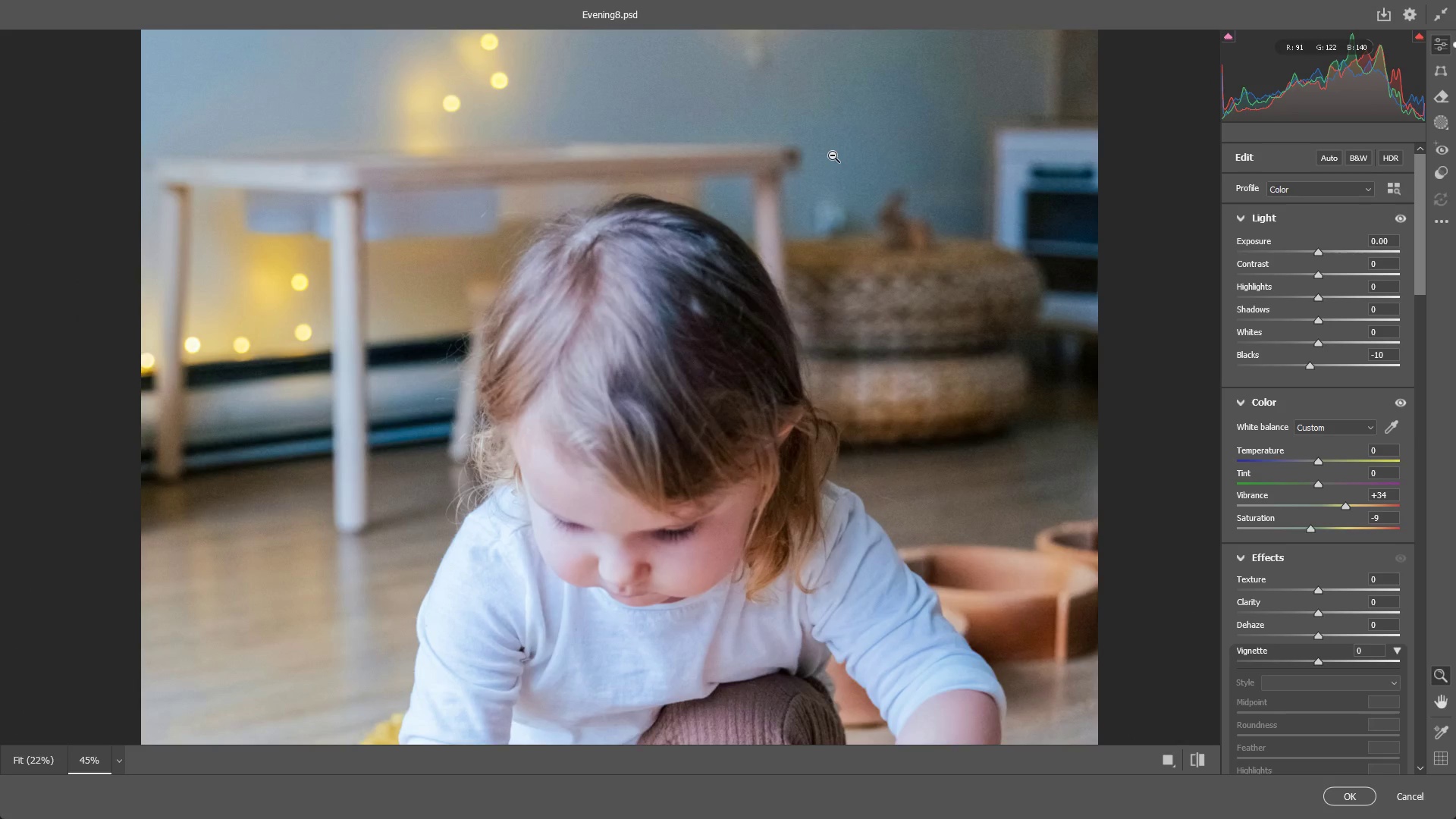 
left_click_drag(start_coordinate=[745, 187], to_coordinate=[769, 178])
 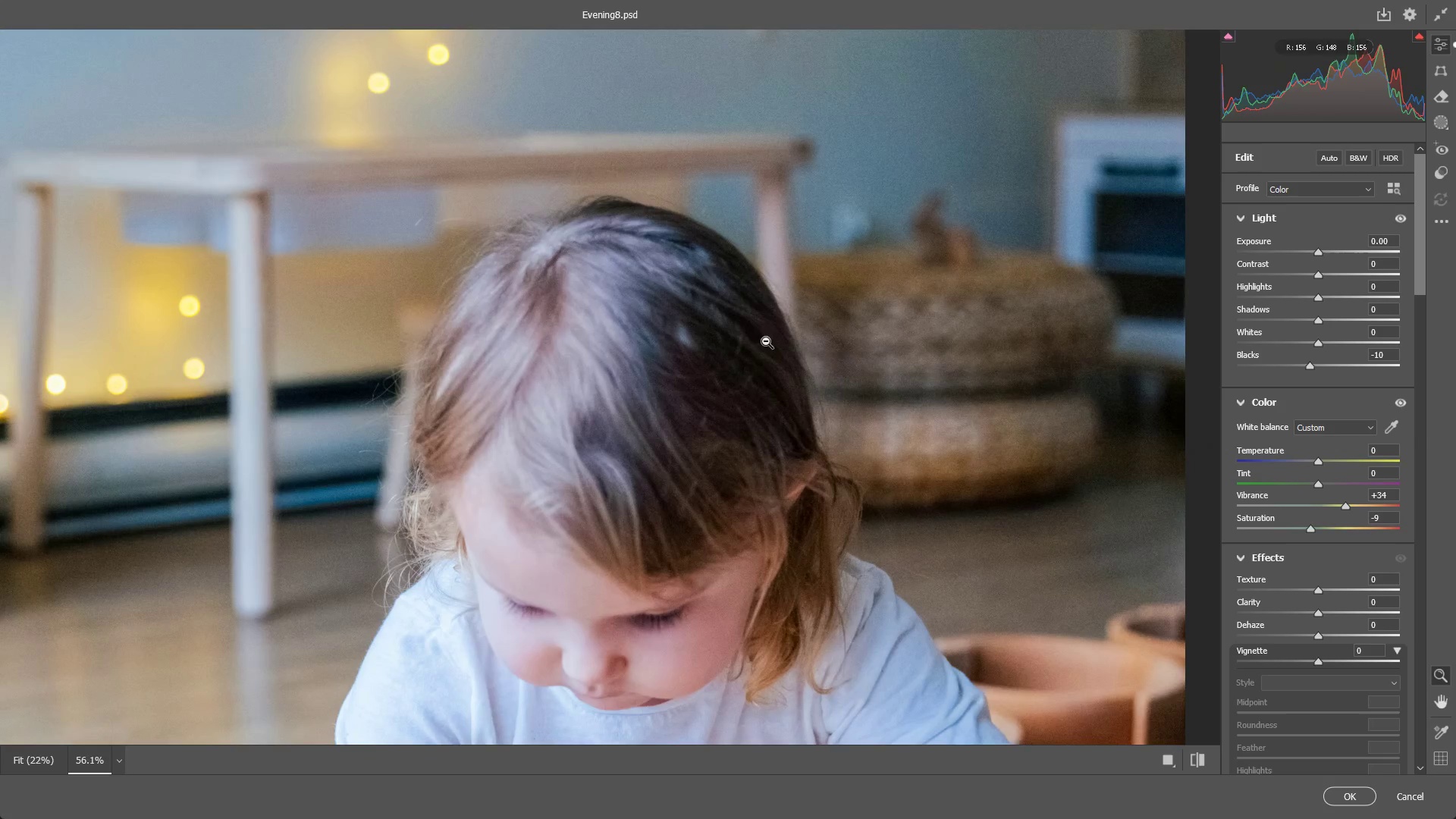 
hold_key(key=Space, duration=0.53)
 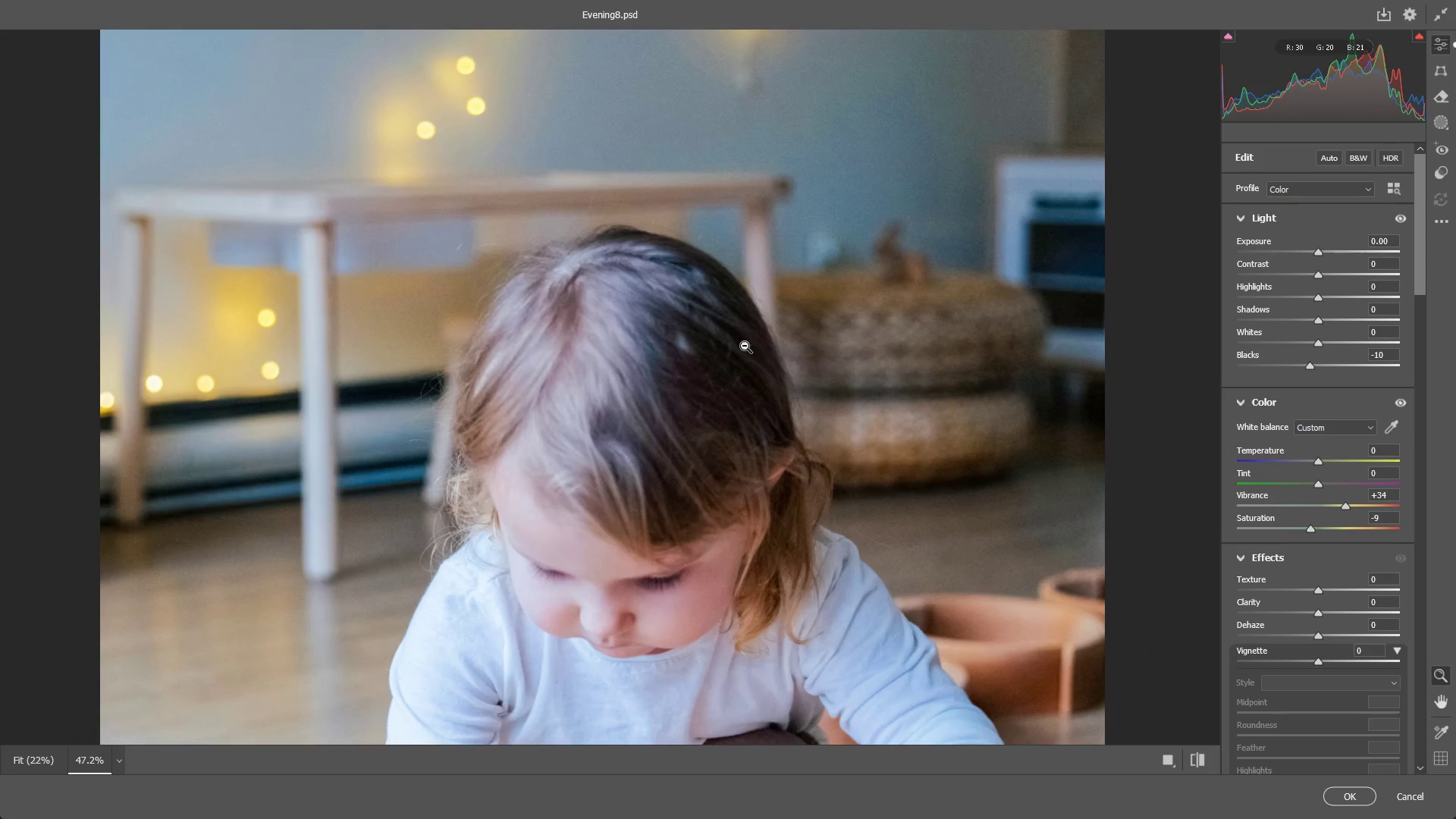 
left_click_drag(start_coordinate=[769, 356], to_coordinate=[753, 362])
 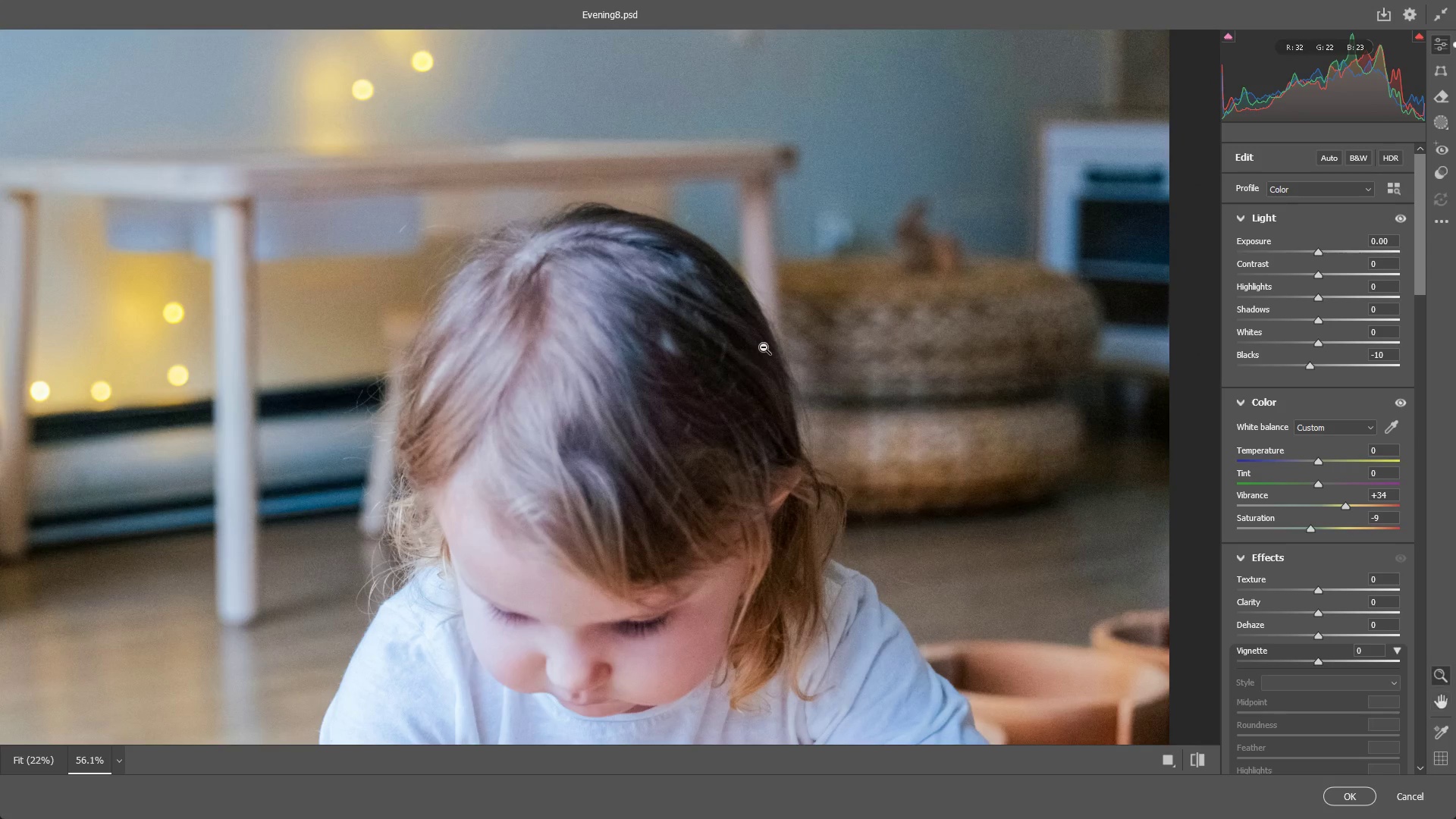 
left_click_drag(start_coordinate=[764, 347], to_coordinate=[745, 346])
 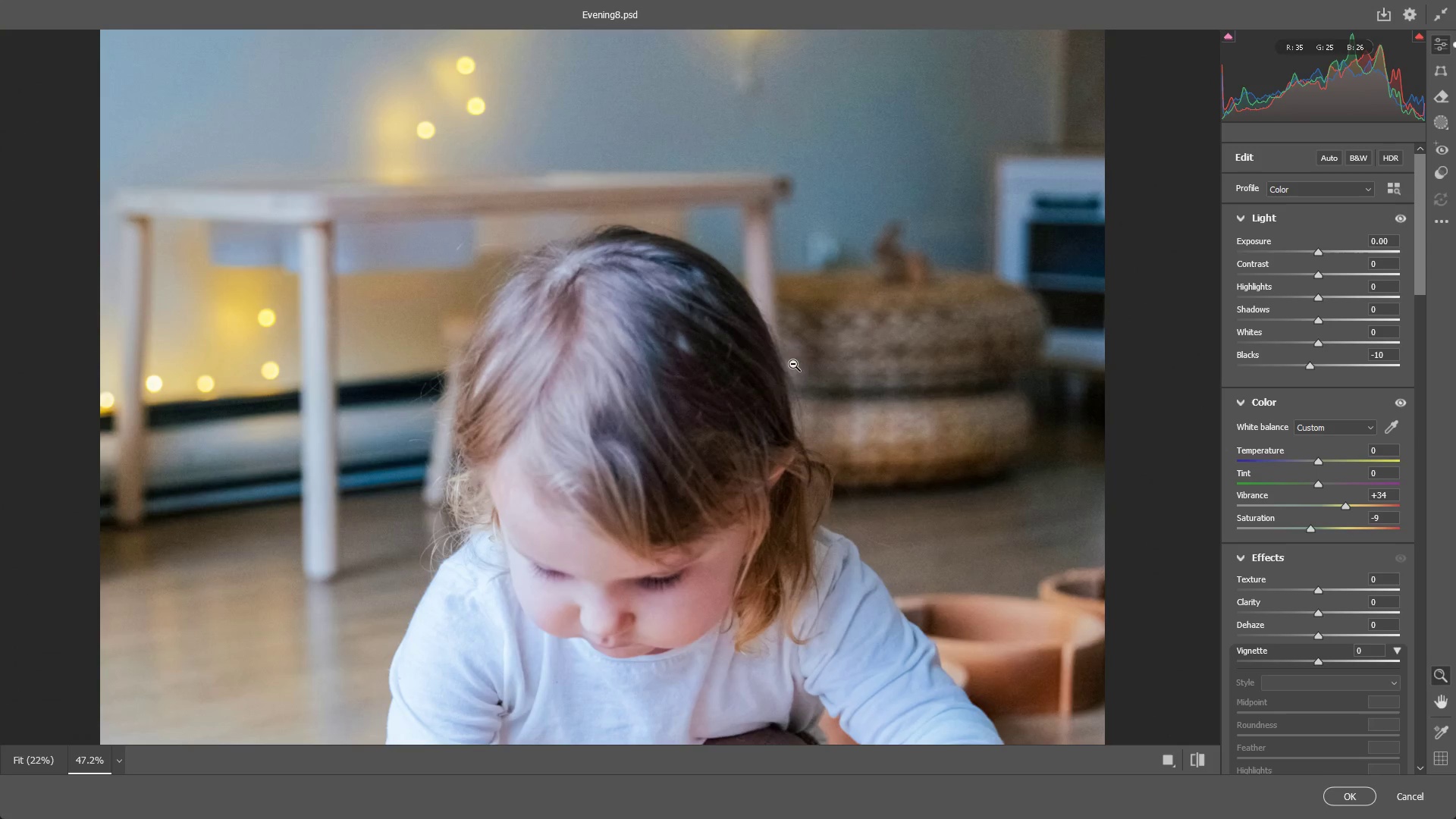 
hold_key(key=Space, duration=0.53)
 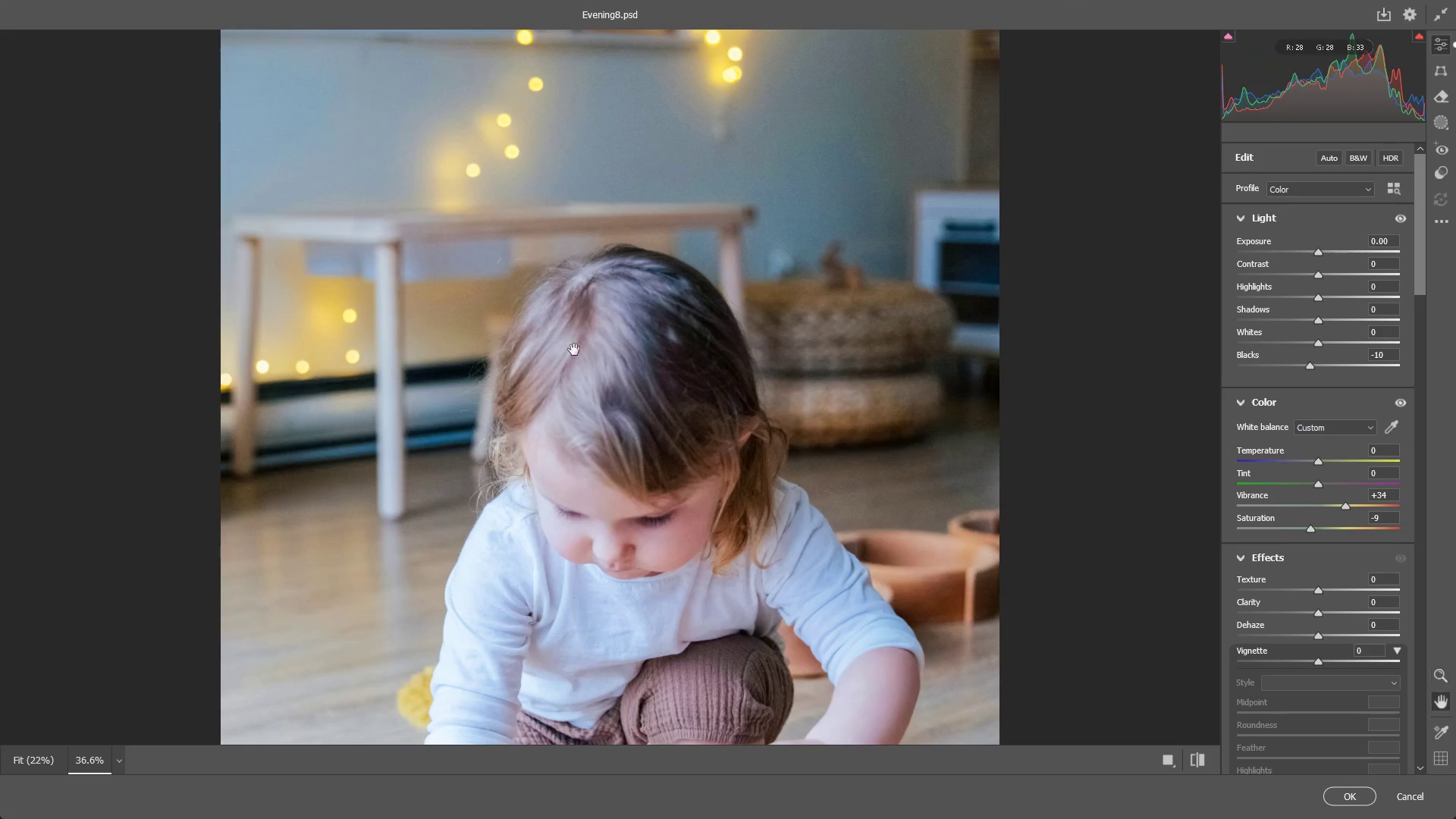 
left_click_drag(start_coordinate=[792, 344], to_coordinate=[751, 345])
 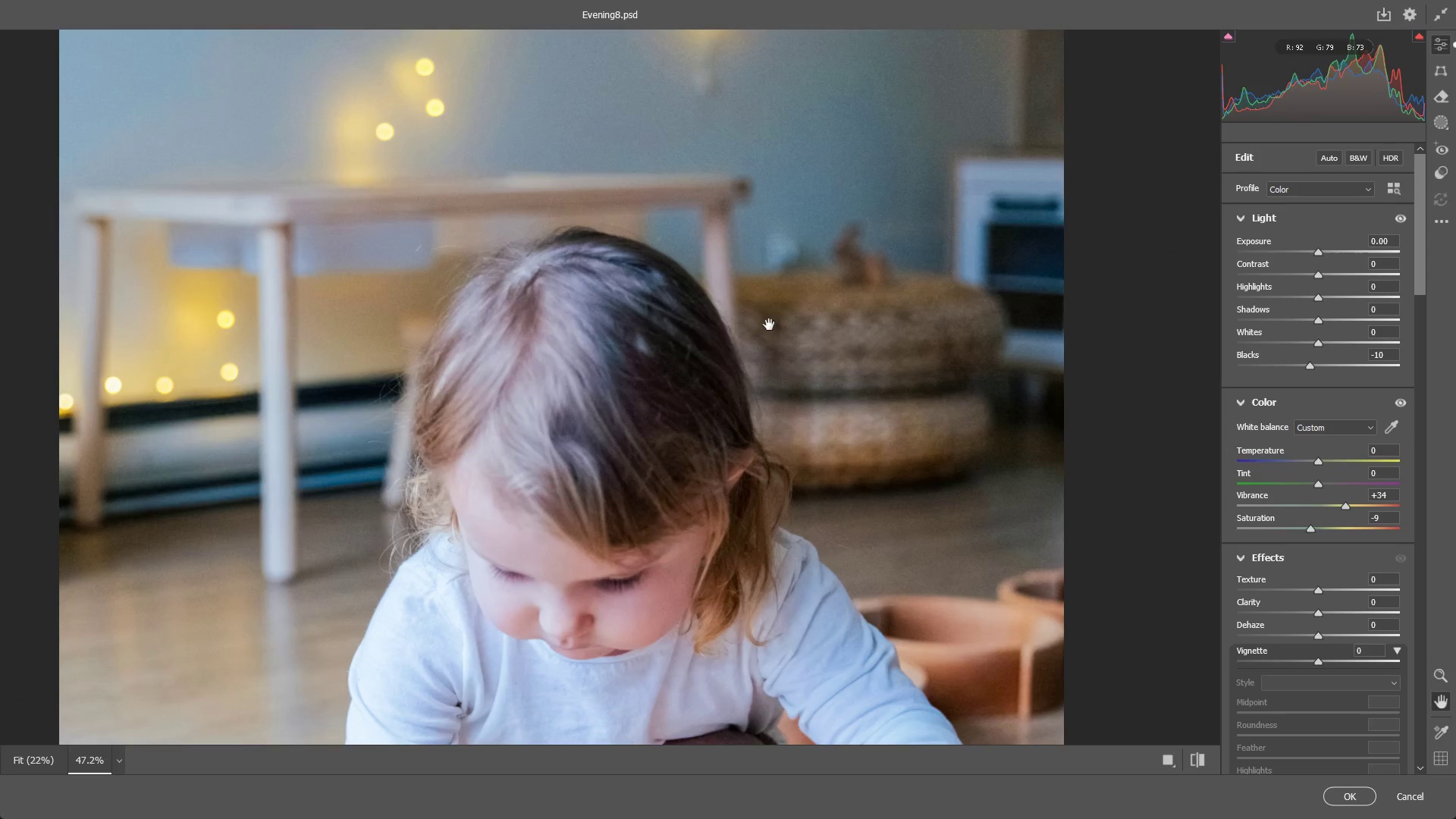 
left_click_drag(start_coordinate=[780, 306], to_coordinate=[751, 306])
 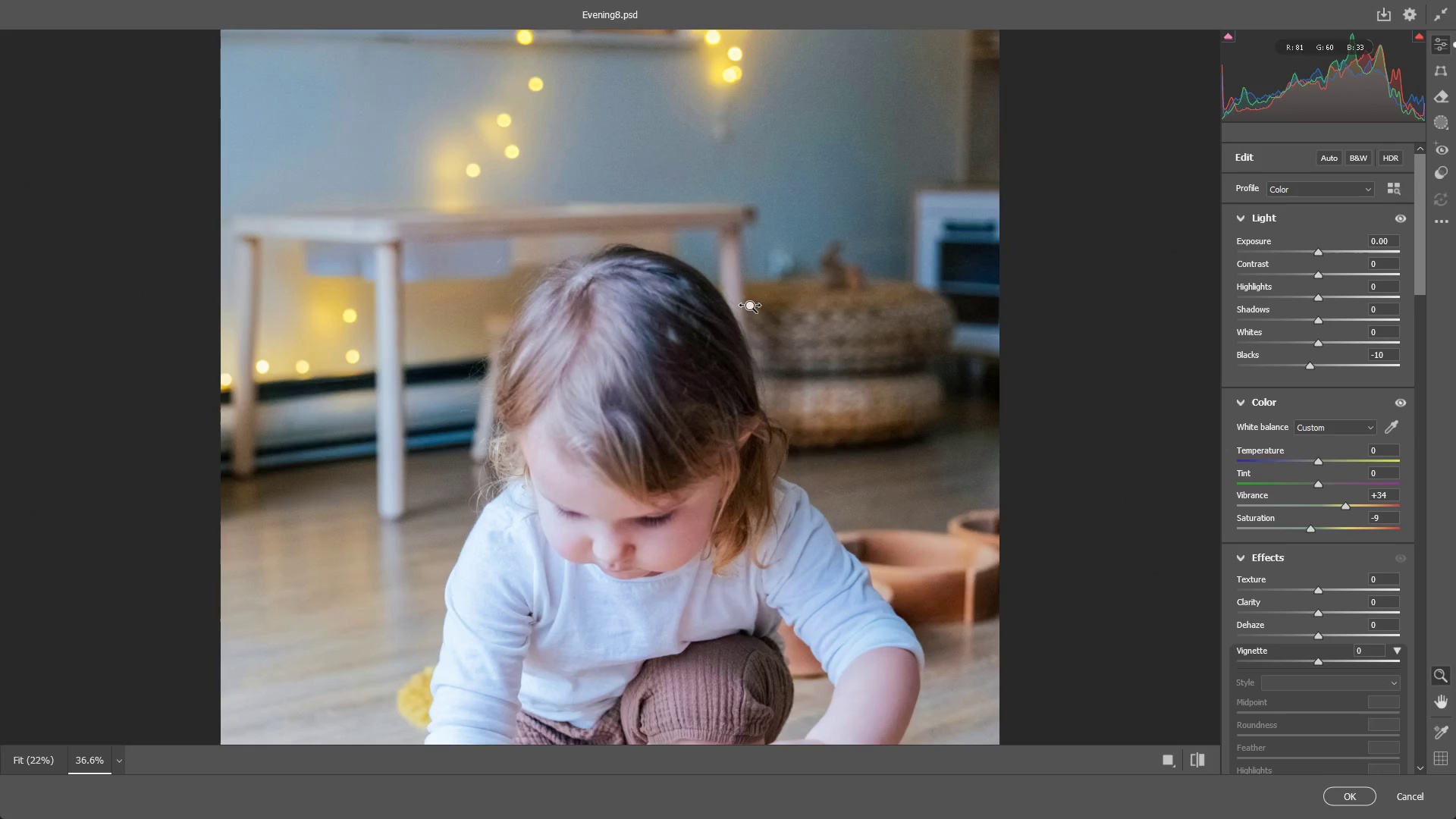 
hold_key(key=Space, duration=0.48)
 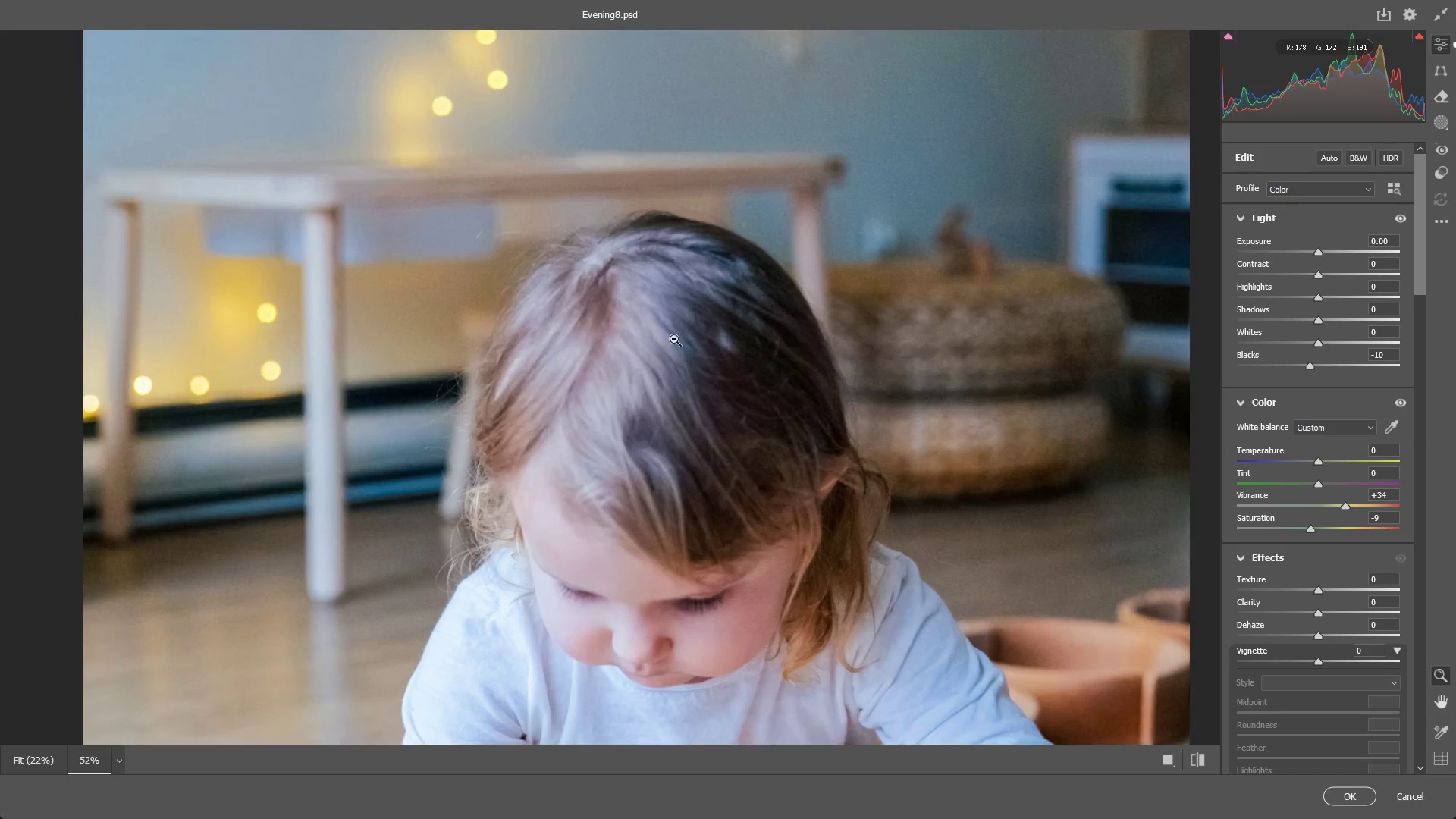 
left_click_drag(start_coordinate=[574, 350], to_coordinate=[595, 357])
 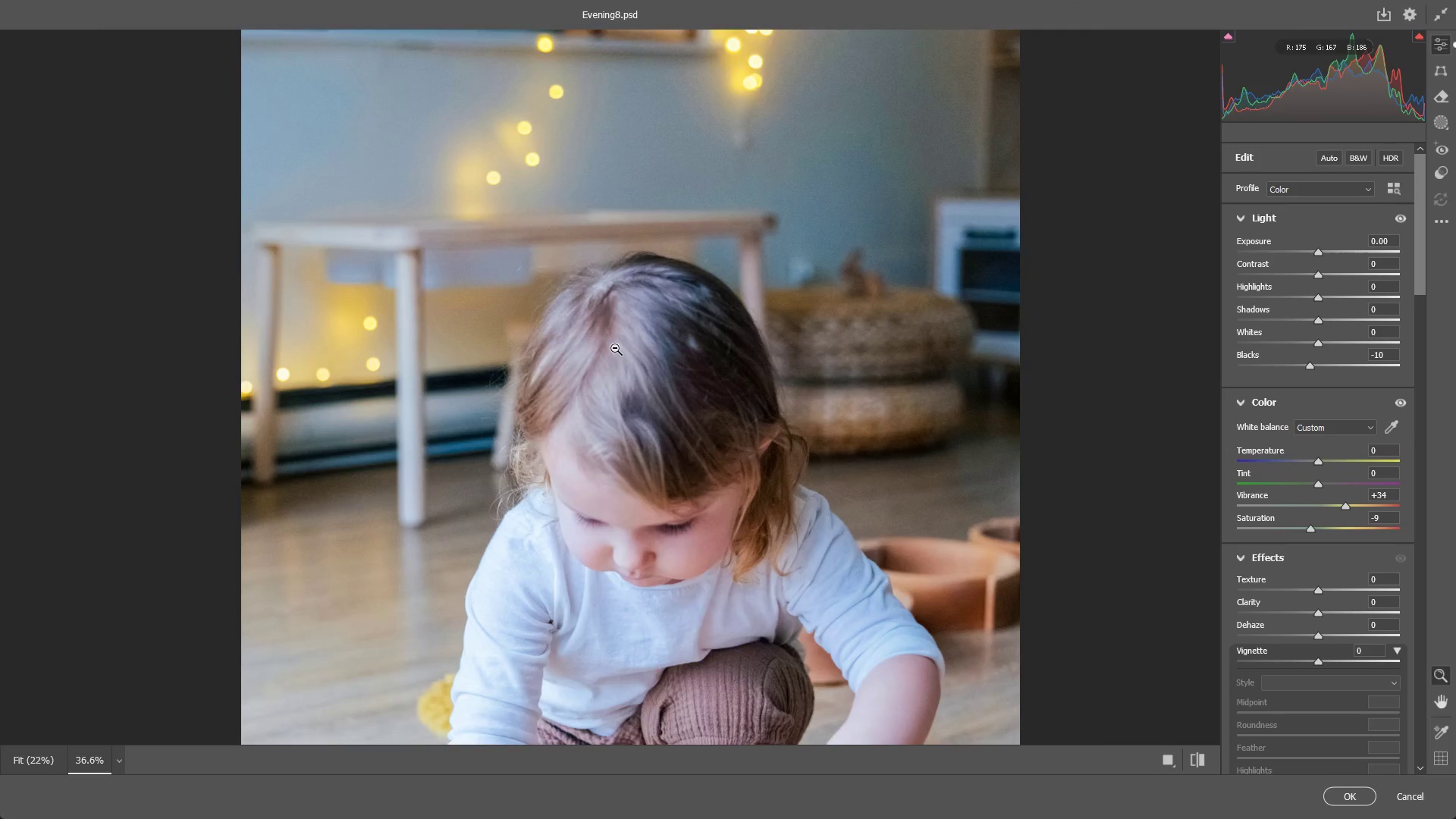 
left_click_drag(start_coordinate=[616, 347], to_coordinate=[656, 343])
 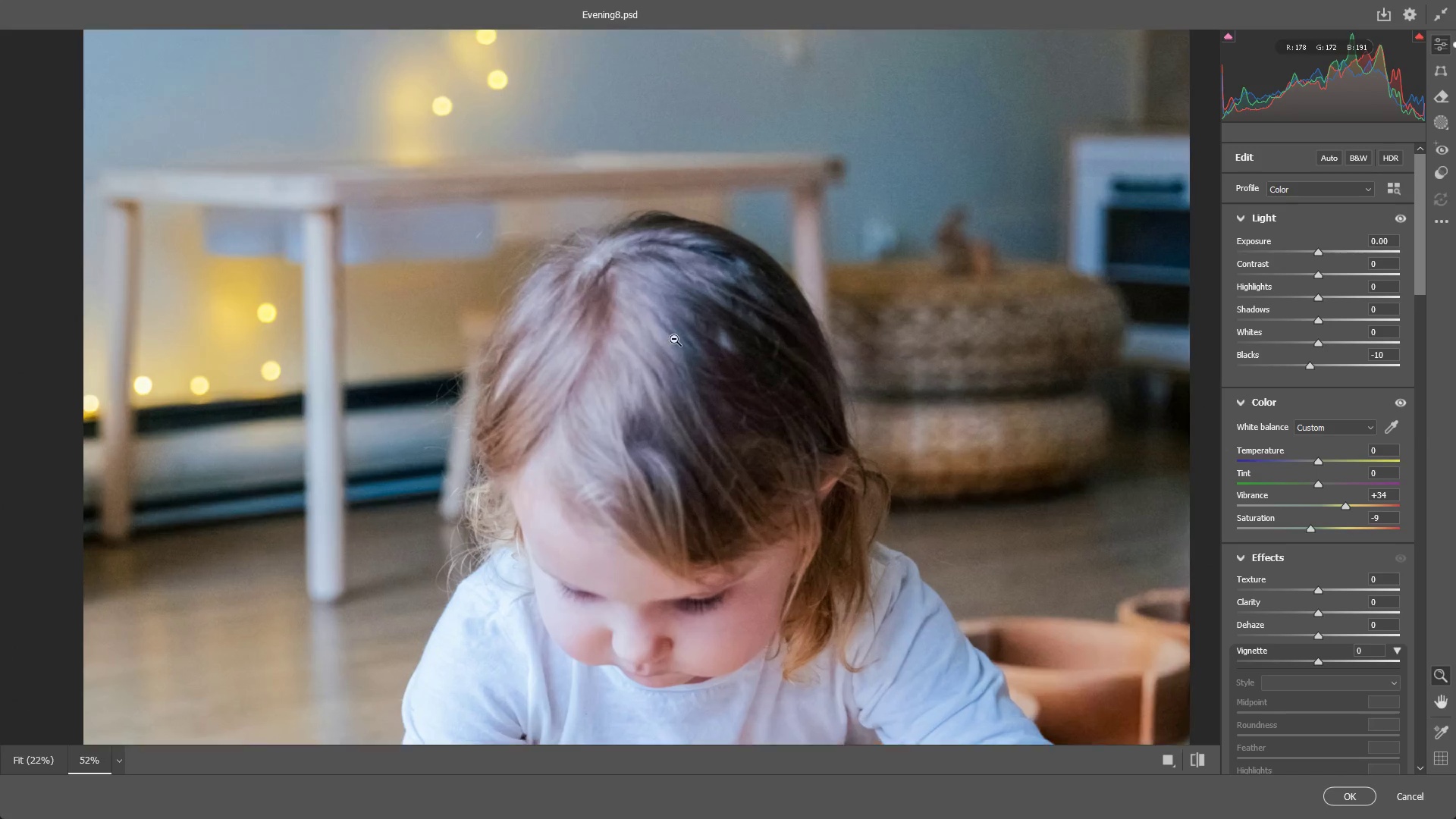 
hold_key(key=Space, duration=0.5)
 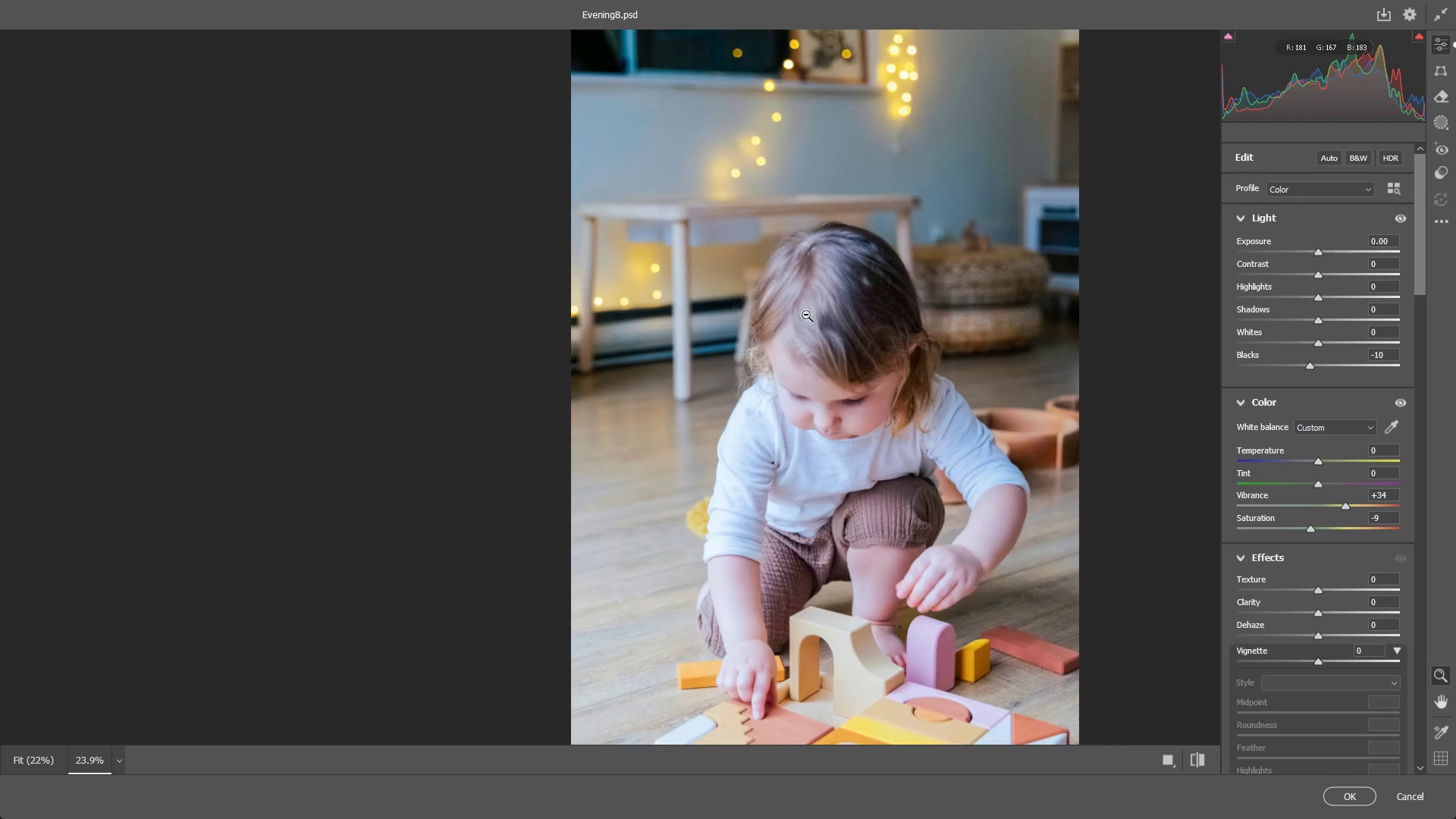 
left_click_drag(start_coordinate=[607, 422], to_coordinate=[752, 309])
 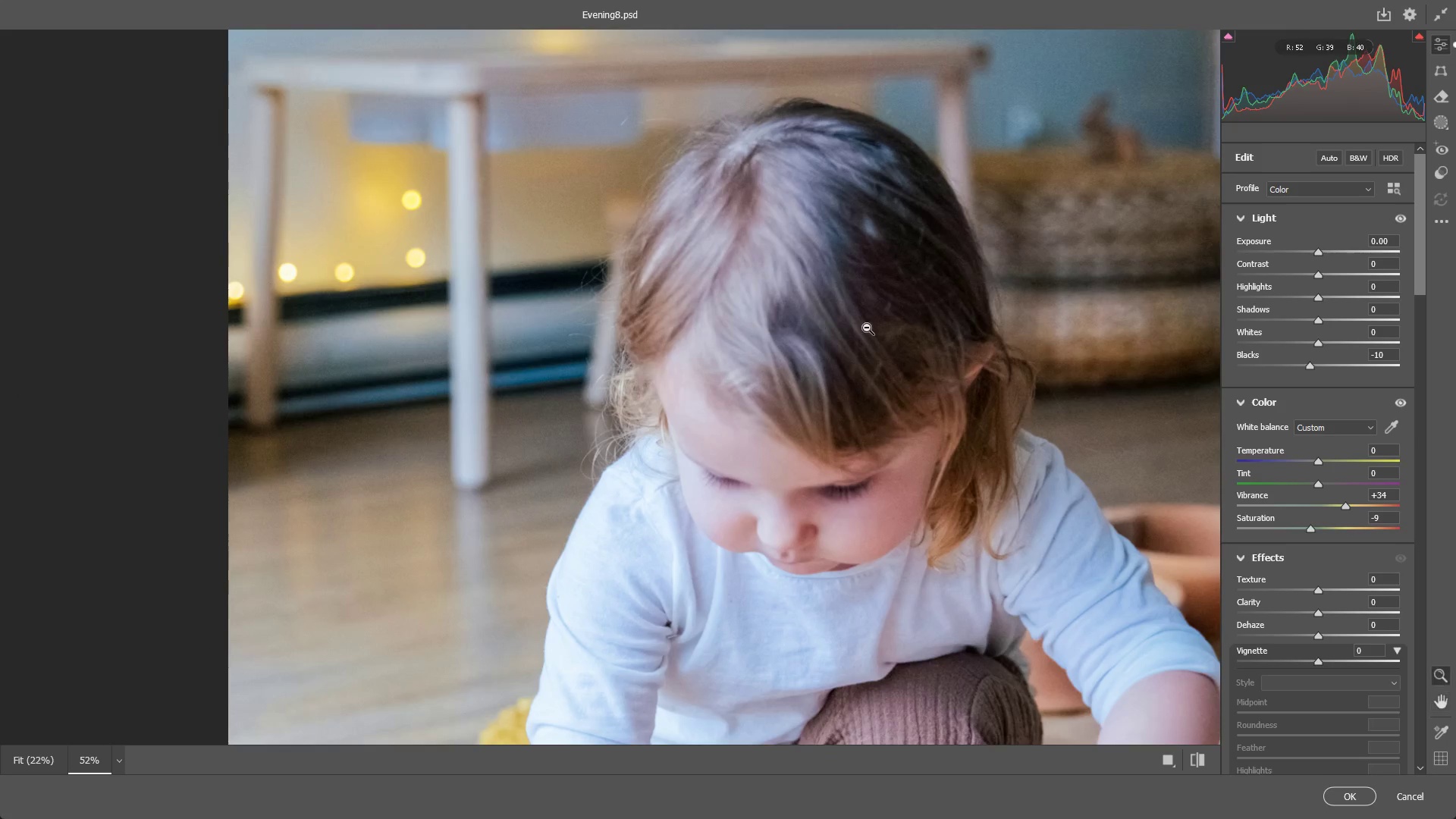 
left_click_drag(start_coordinate=[863, 327], to_coordinate=[777, 331])
 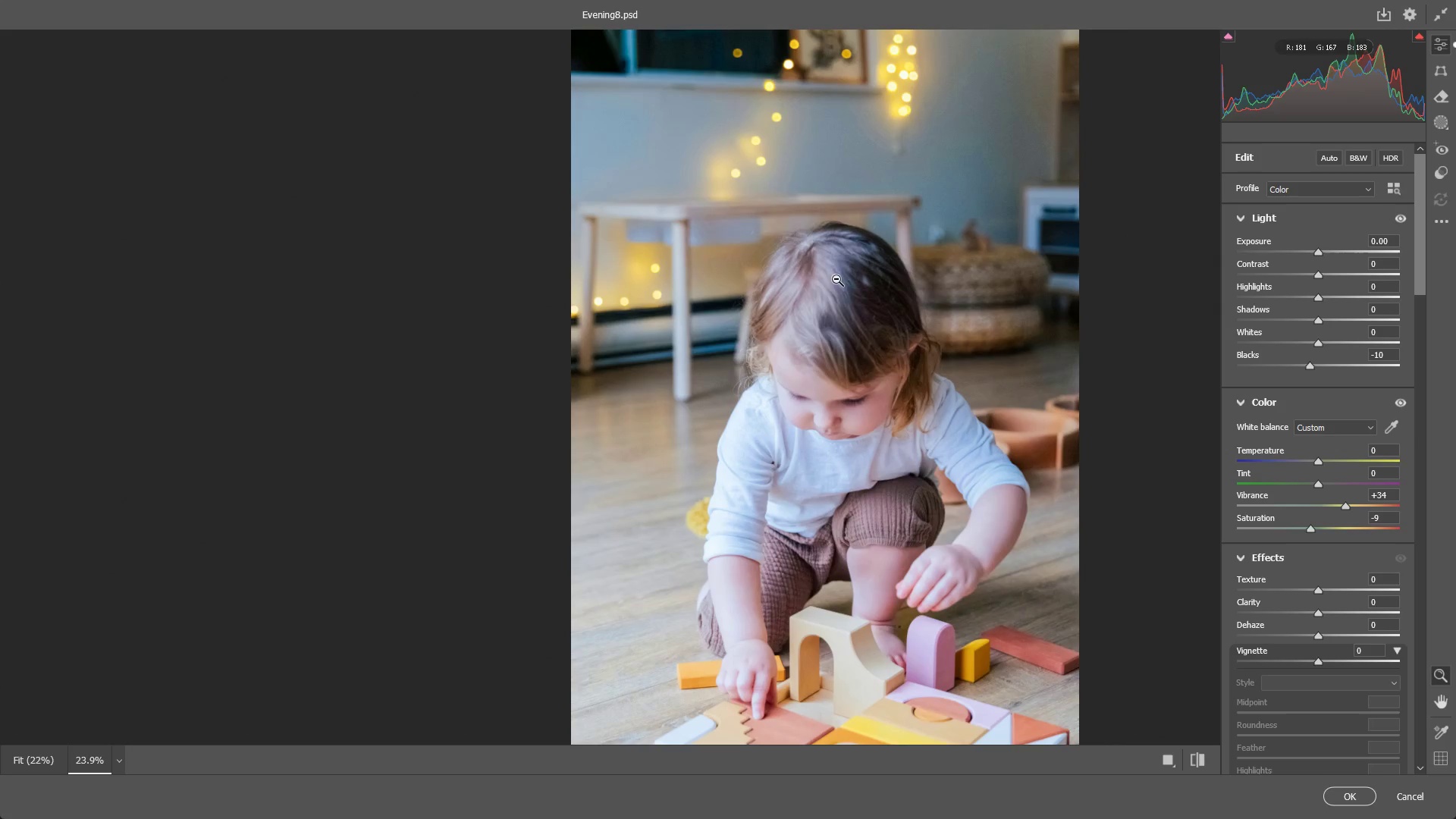 
hold_key(key=Space, duration=0.58)
 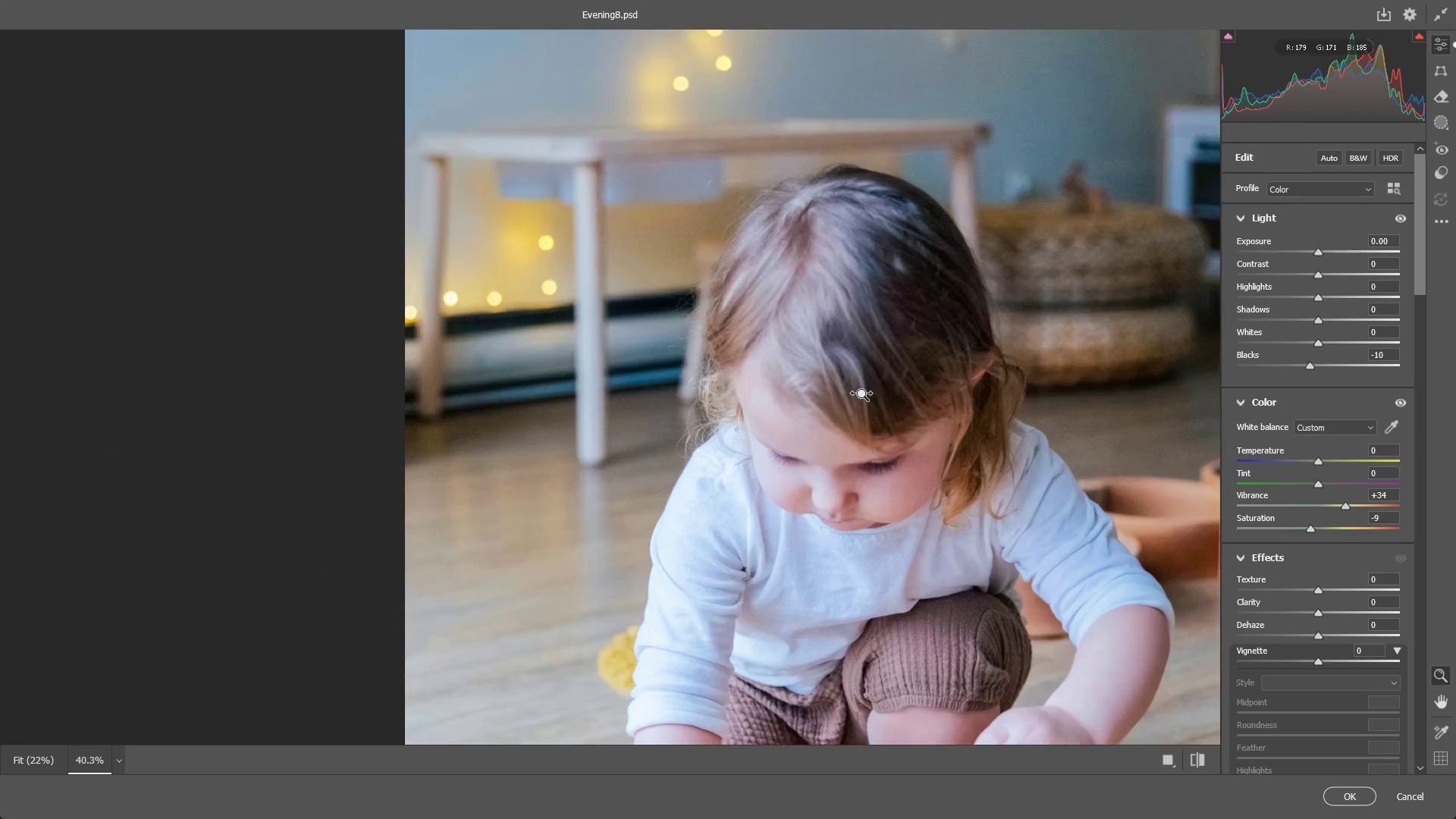 
left_click_drag(start_coordinate=[836, 279], to_coordinate=[831, 313])
 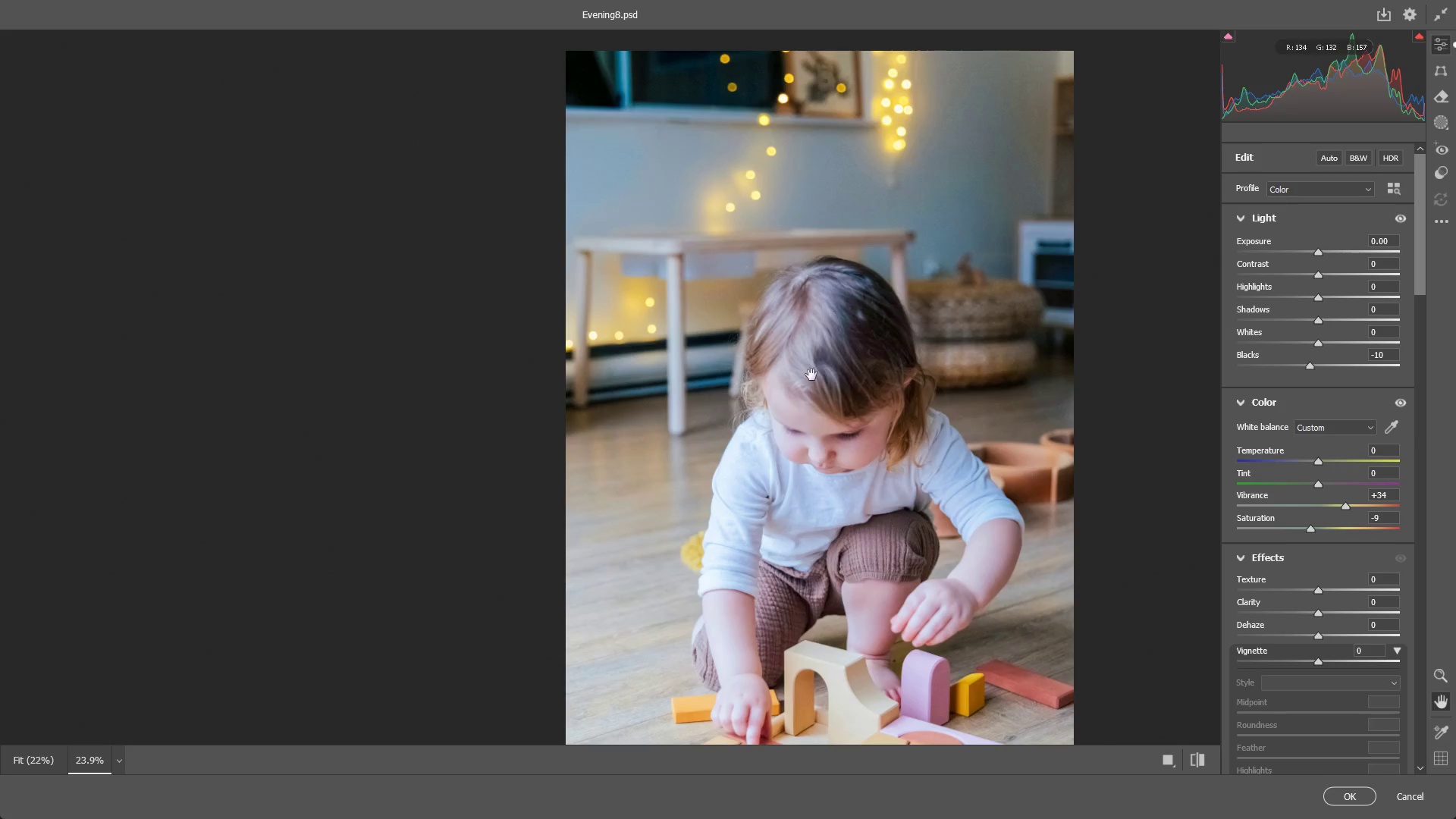 
left_click_drag(start_coordinate=[804, 390], to_coordinate=[862, 395])
 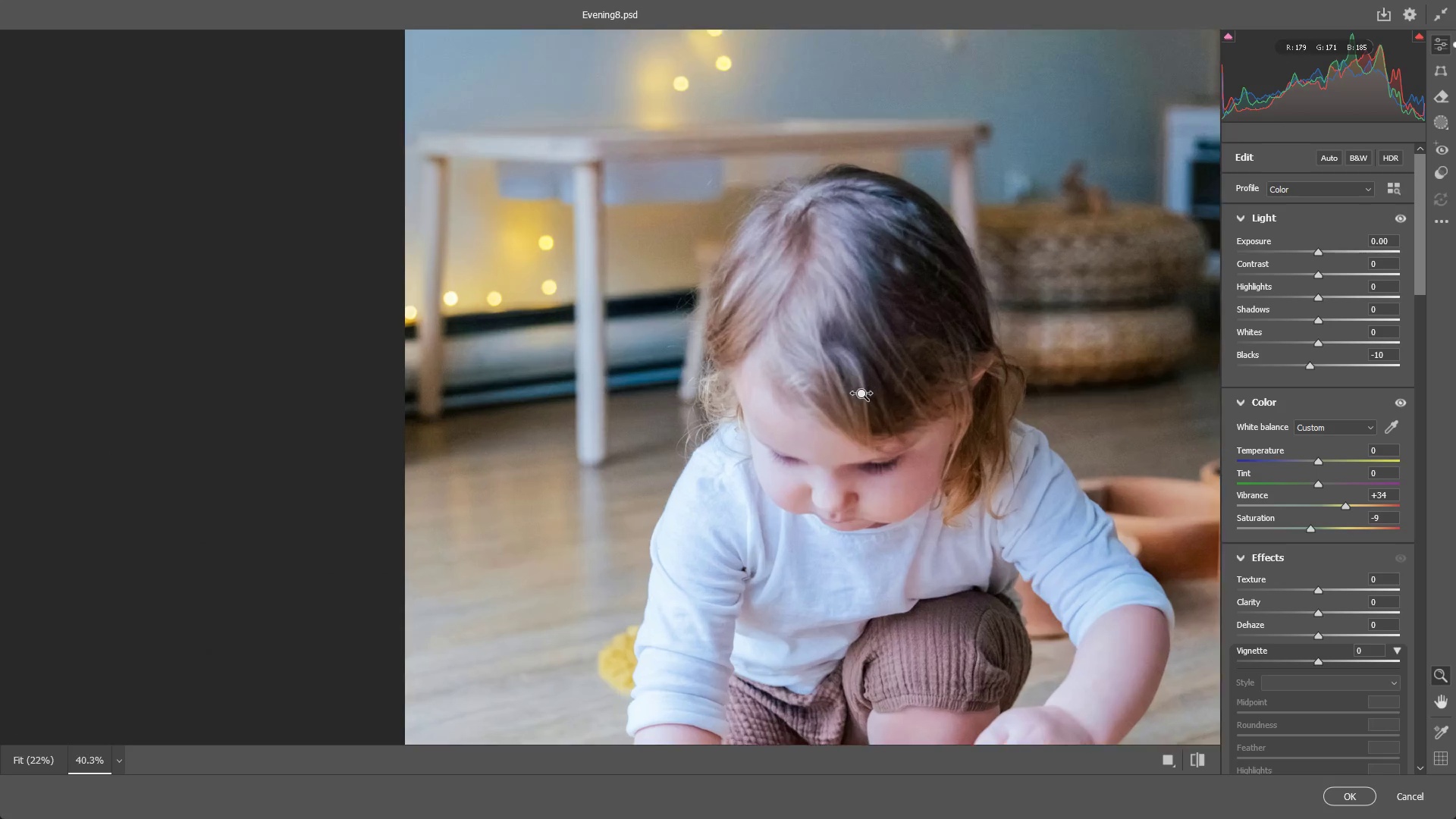 
hold_key(key=Space, duration=0.44)
 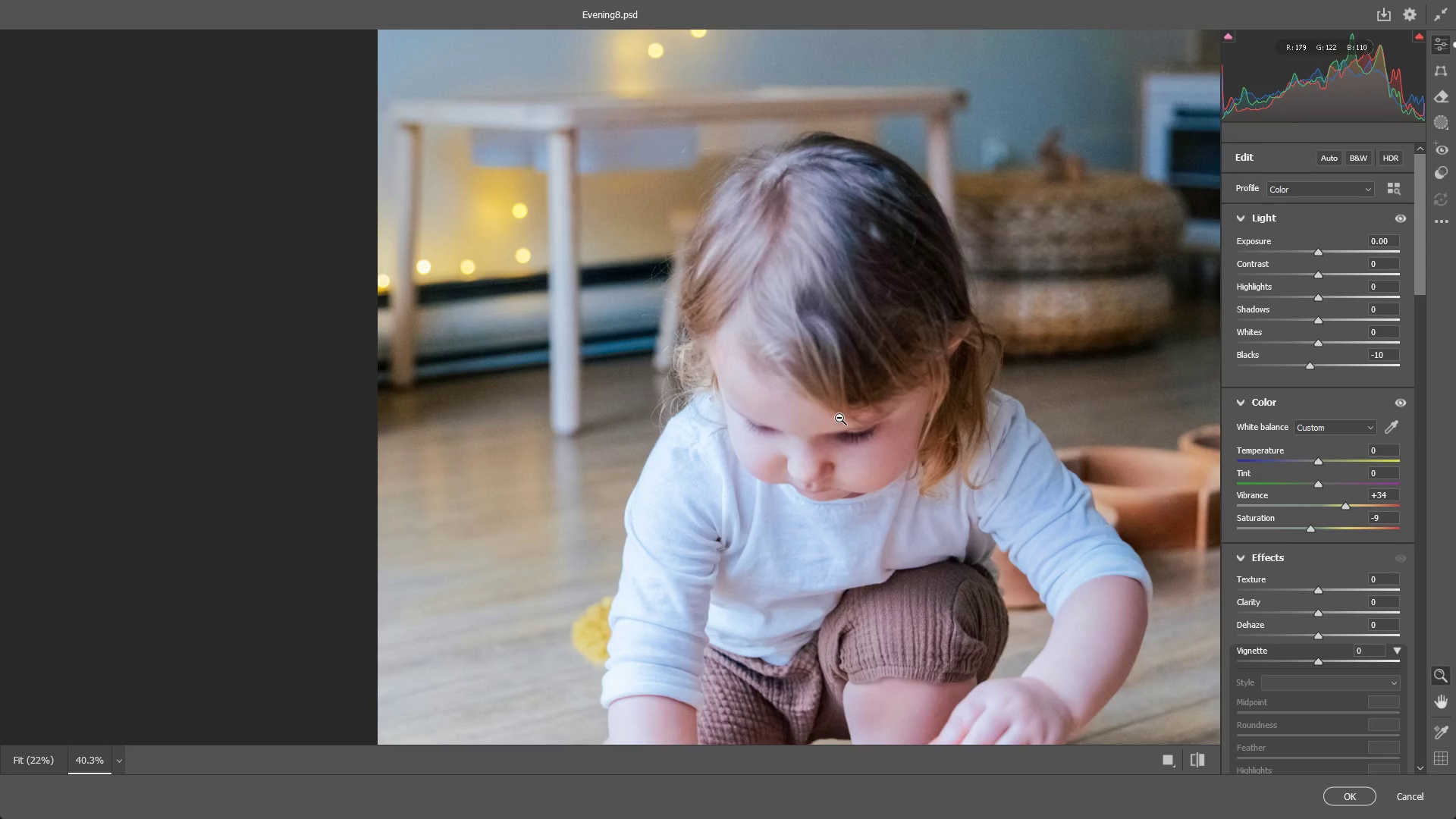 
left_click_drag(start_coordinate=[857, 463], to_coordinate=[833, 431])
 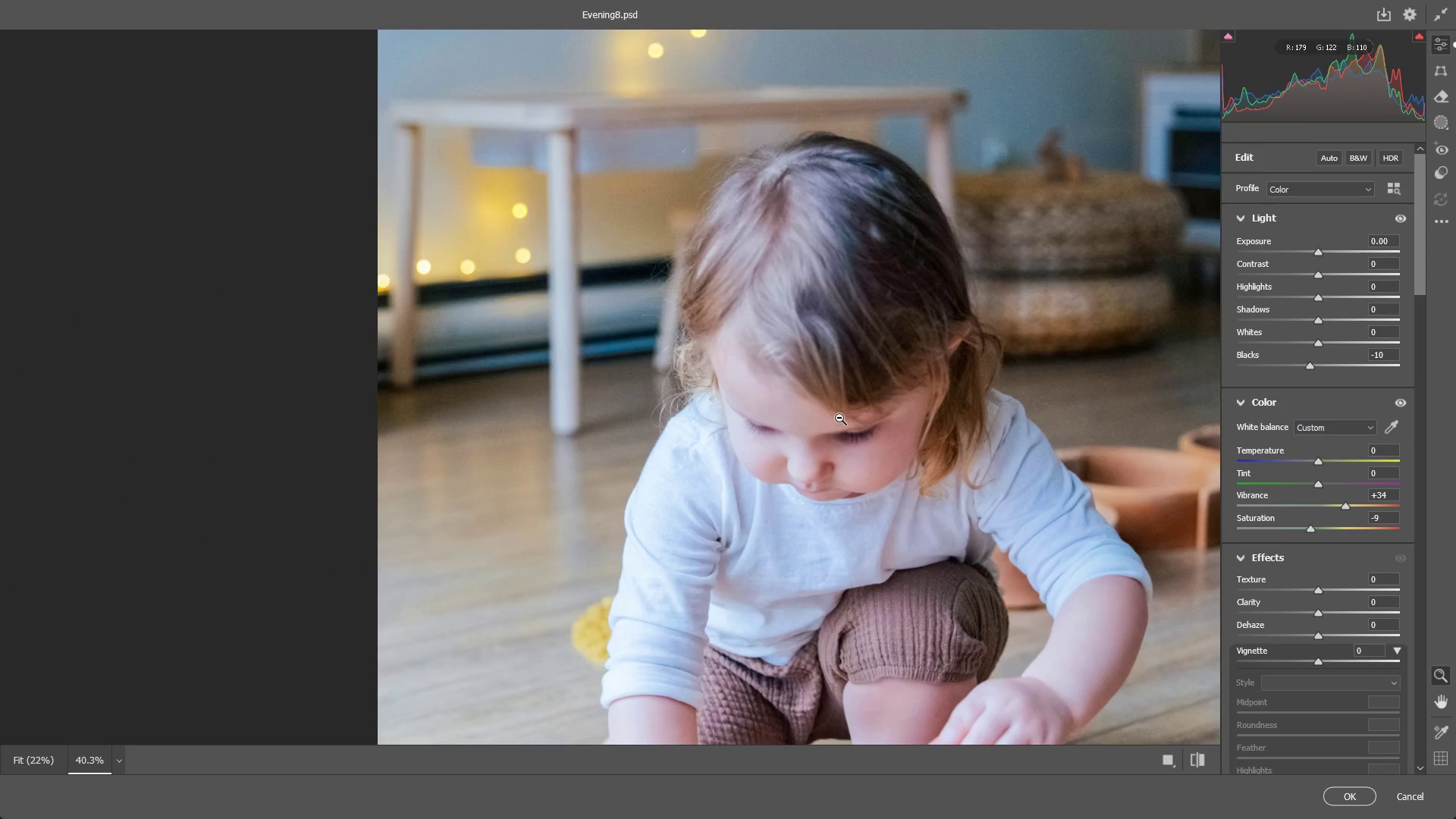 
wait(10.64)
 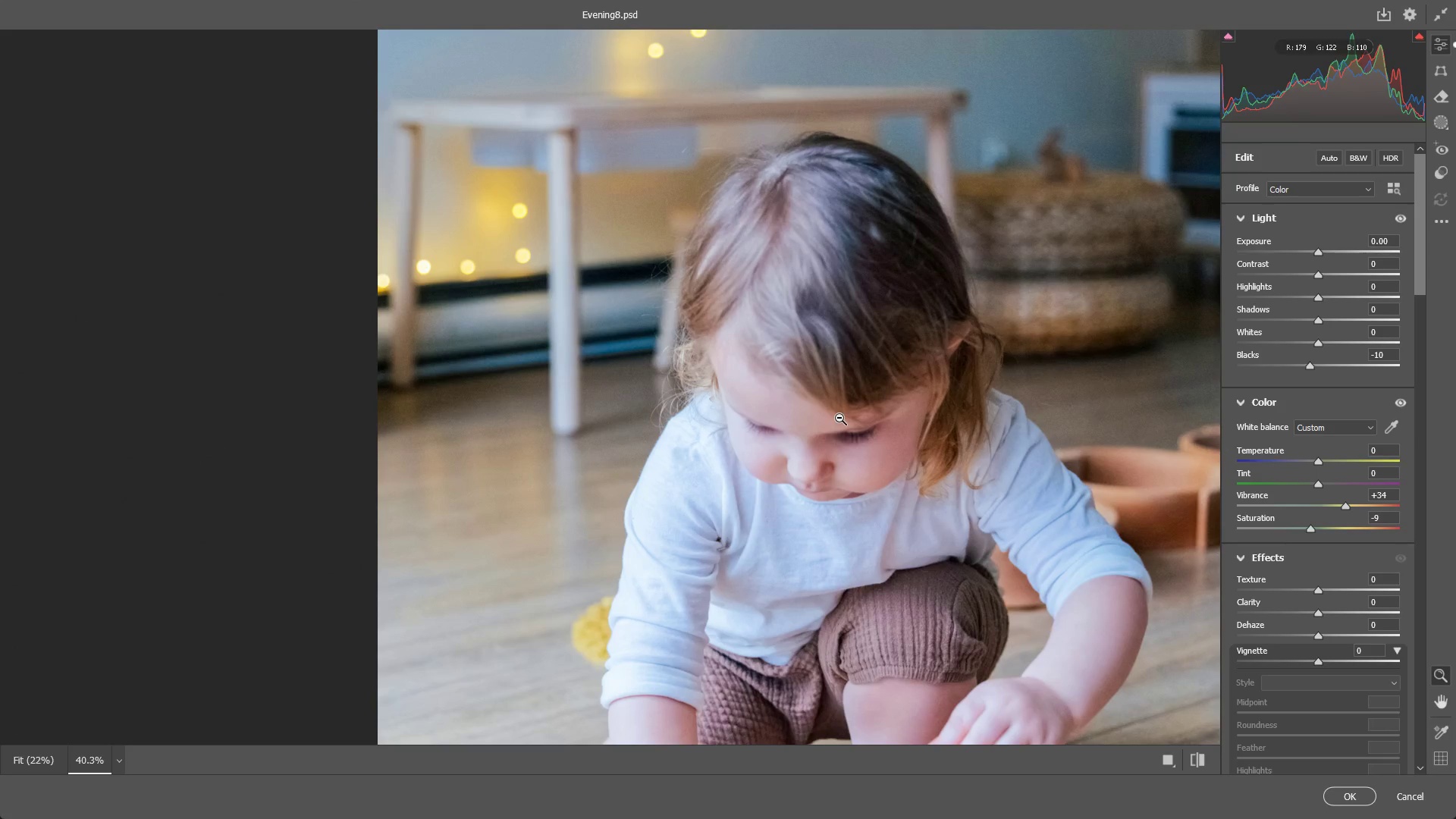 
left_click_drag(start_coordinate=[807, 312], to_coordinate=[753, 333])
 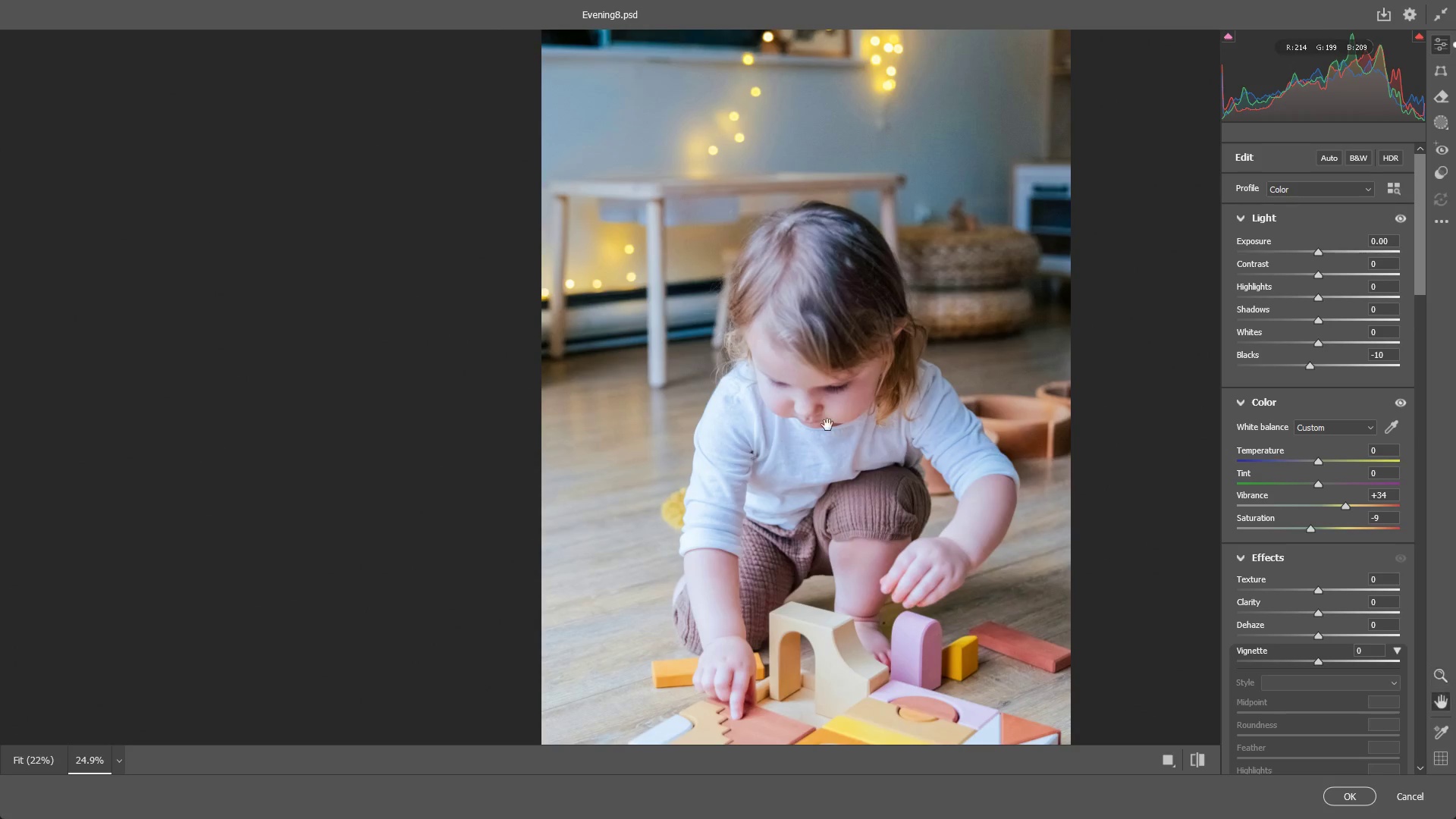 
hold_key(key=Space, duration=0.53)
 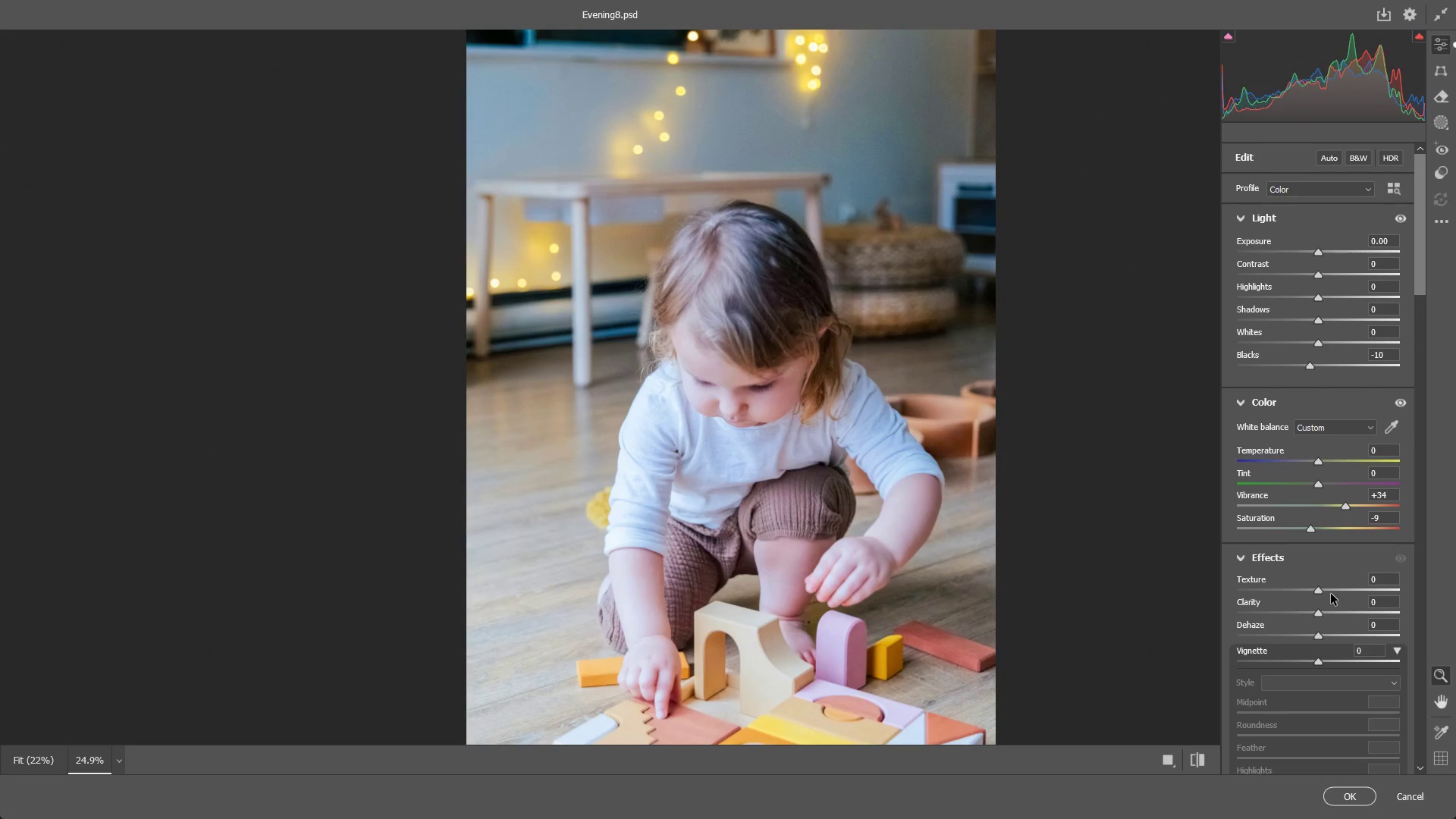 
left_click_drag(start_coordinate=[827, 425], to_coordinate=[752, 425])
 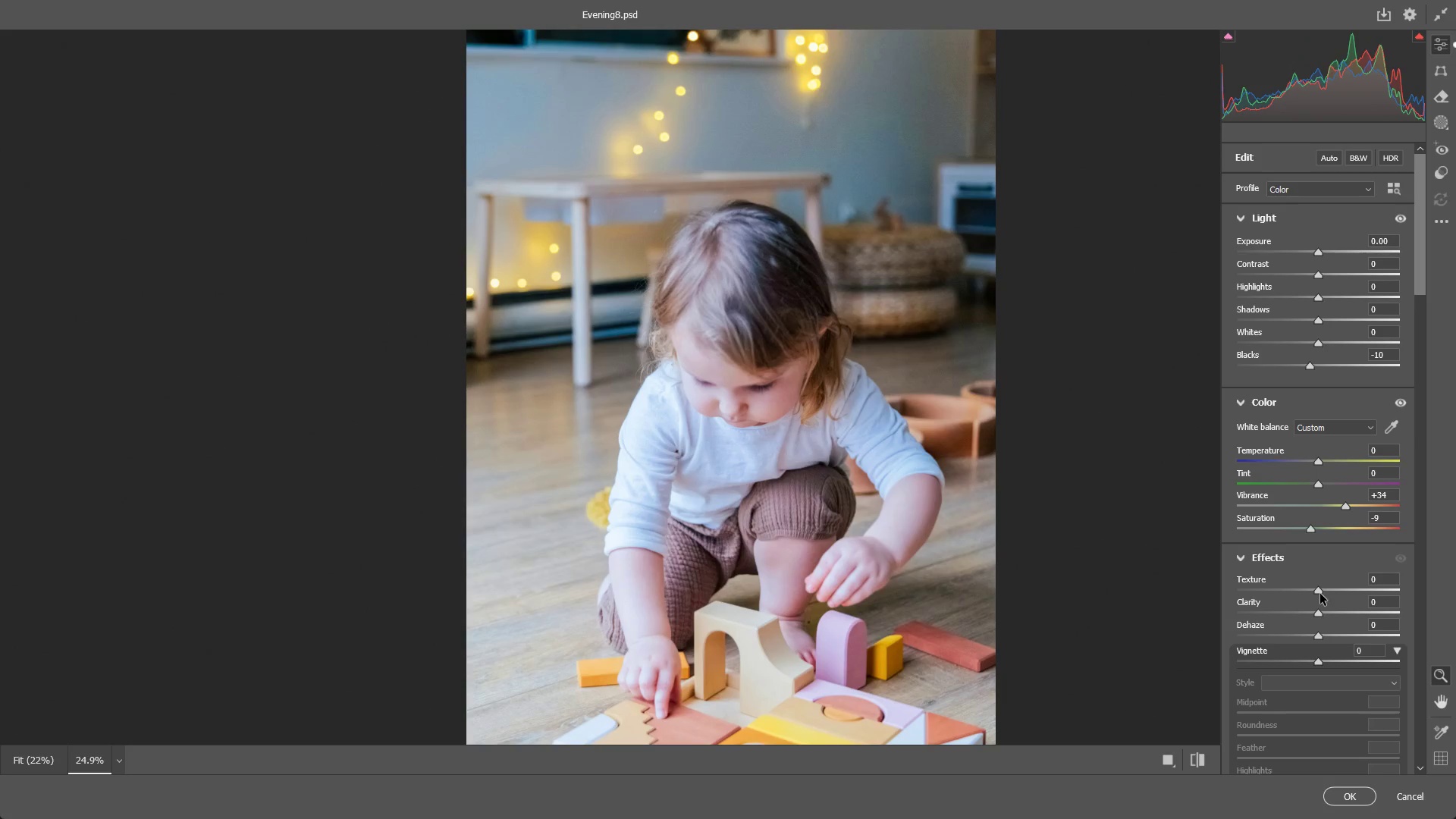 
left_click_drag(start_coordinate=[1319, 592], to_coordinate=[1335, 587])
 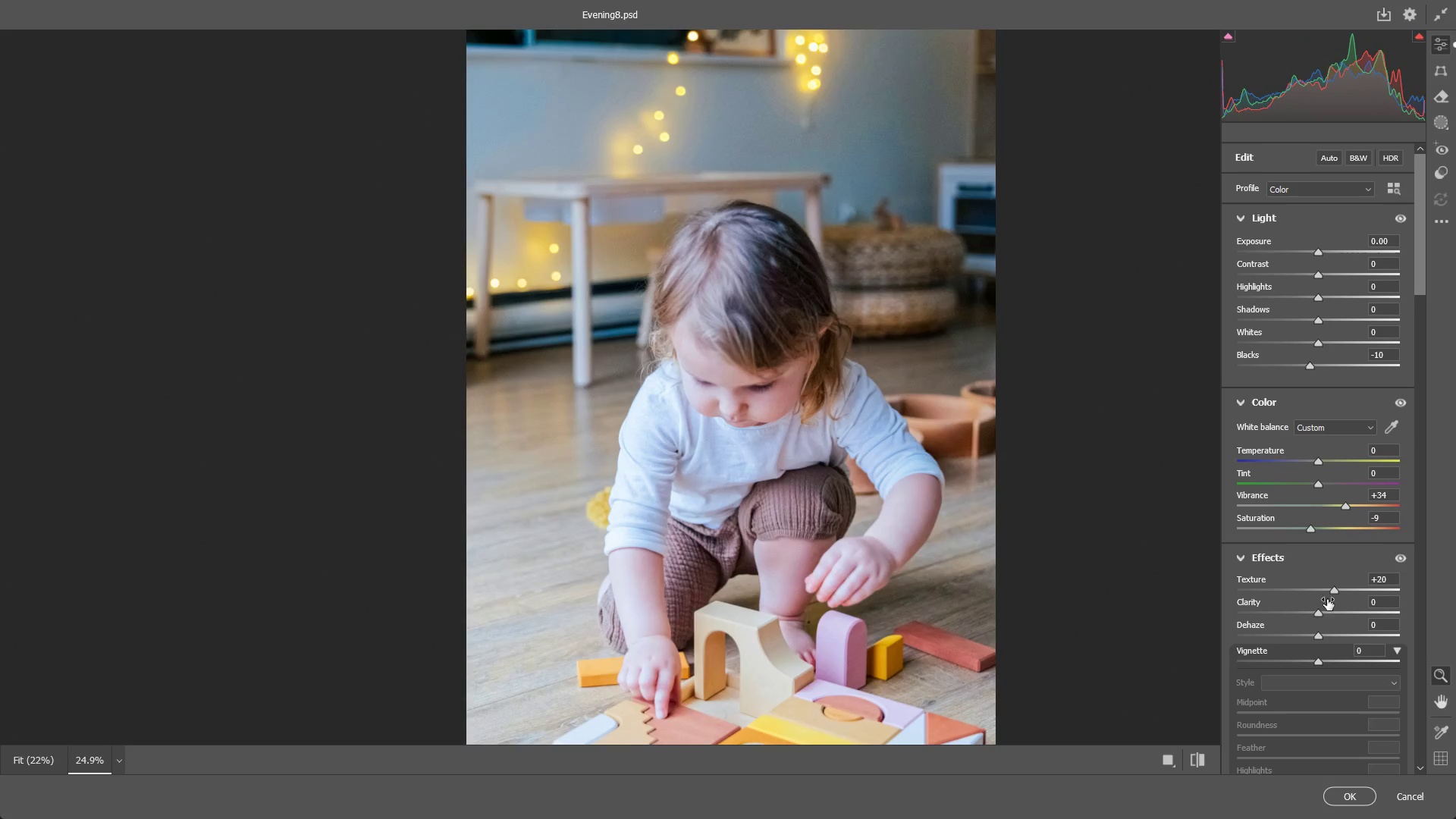 
key(Control+ControlLeft)
 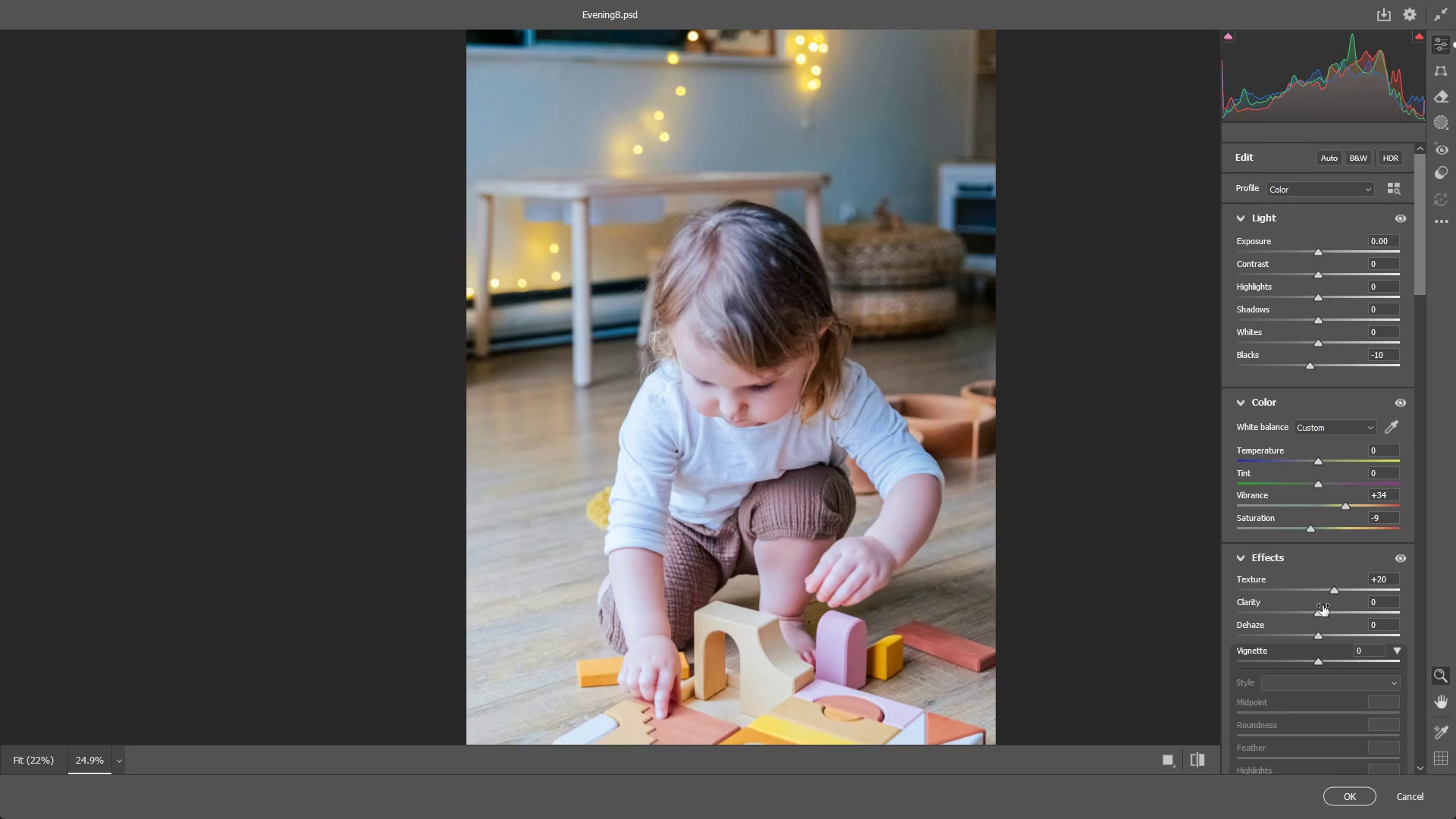 
key(Control+Z)
 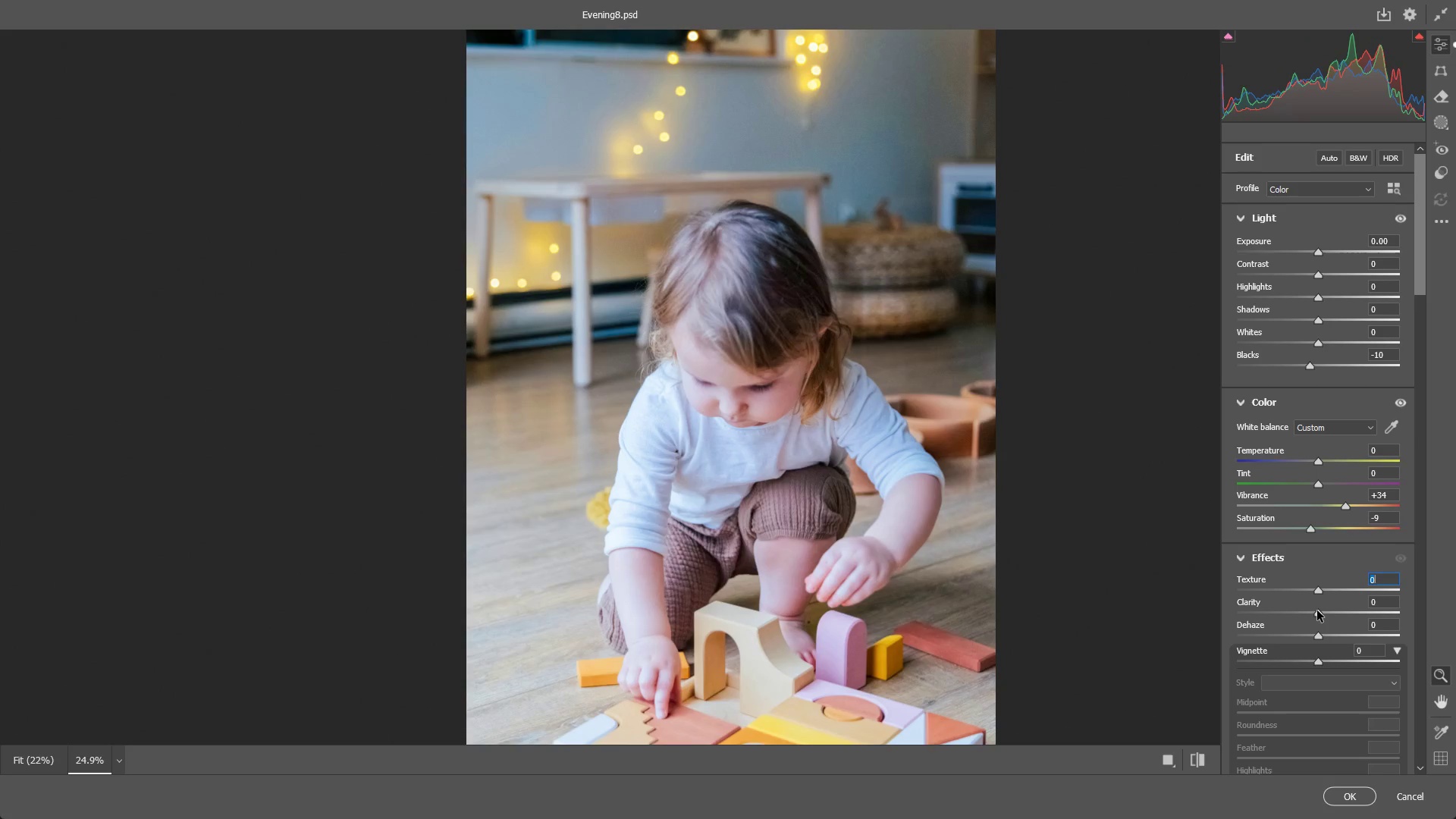 
left_click_drag(start_coordinate=[1319, 610], to_coordinate=[1330, 611])
 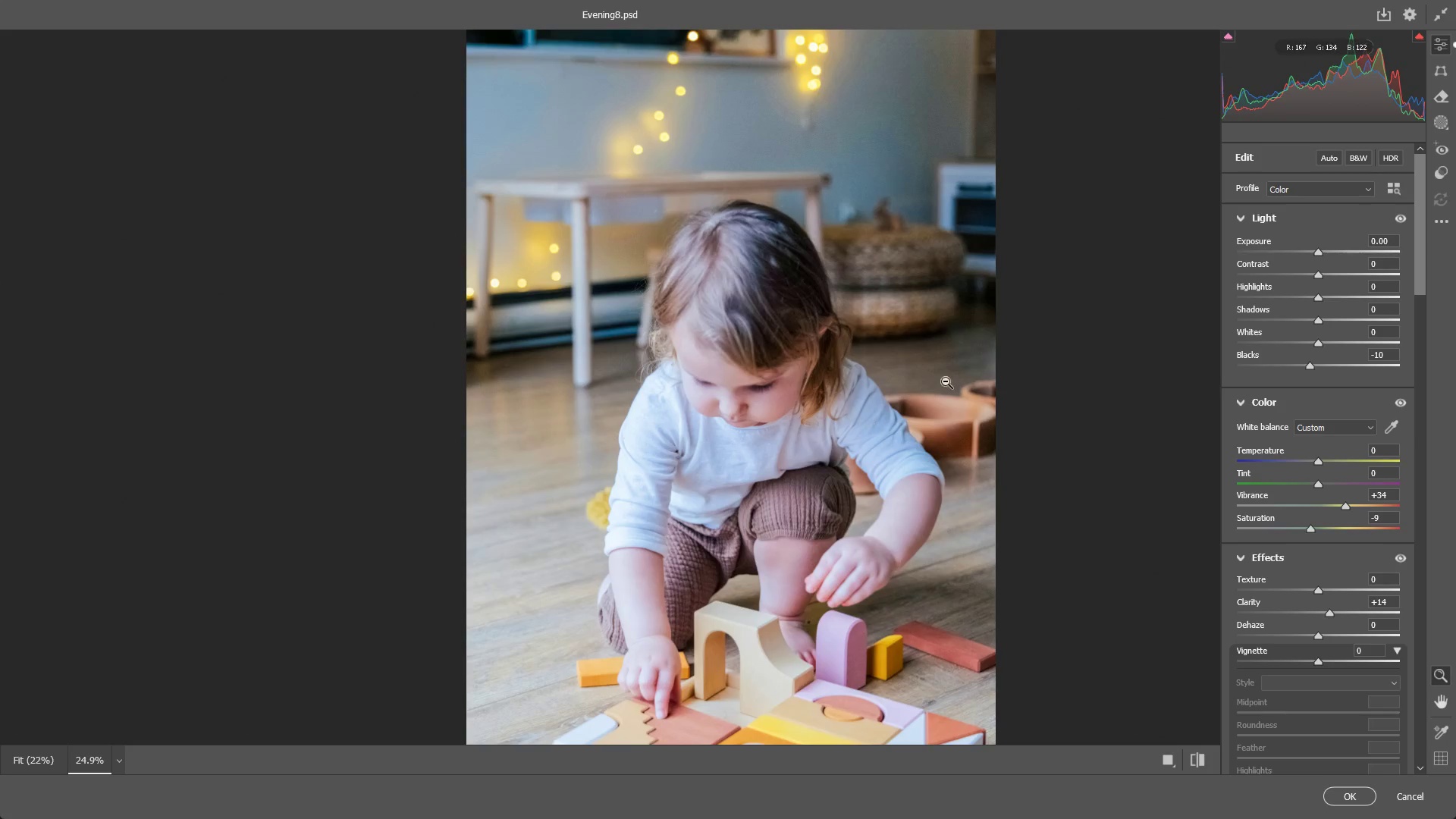 
left_click_drag(start_coordinate=[946, 380], to_coordinate=[948, 388])
 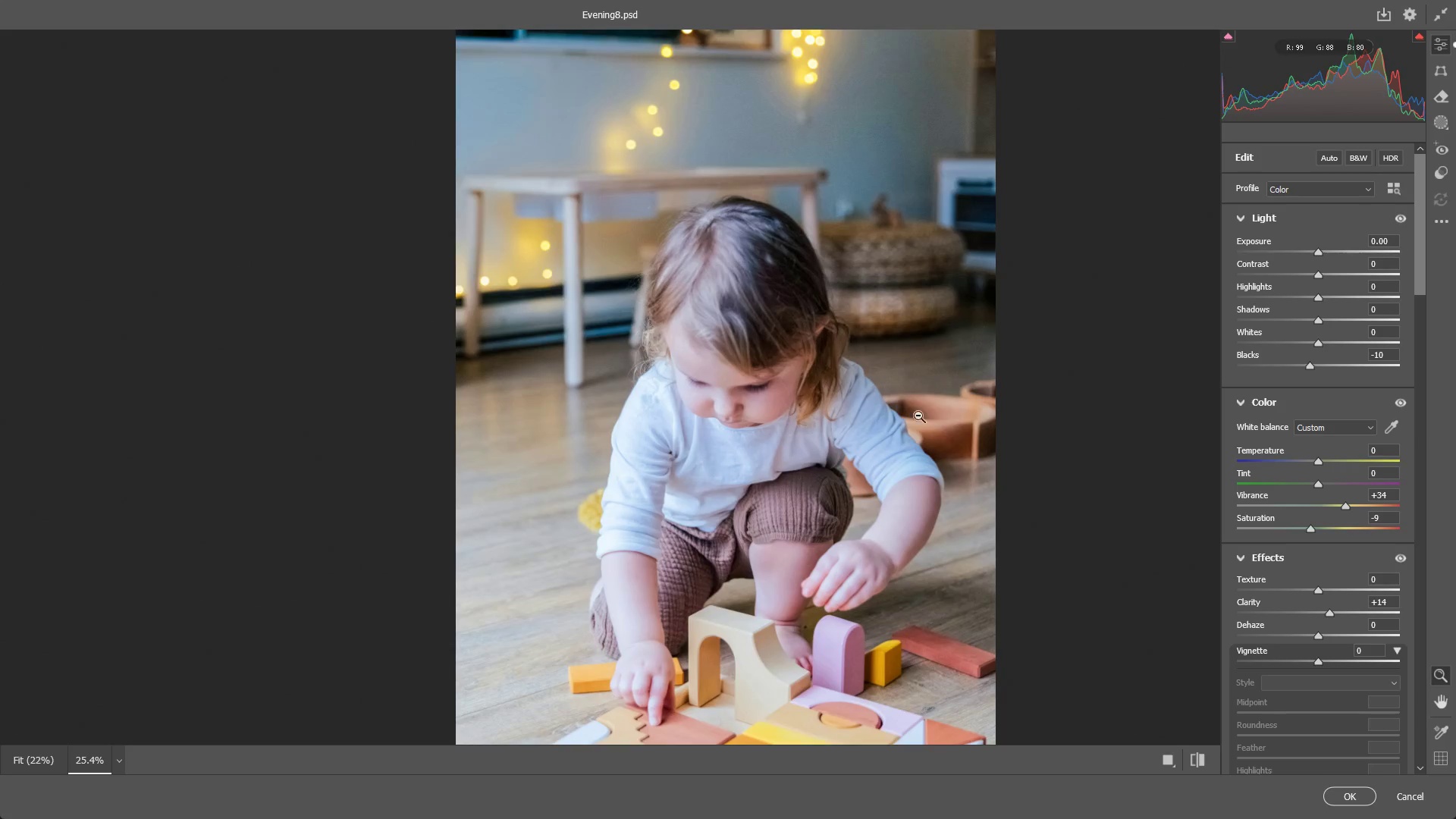 
hold_key(key=Space, duration=0.48)
 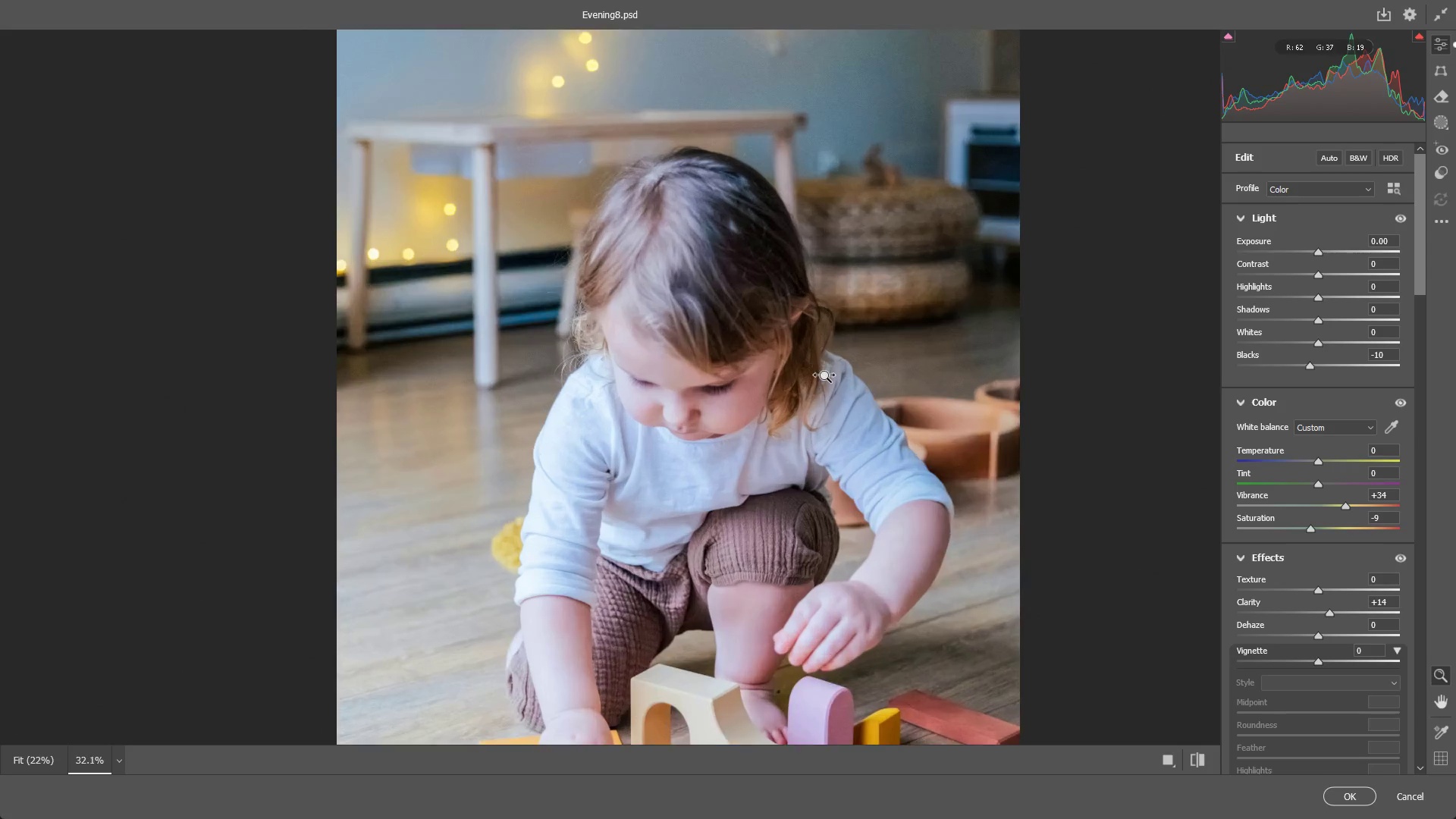 
left_click_drag(start_coordinate=[890, 421], to_coordinate=[867, 419])
 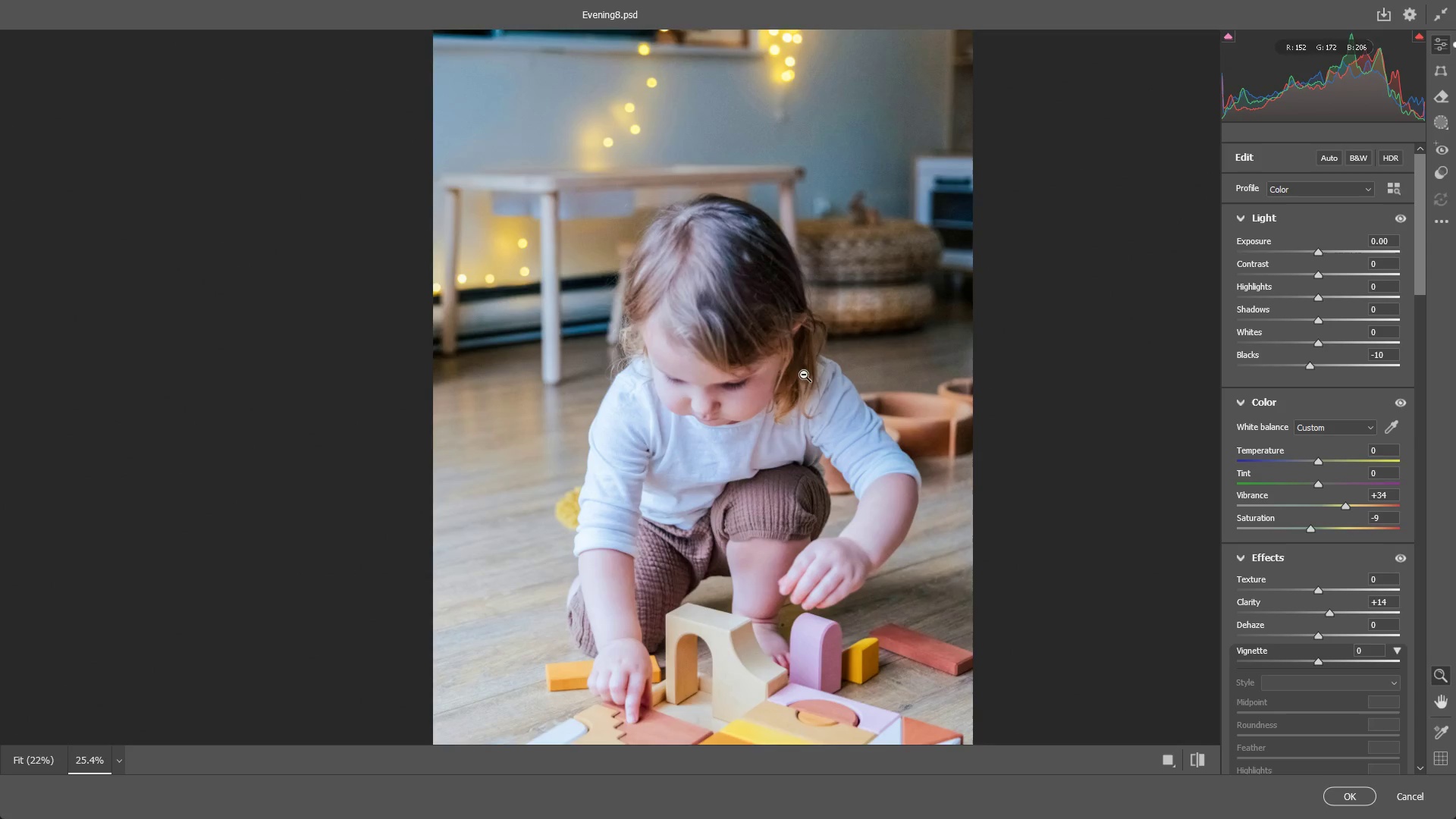 
left_click_drag(start_coordinate=[799, 370], to_coordinate=[825, 376])
 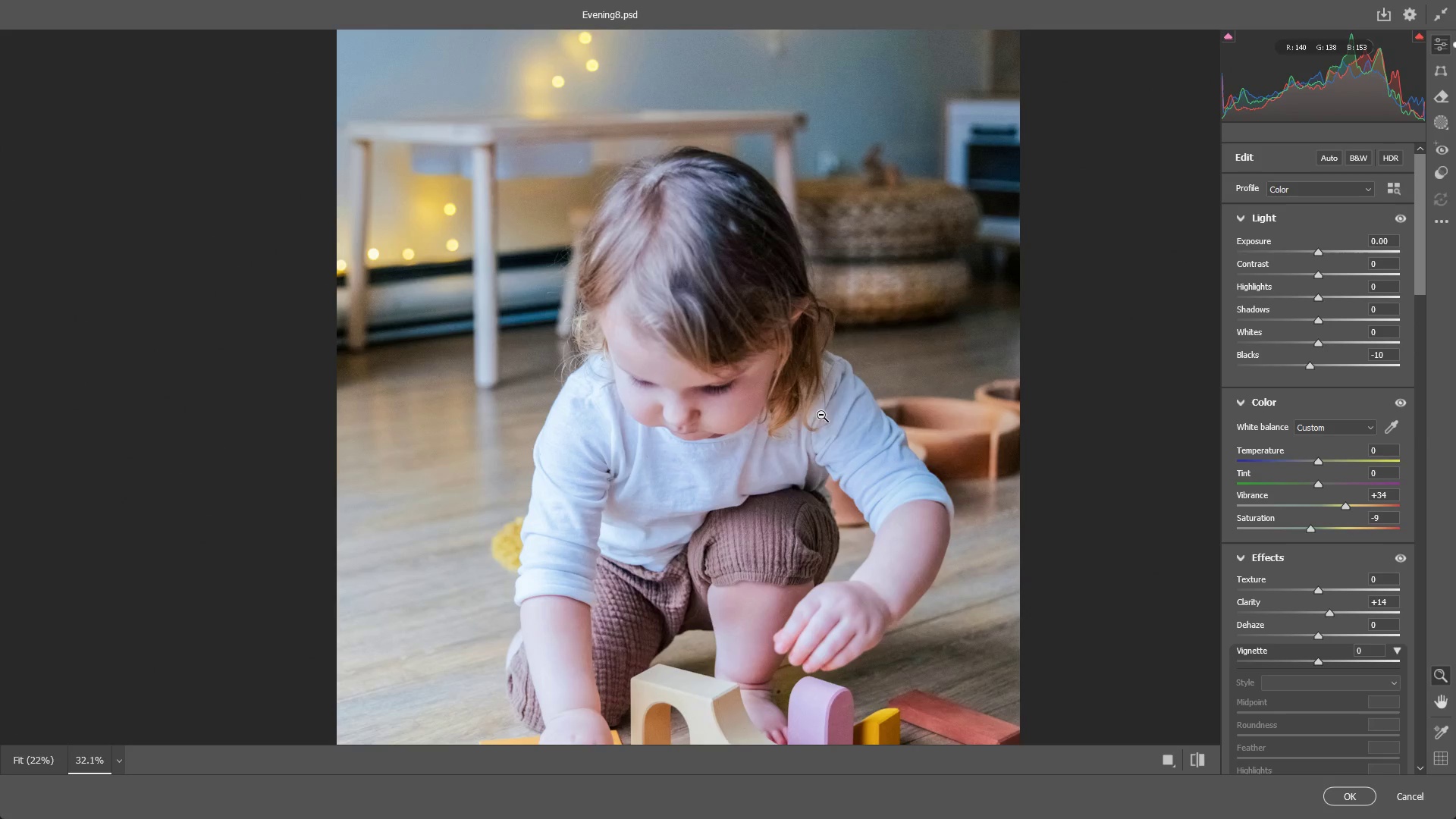 
hold_key(key=Space, duration=0.56)
 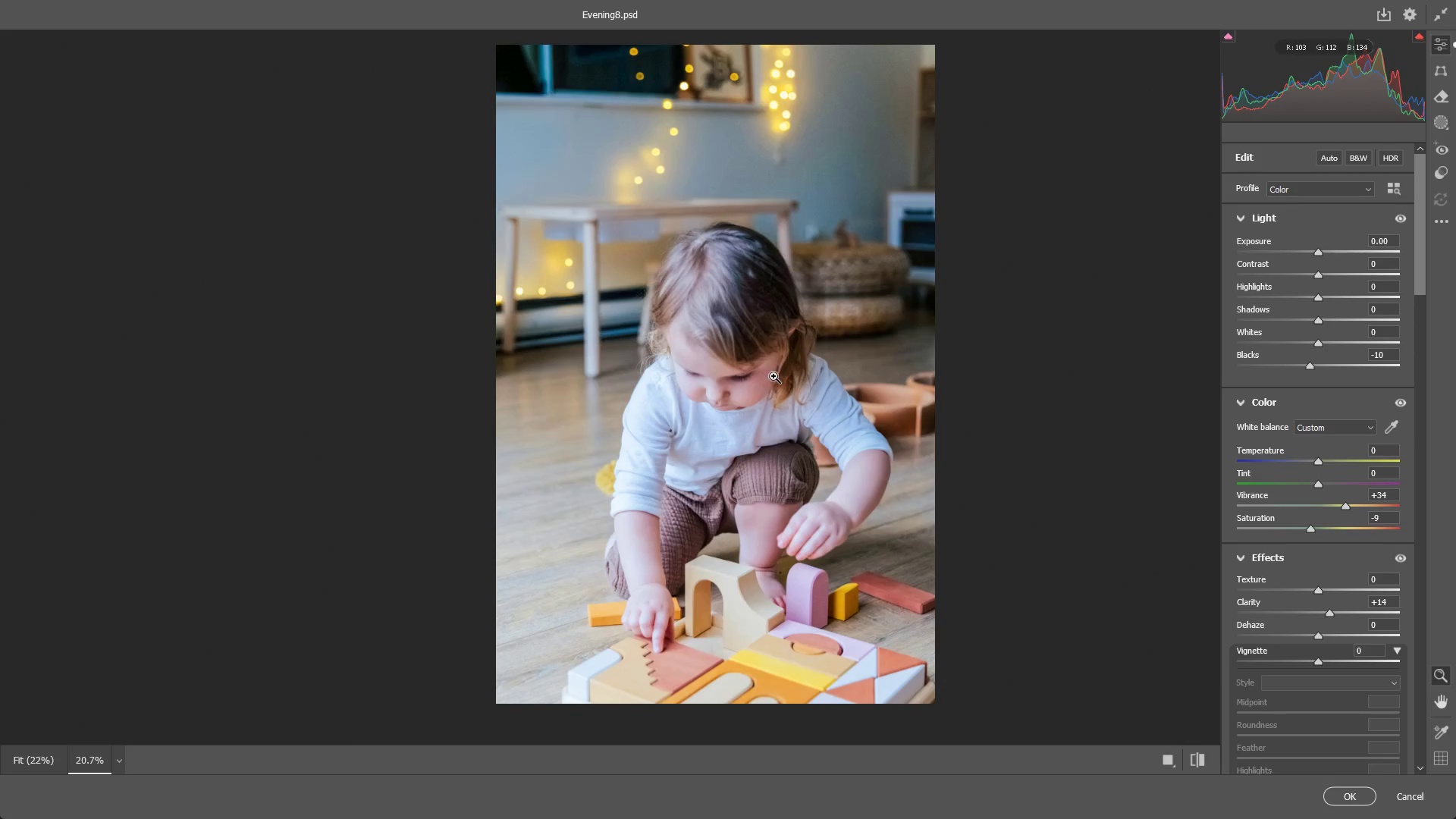 
left_click_drag(start_coordinate=[819, 426], to_coordinate=[799, 419])
 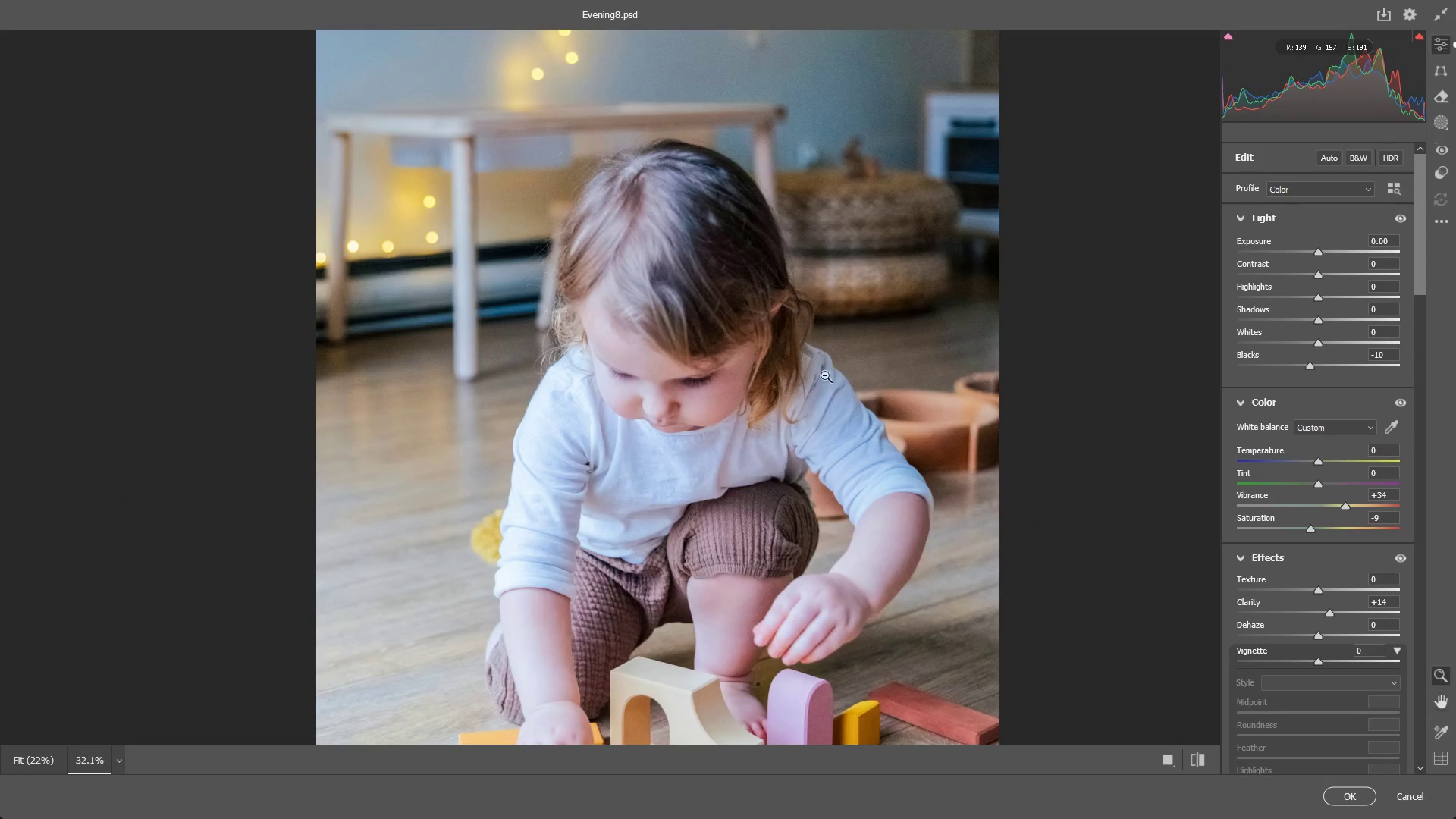 
left_click_drag(start_coordinate=[823, 372], to_coordinate=[774, 376])
 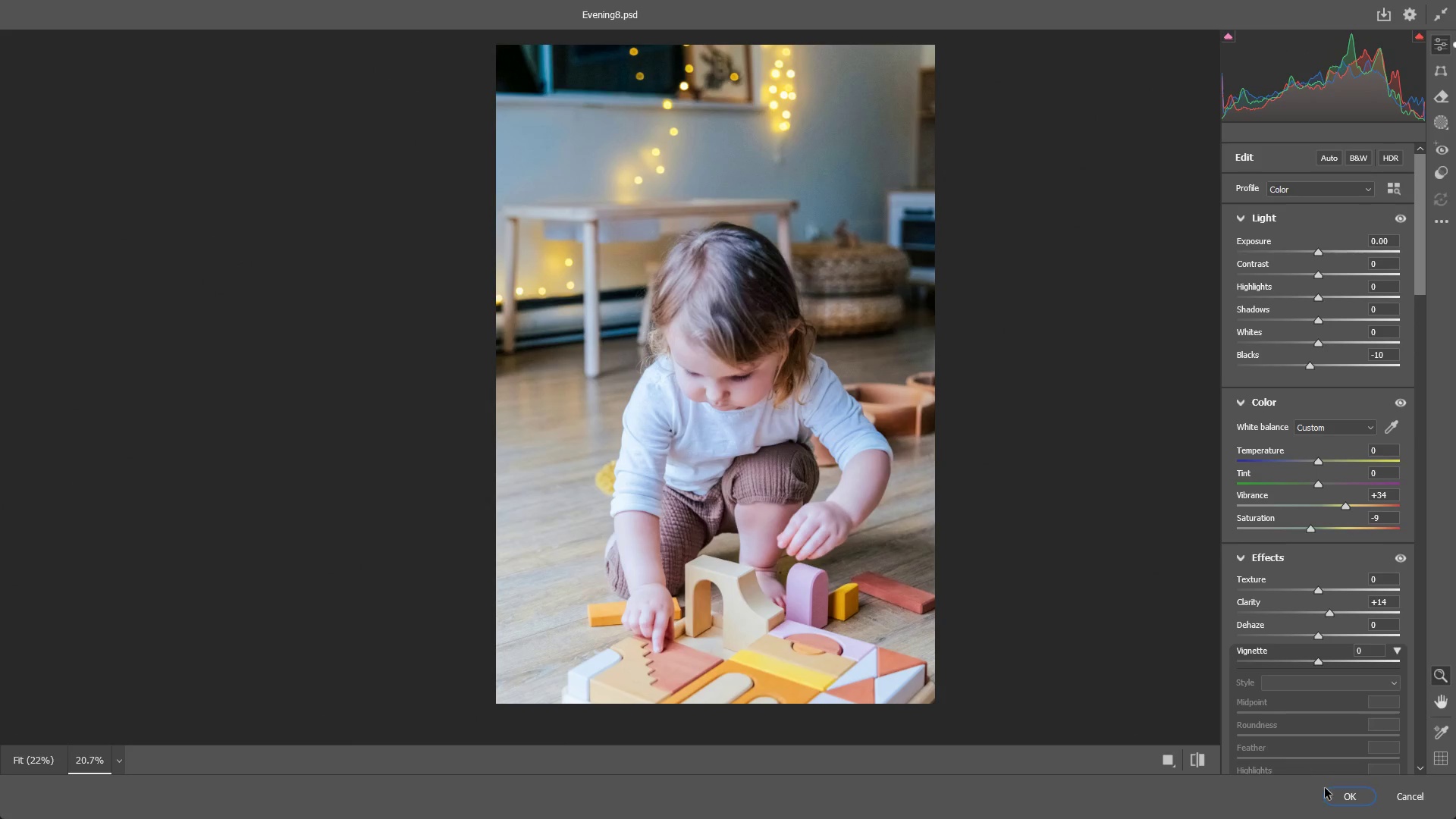 
left_click([1333, 791])
 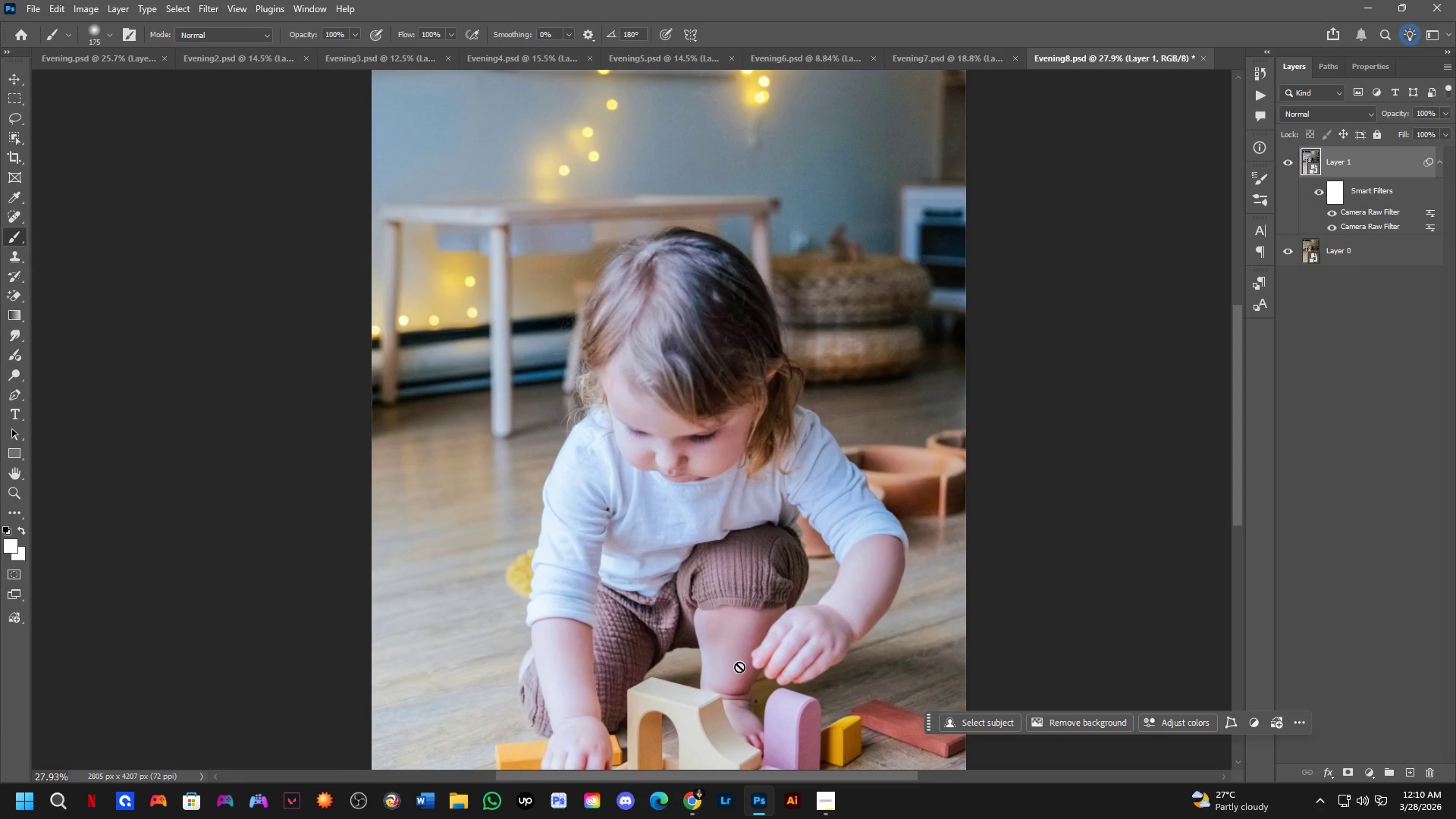 
wait(5.61)
 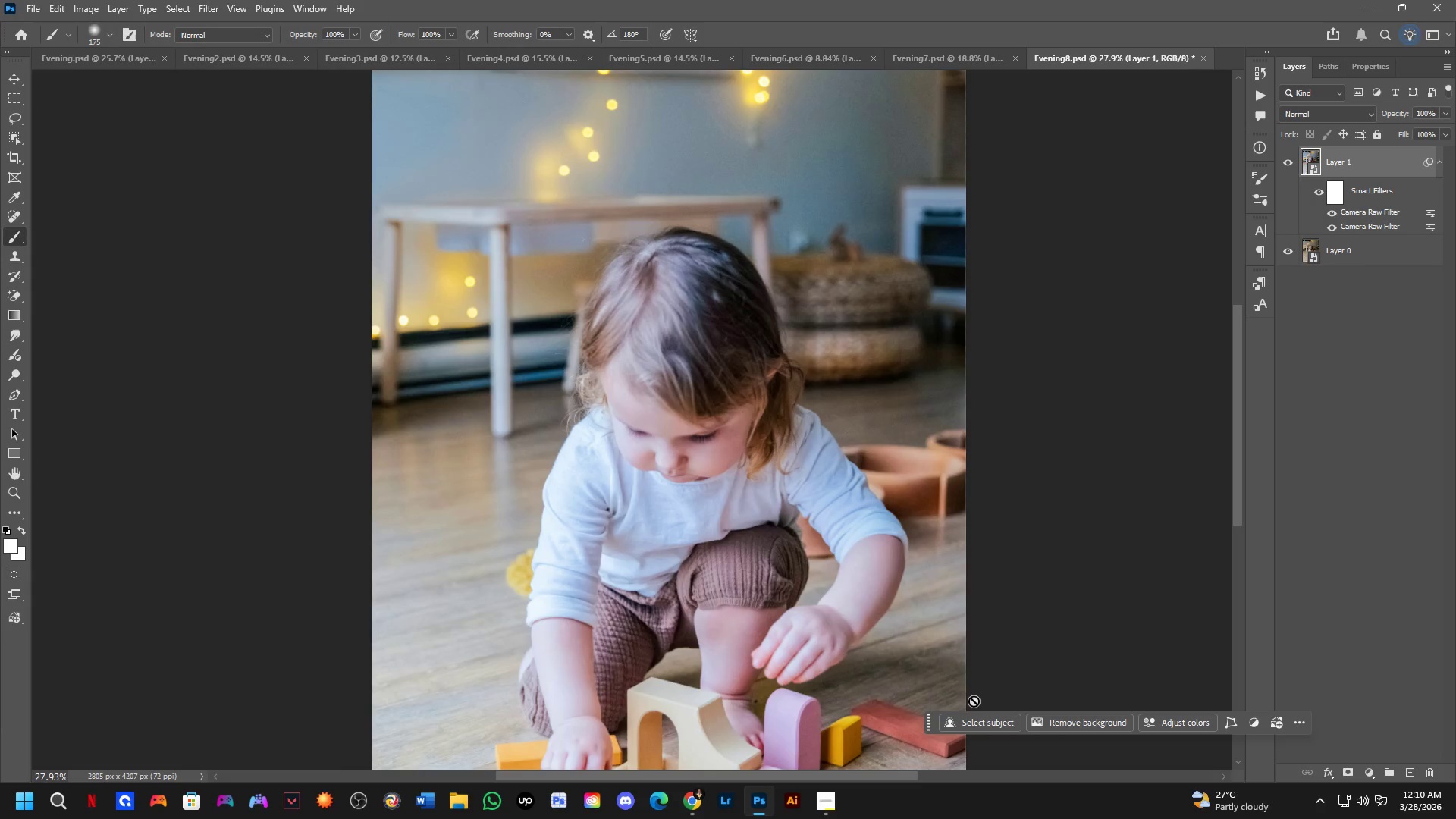 
left_click_drag(start_coordinate=[671, 398], to_coordinate=[634, 398])
 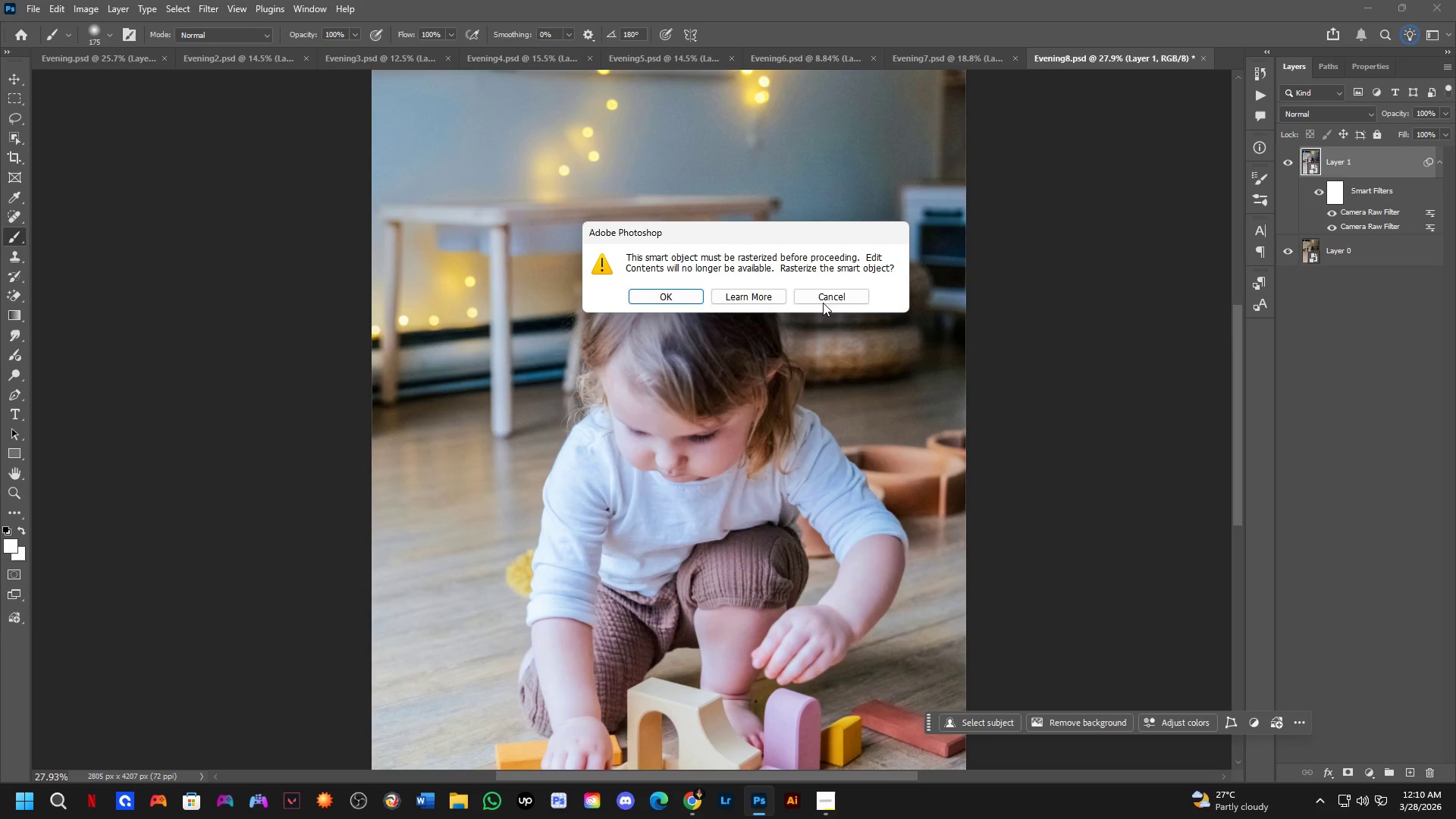 
left_click([823, 298])
 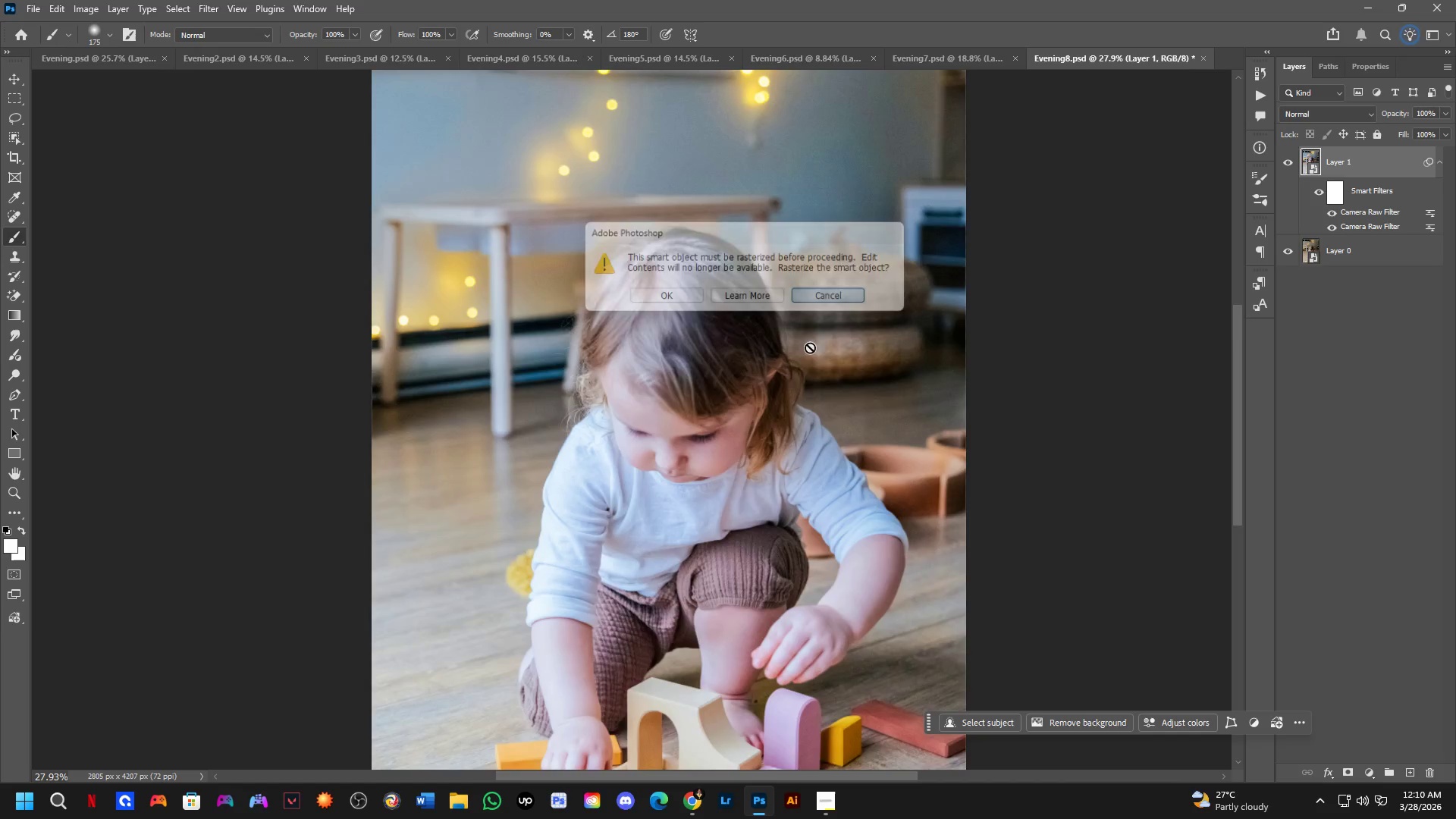 
hold_key(key=Space, duration=0.41)
 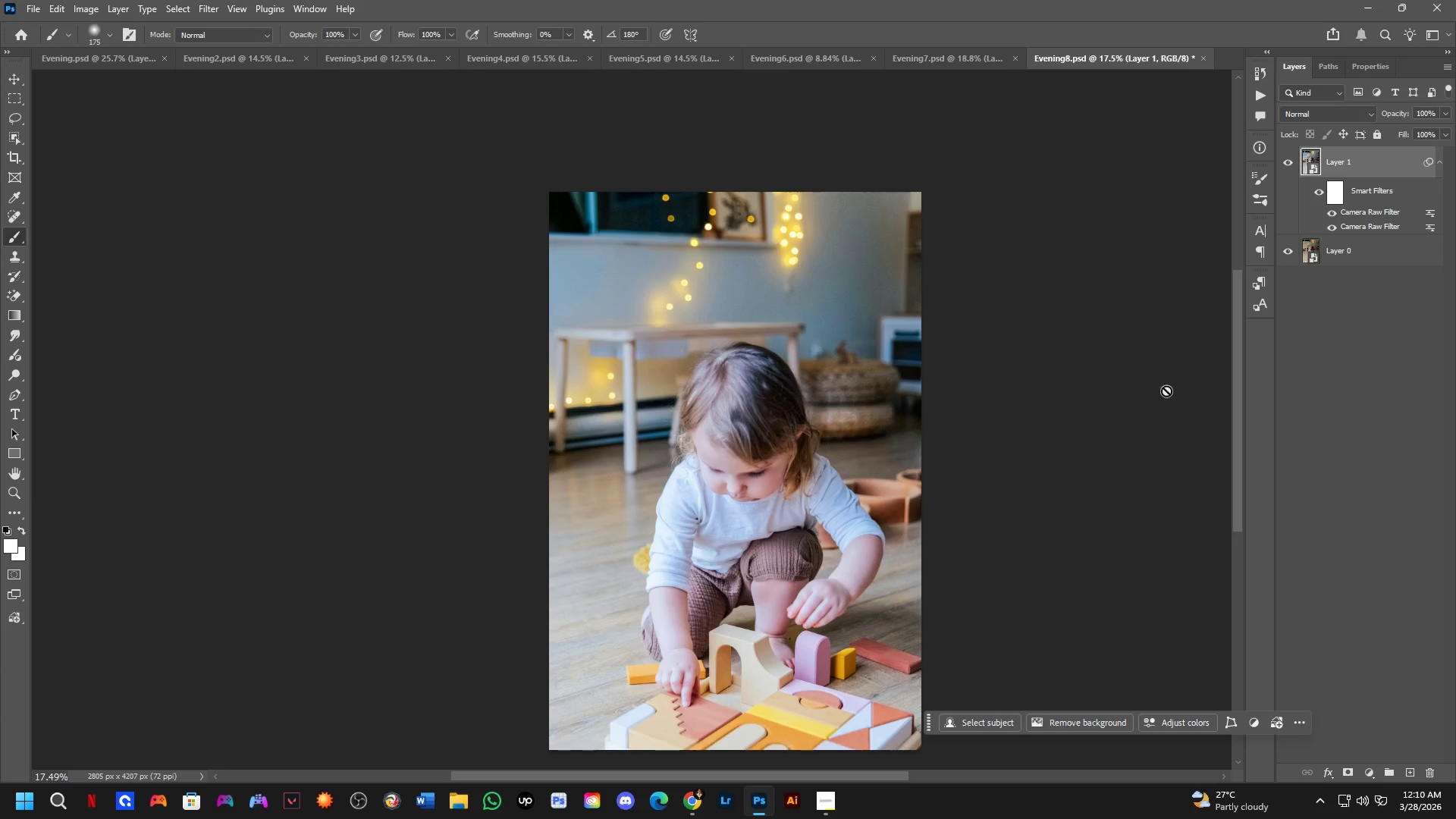 
left_click_drag(start_coordinate=[782, 401], to_coordinate=[793, 428])
 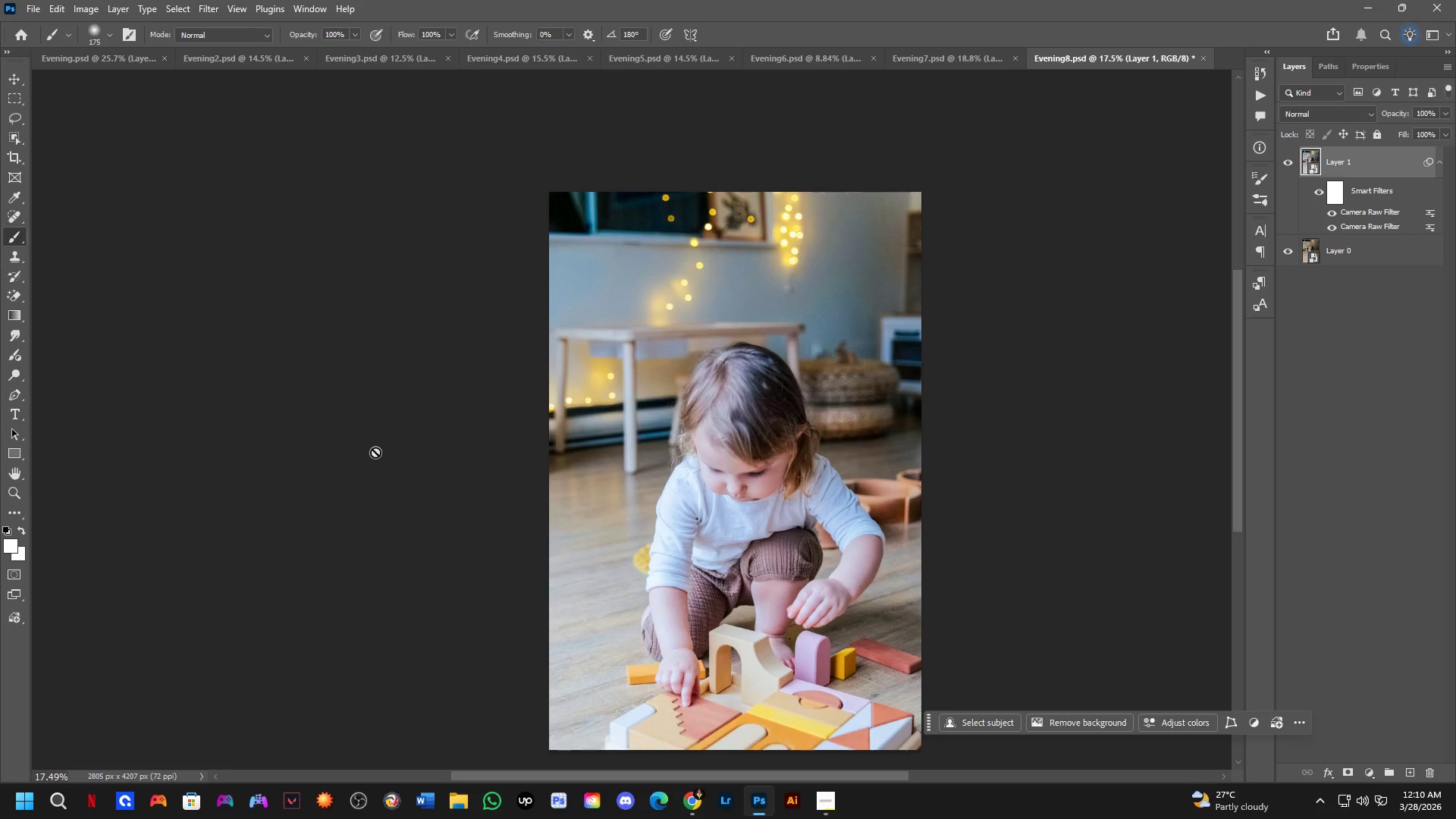 
scroll: coordinate [780, 390], scroll_direction: down, amount: 5.0
 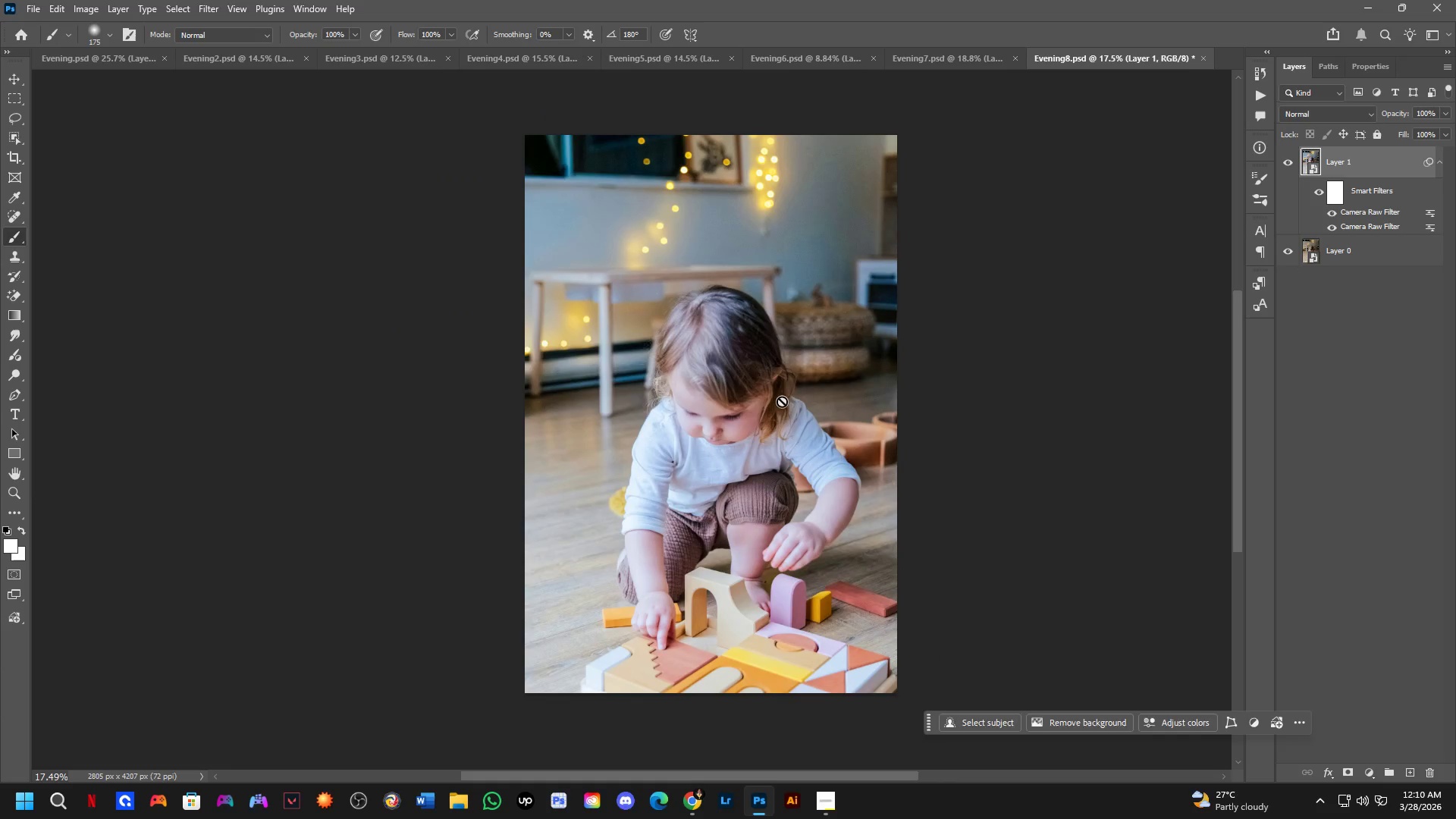 
hold_key(key=Space, duration=0.58)
 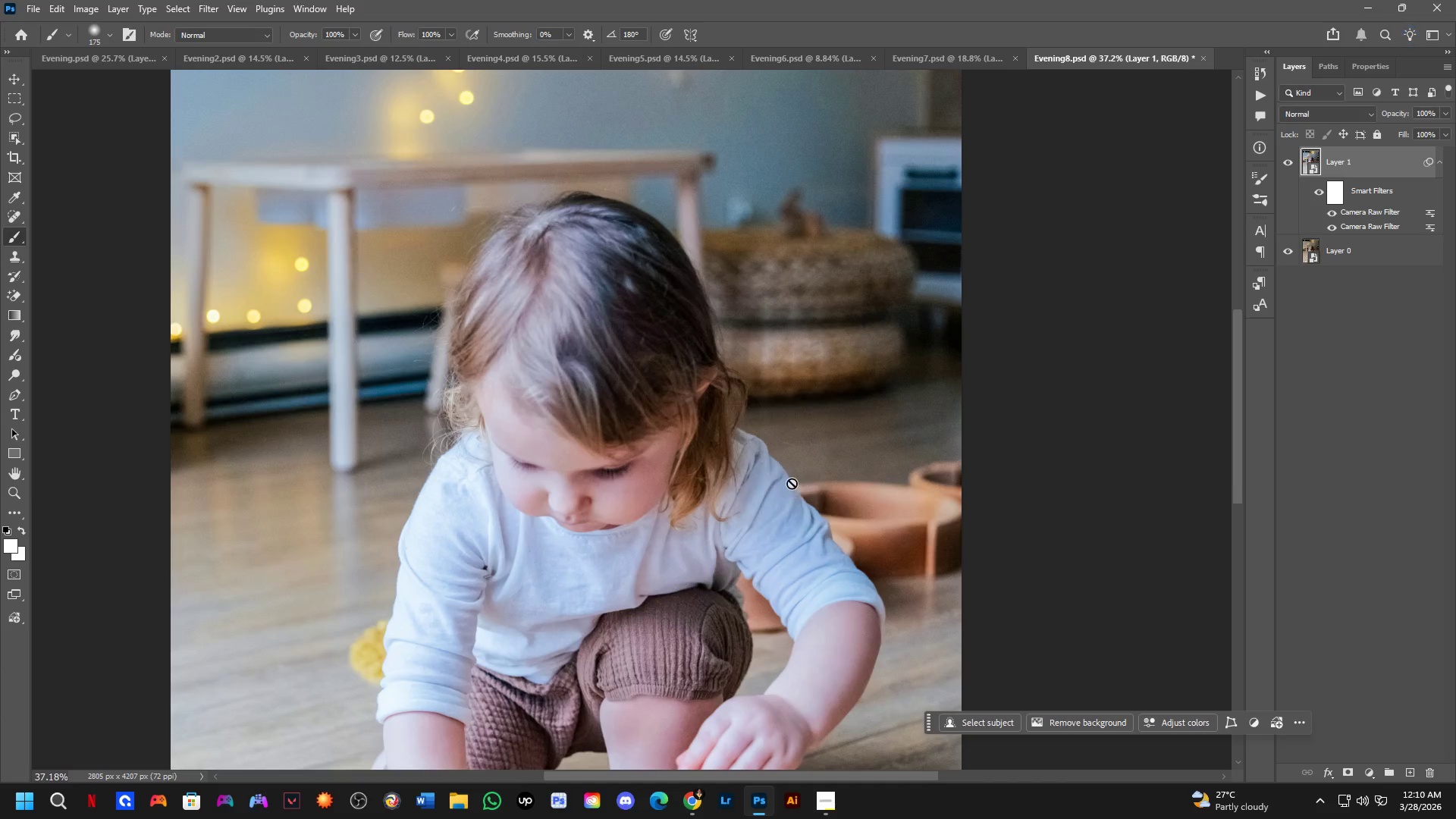 
left_click_drag(start_coordinate=[824, 470], to_coordinate=[789, 479])
 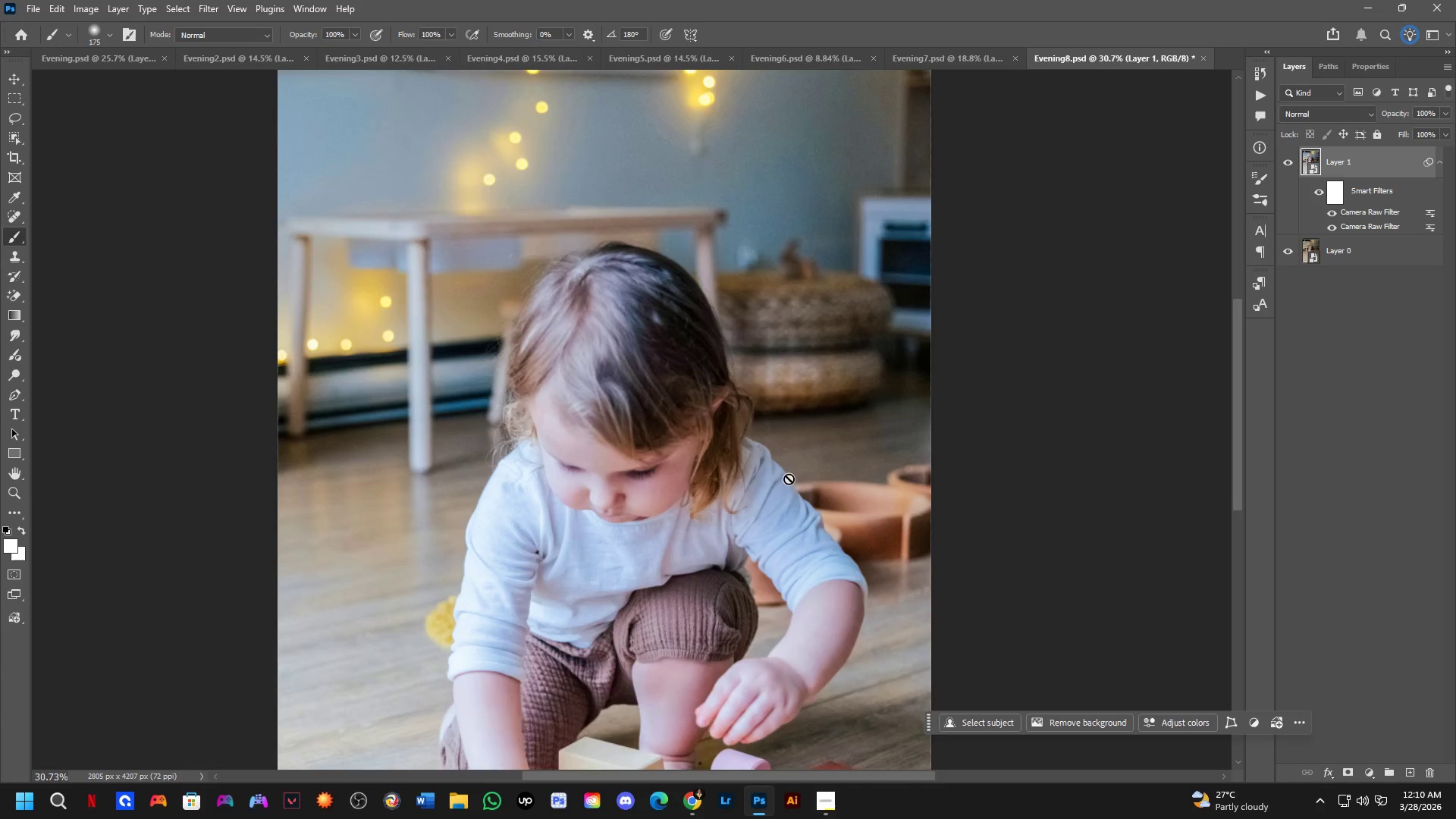 
scroll: coordinate [789, 479], scroll_direction: up, amount: 8.0
 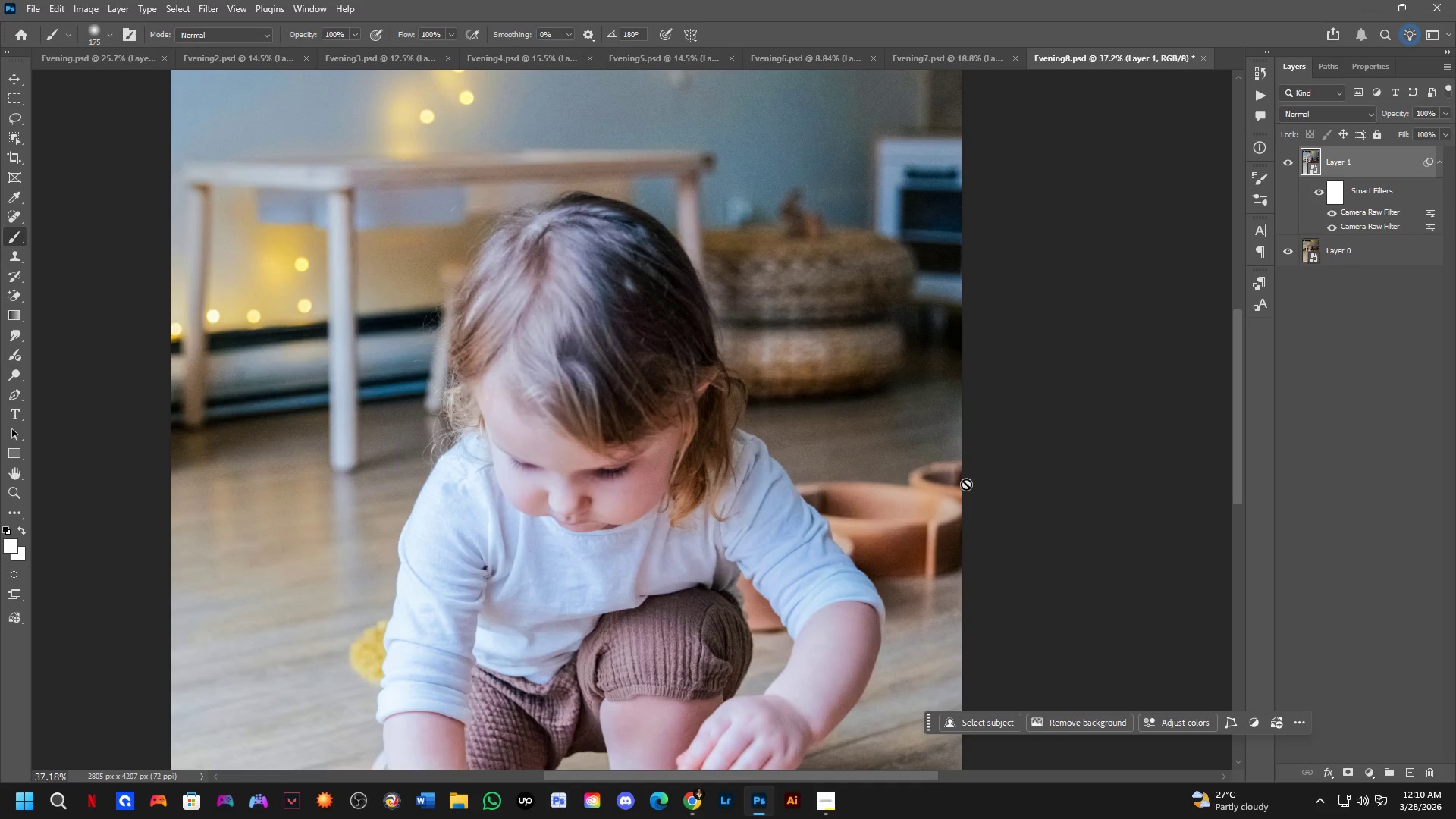 
wait(10.81)
 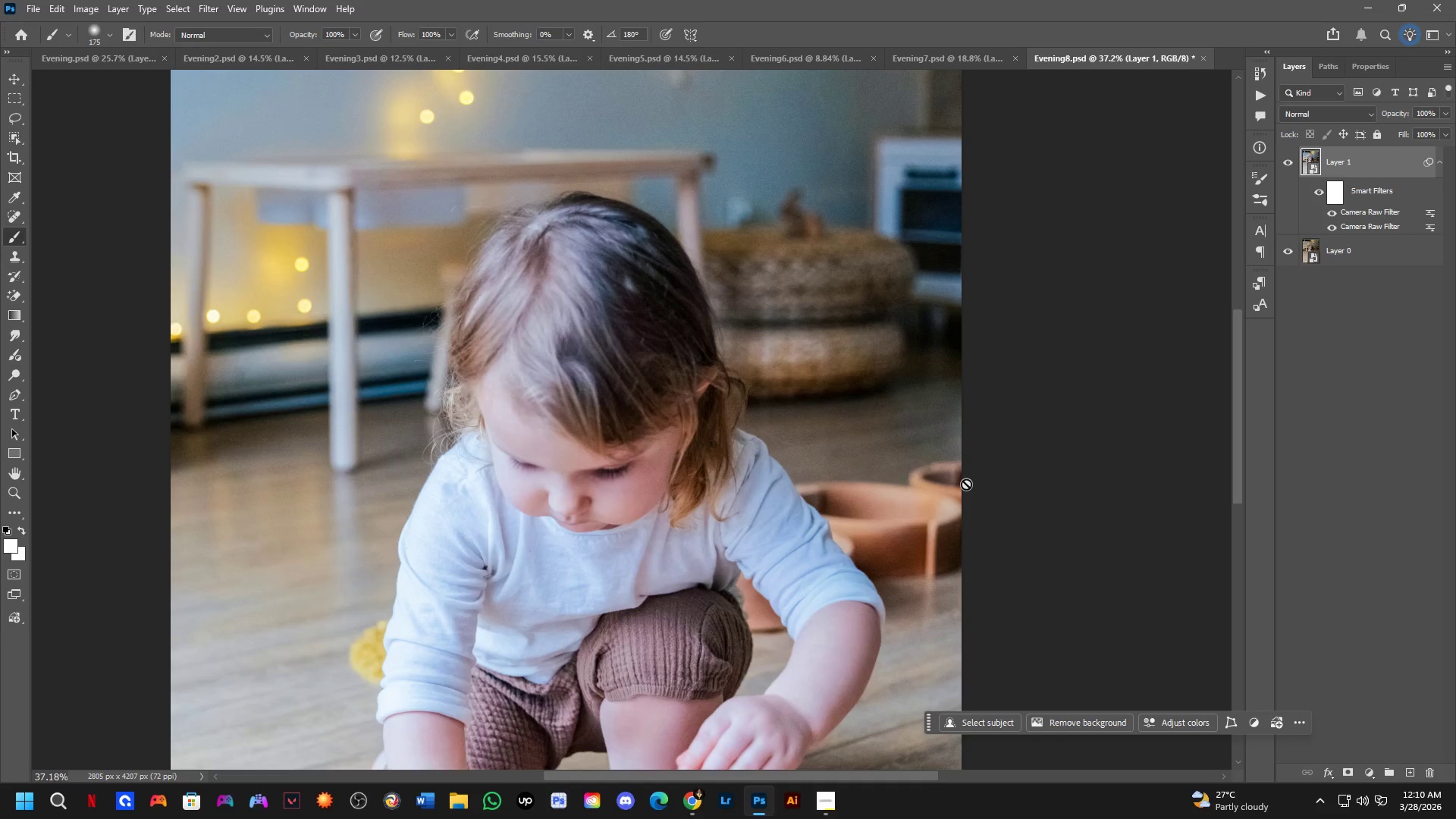 
left_click_drag(start_coordinate=[654, 428], to_coordinate=[626, 422])
 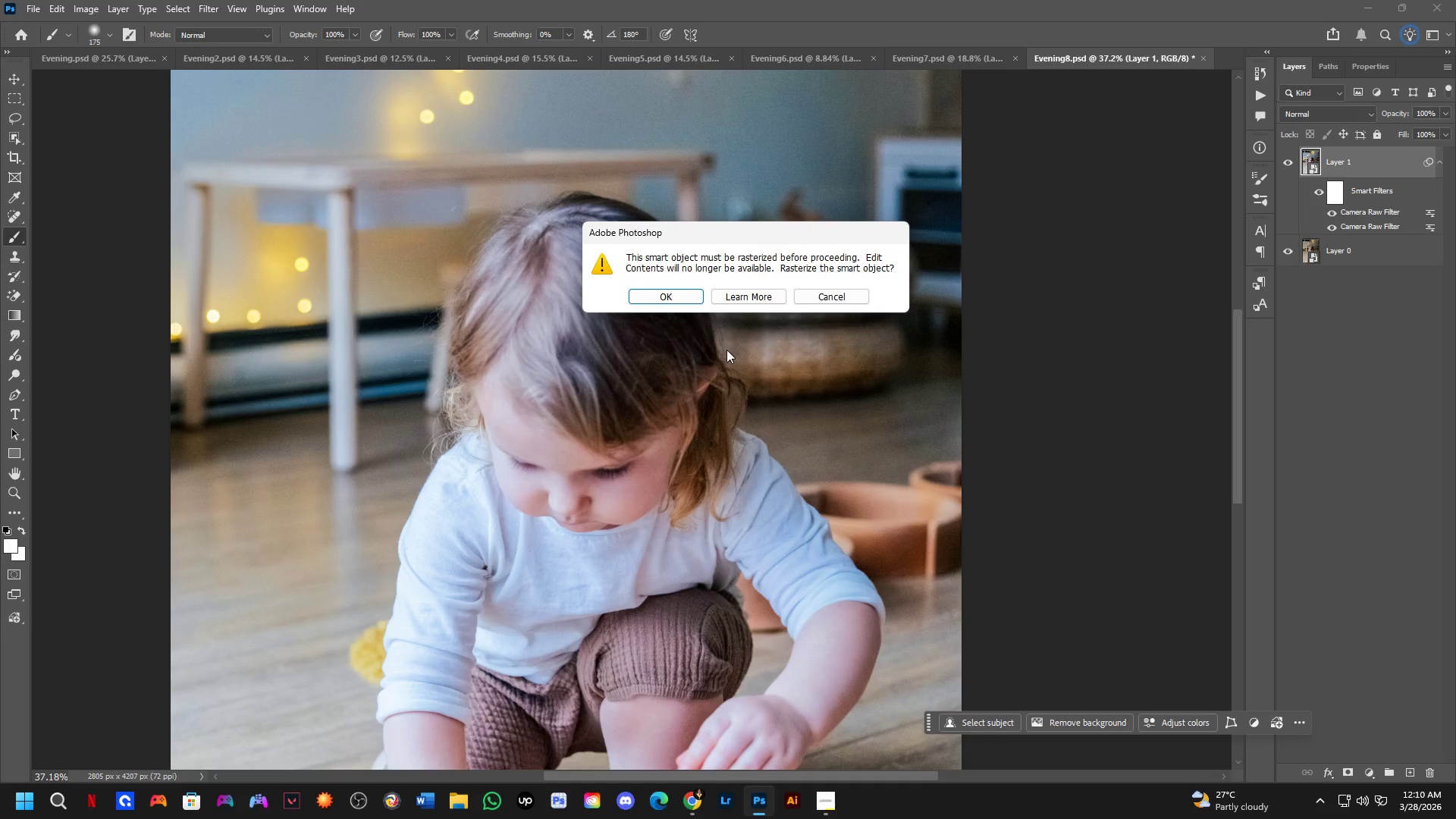 
key(Escape)
 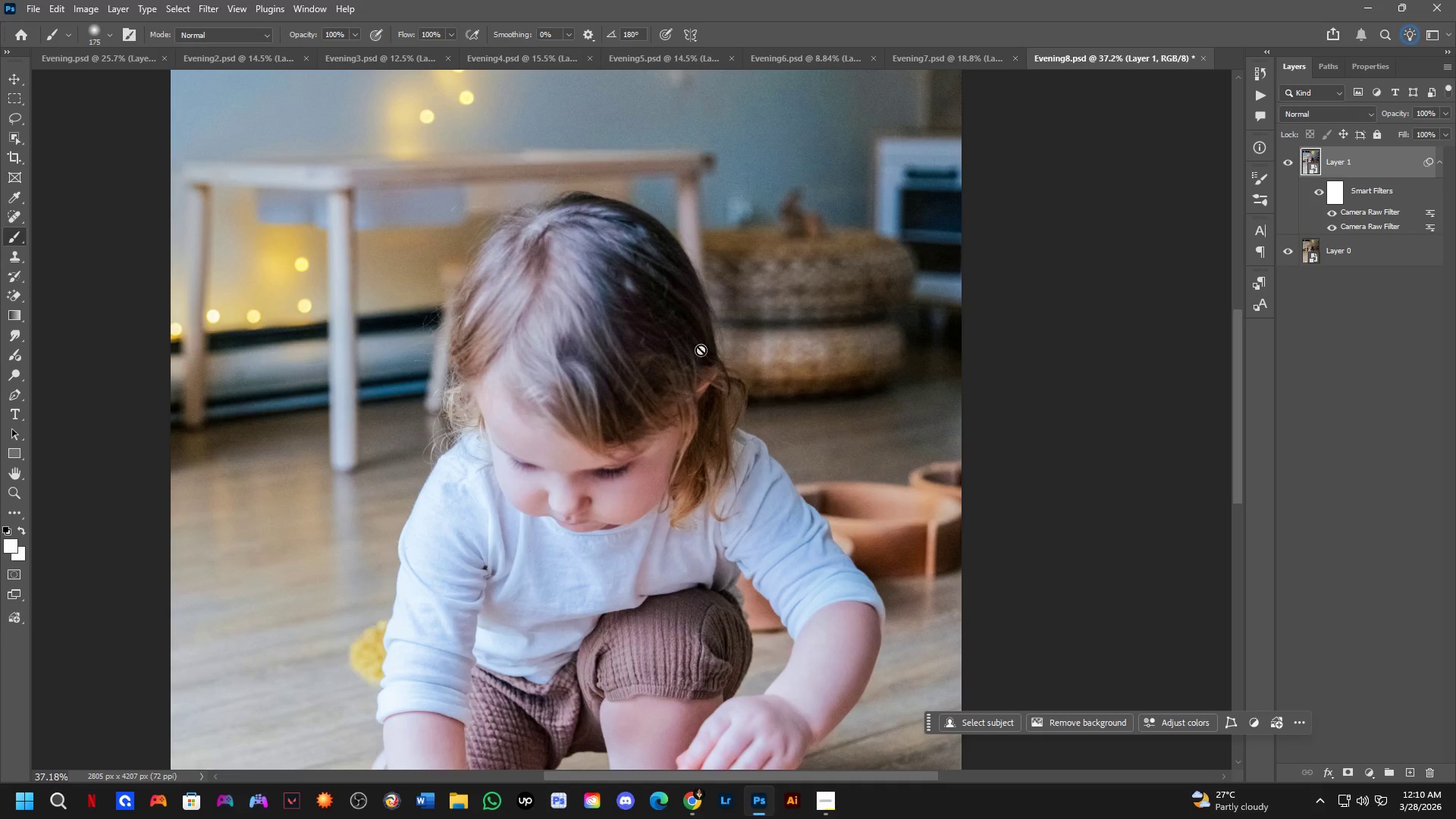 
hold_key(key=Space, duration=0.47)
 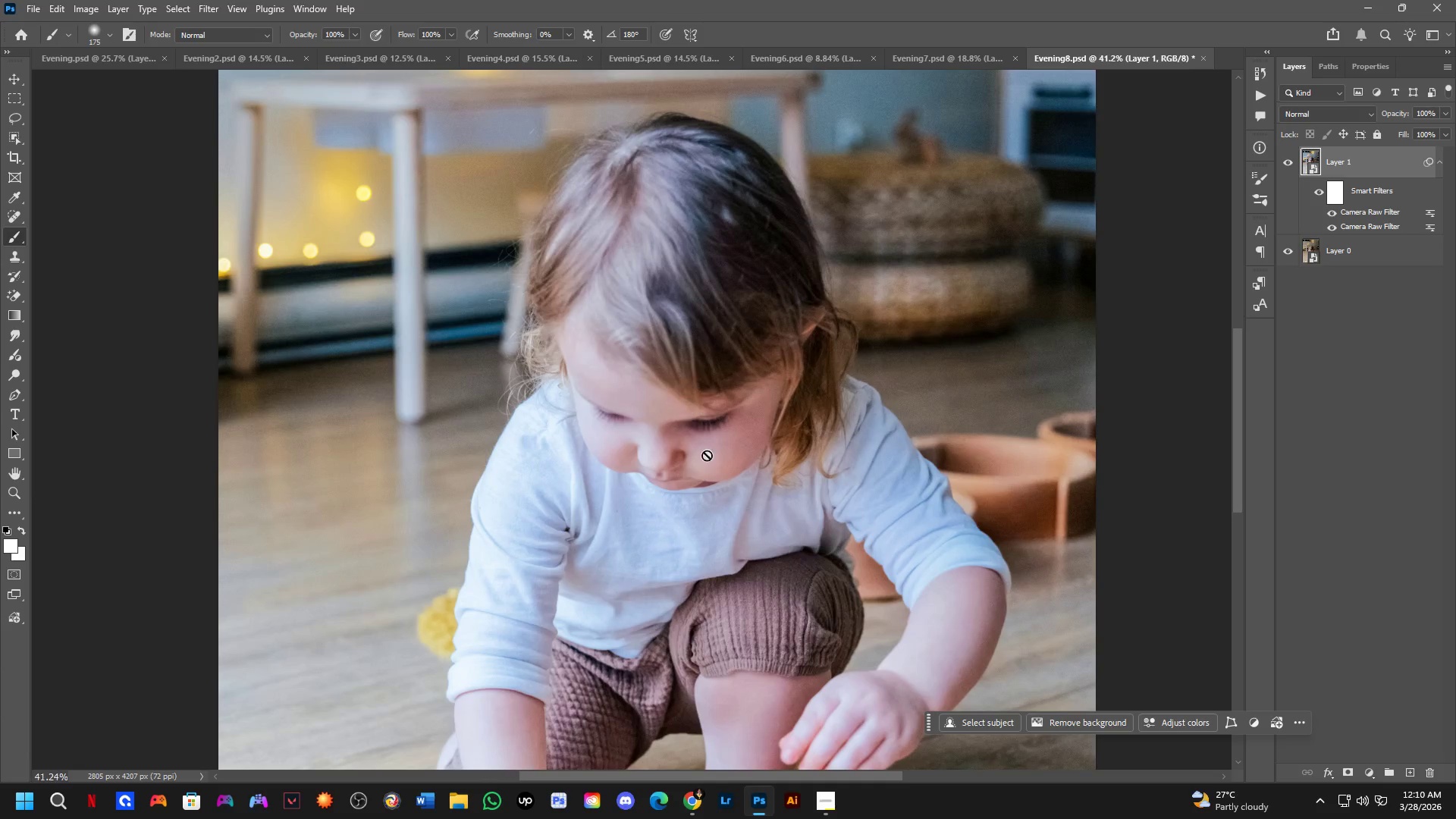 
left_click_drag(start_coordinate=[679, 384], to_coordinate=[726, 373])
 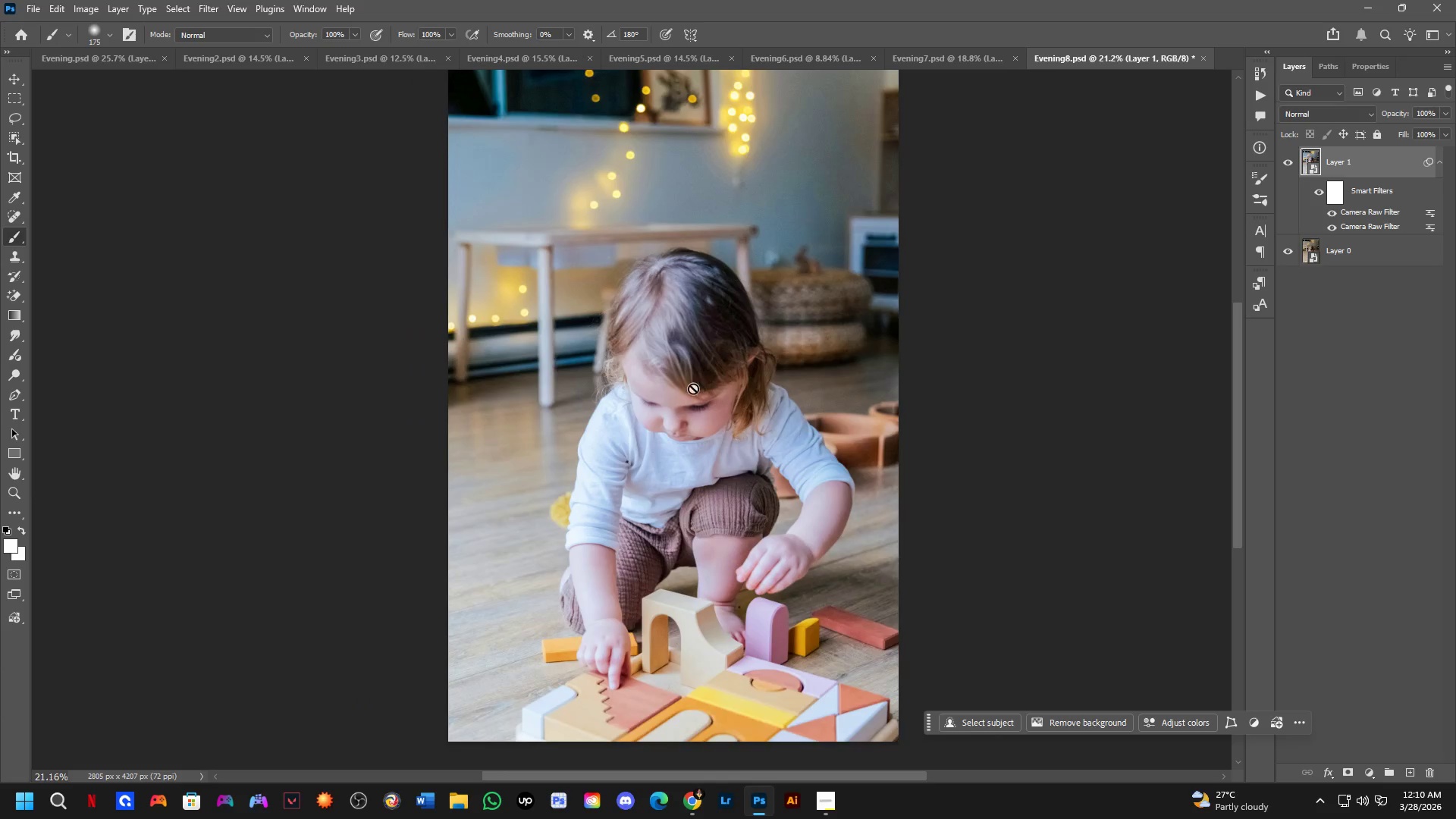 
scroll: coordinate [706, 347], scroll_direction: down, amount: 6.0
 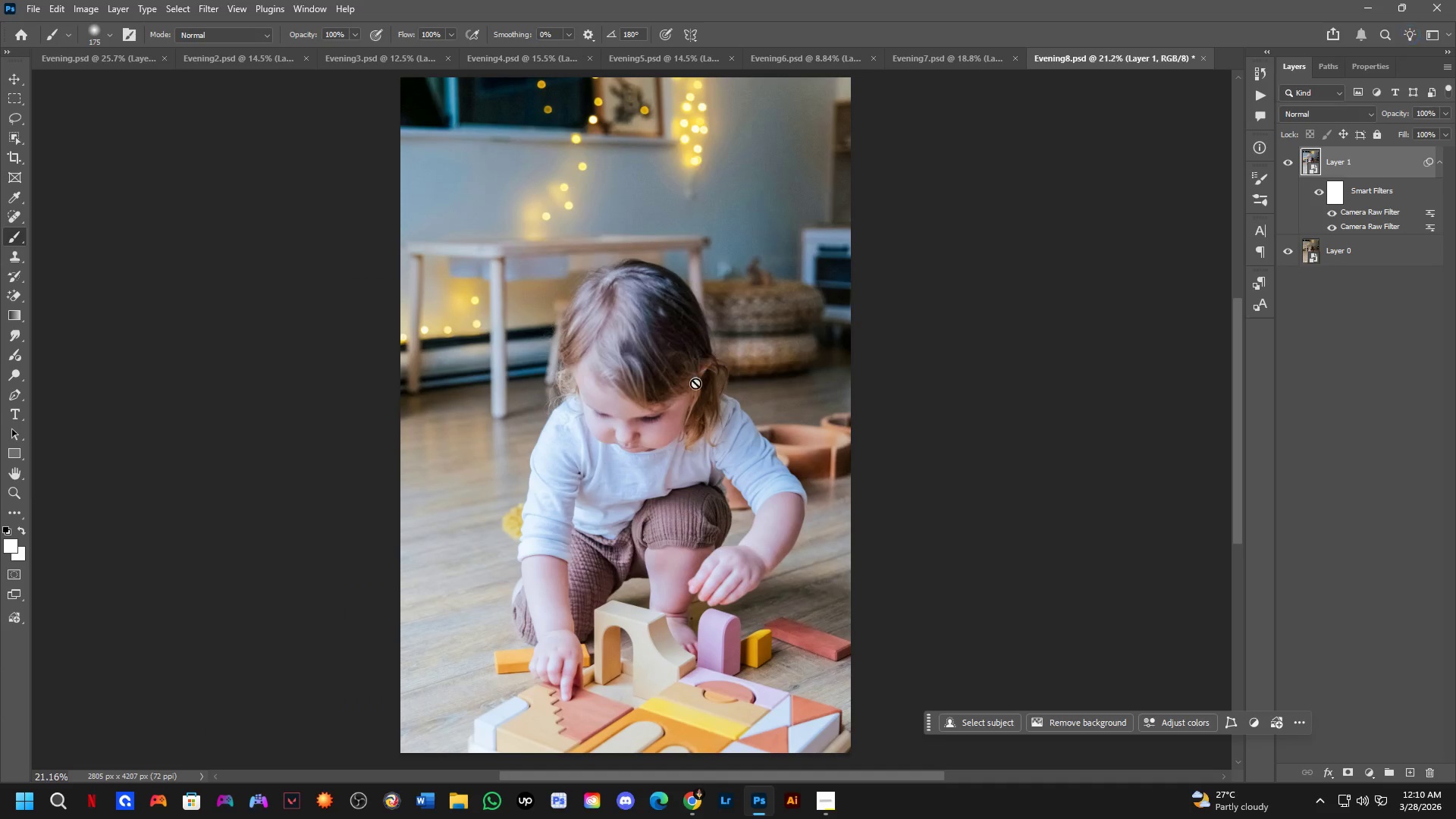 
hold_key(key=Space, duration=0.48)
 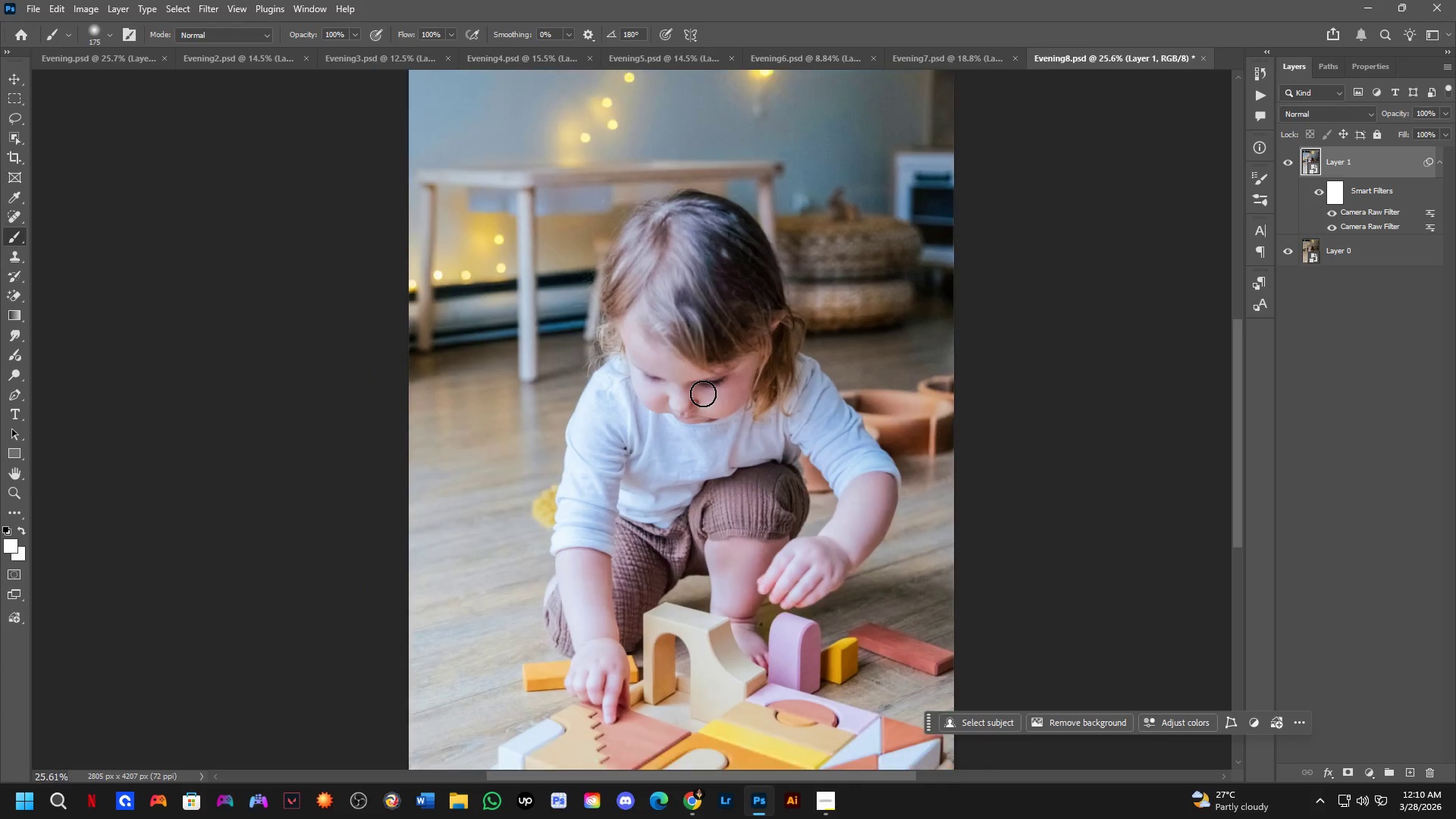 
left_click_drag(start_coordinate=[707, 452], to_coordinate=[717, 401])
 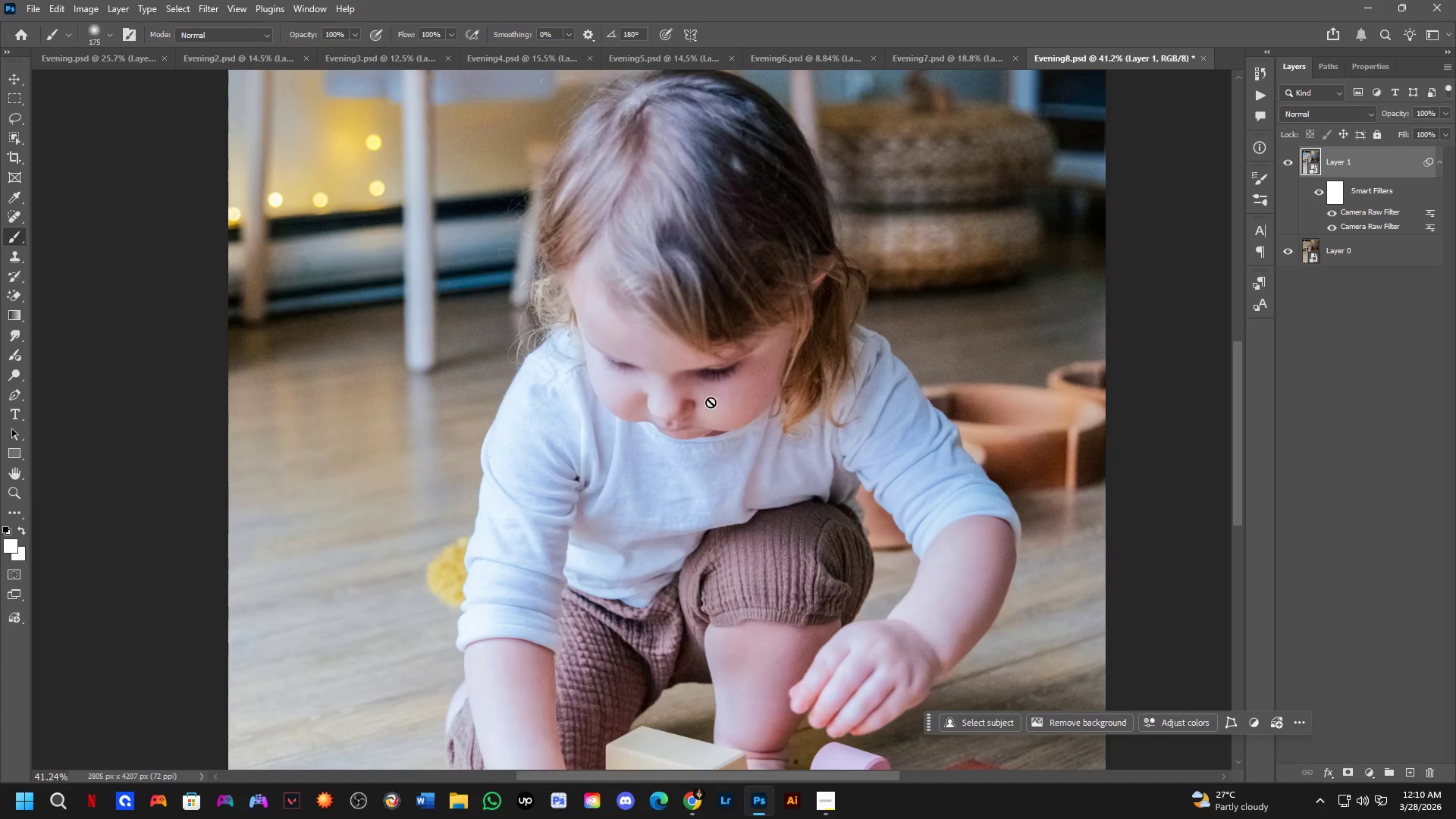 
scroll: coordinate [689, 395], scroll_direction: up, amount: 7.0
 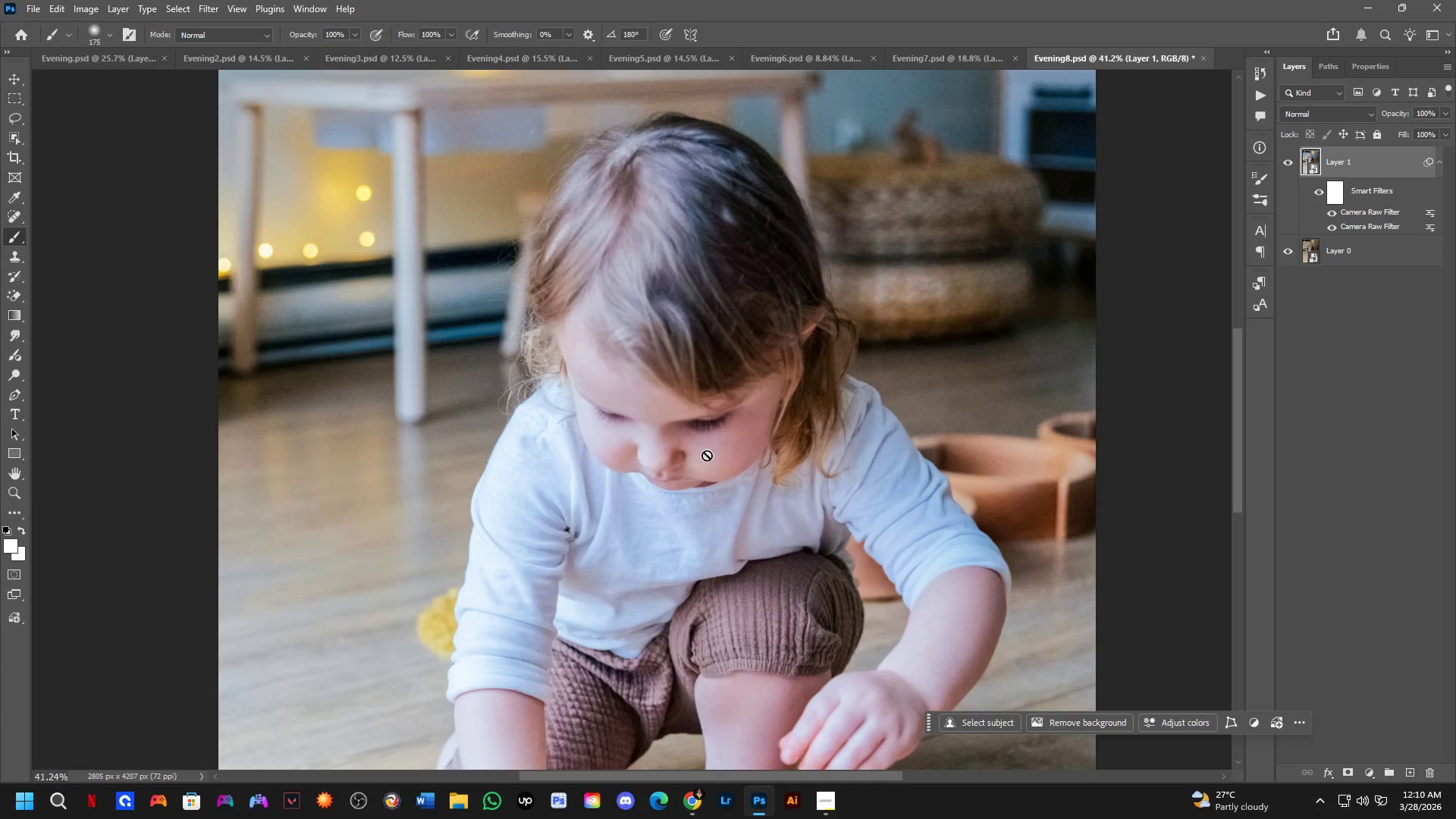 
hold_key(key=Space, duration=0.55)
 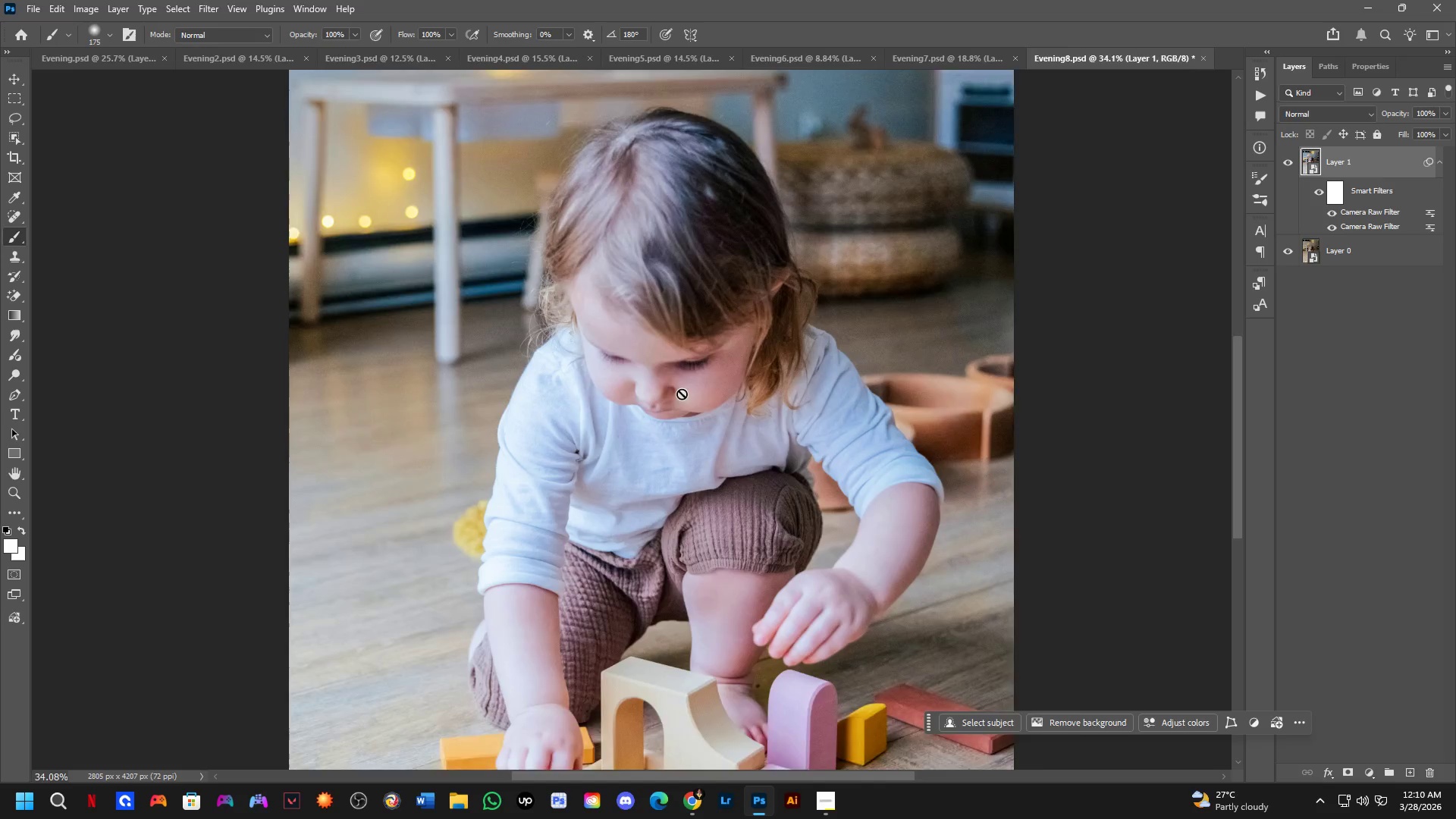 
left_click_drag(start_coordinate=[703, 399], to_coordinate=[680, 388])
 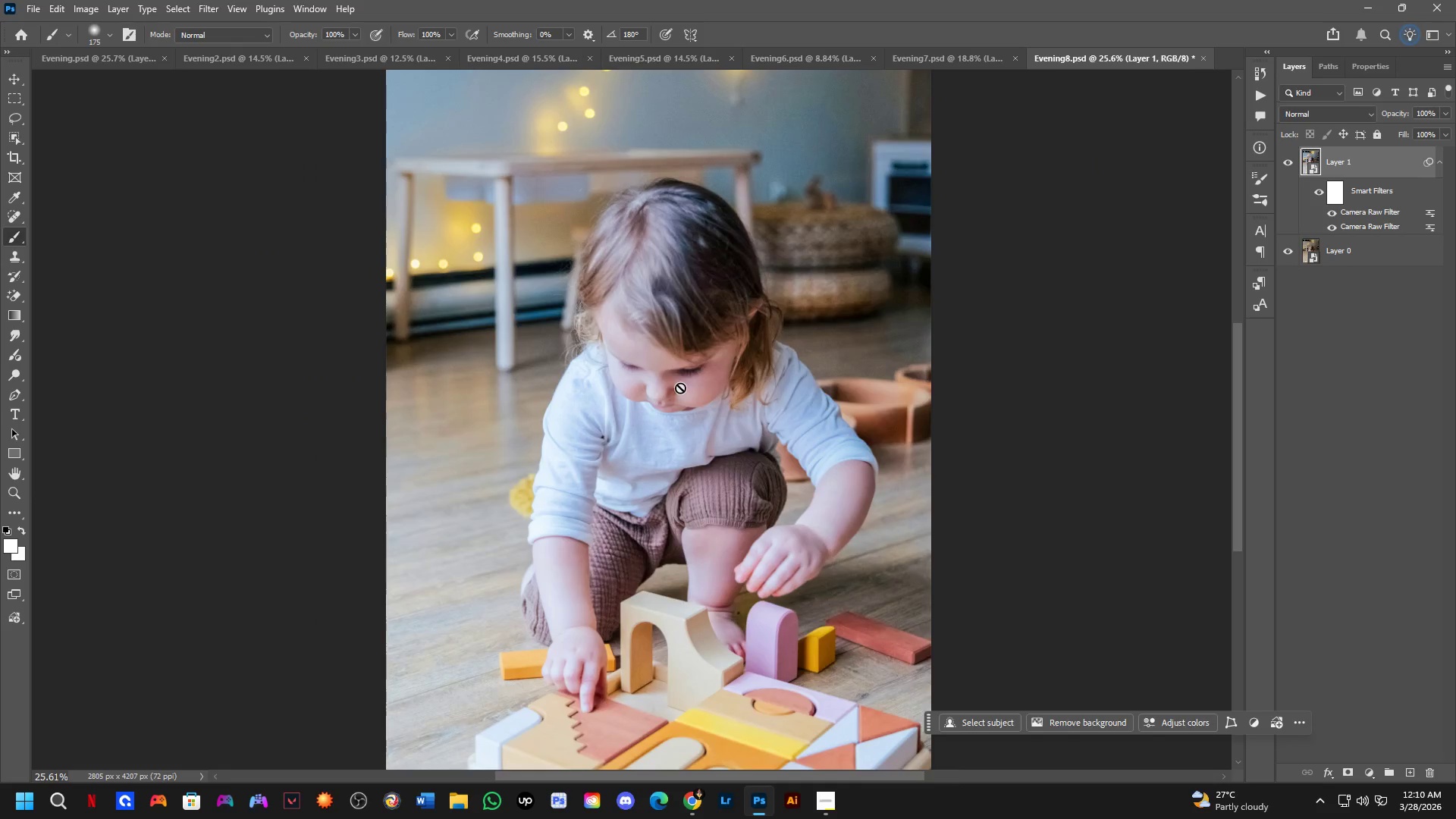 
scroll: coordinate [703, 394], scroll_direction: down, amount: 5.0
 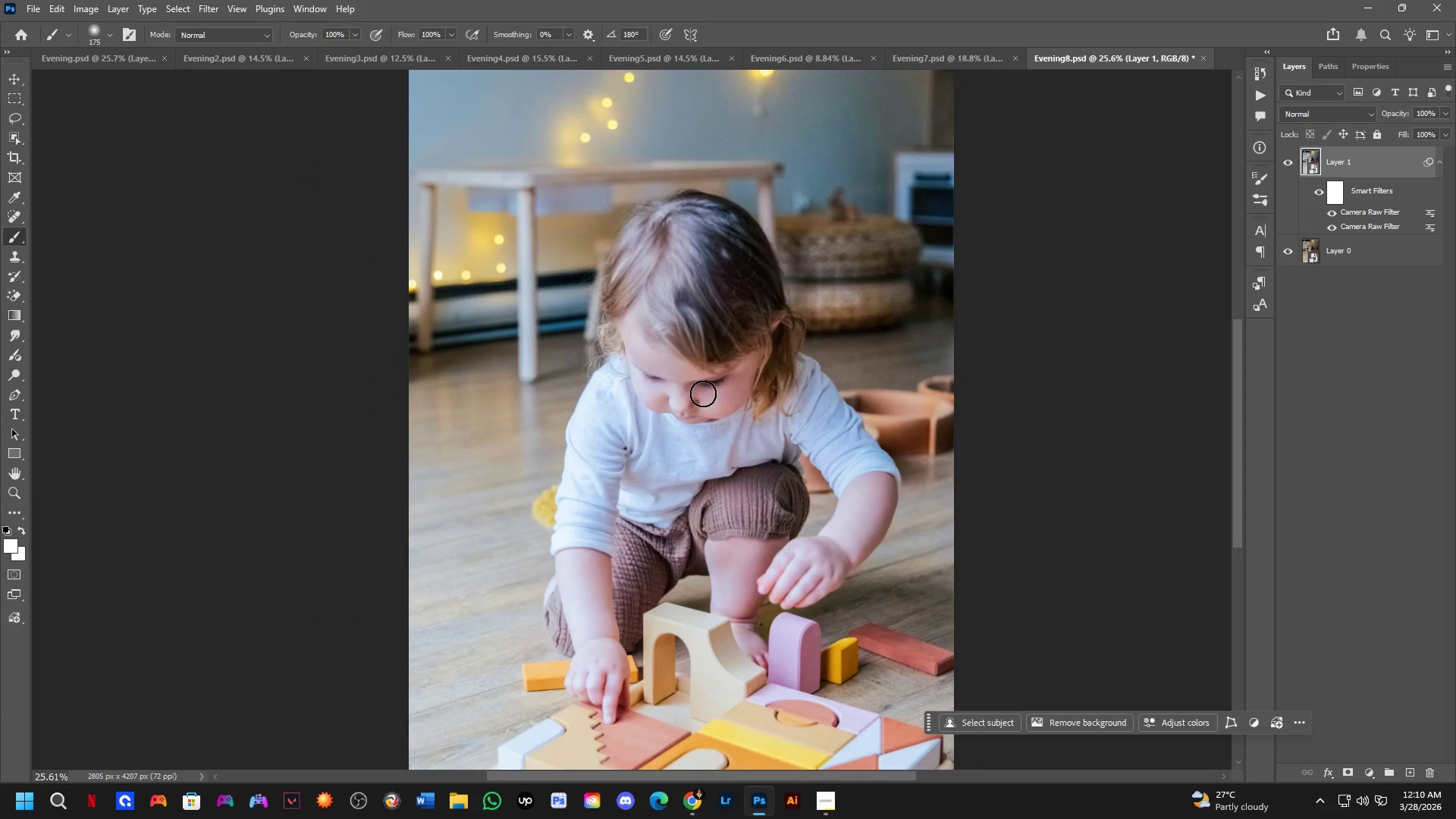 
scroll: coordinate [682, 394], scroll_direction: up, amount: 5.0
 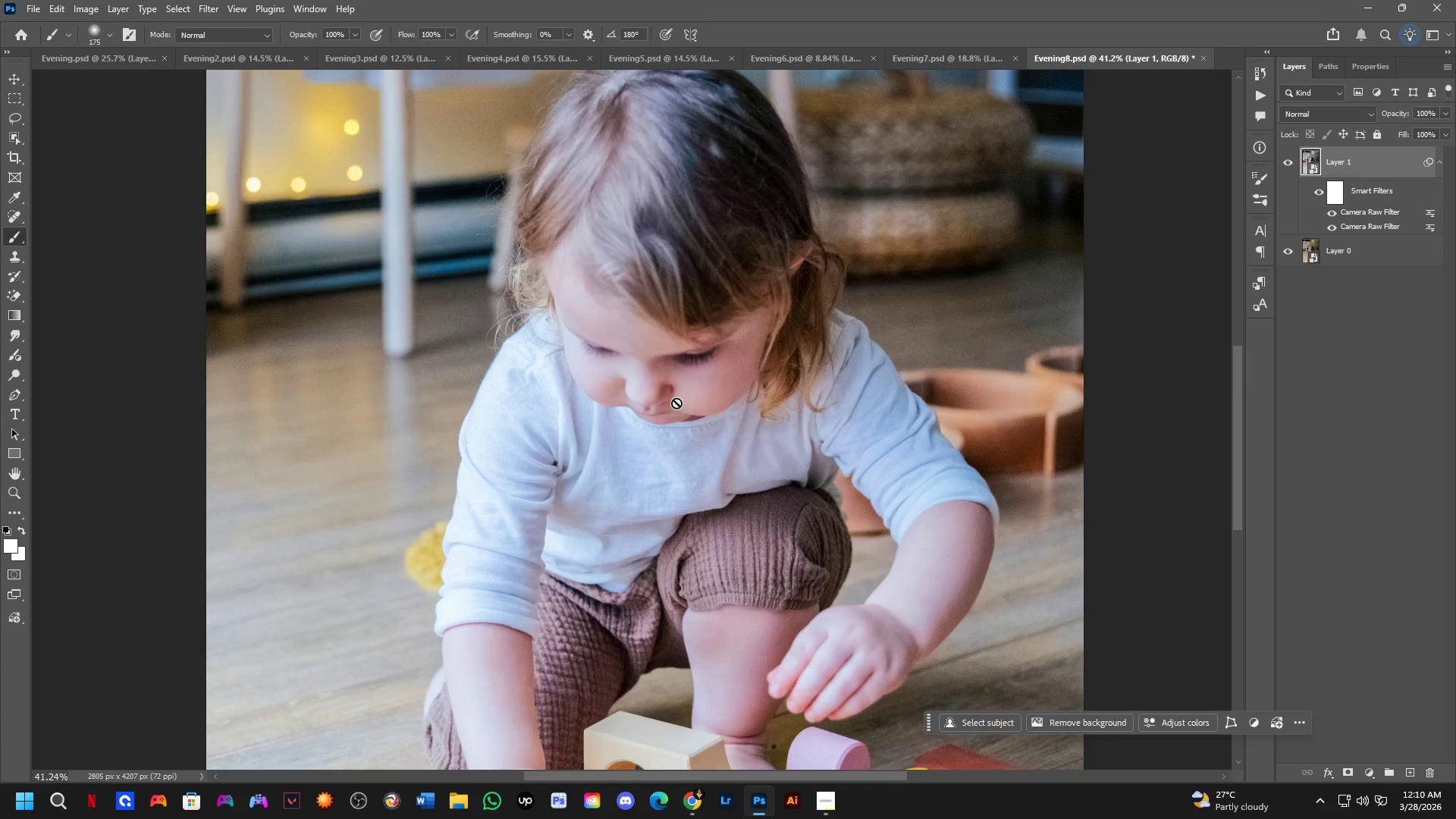 
wait(9.64)
 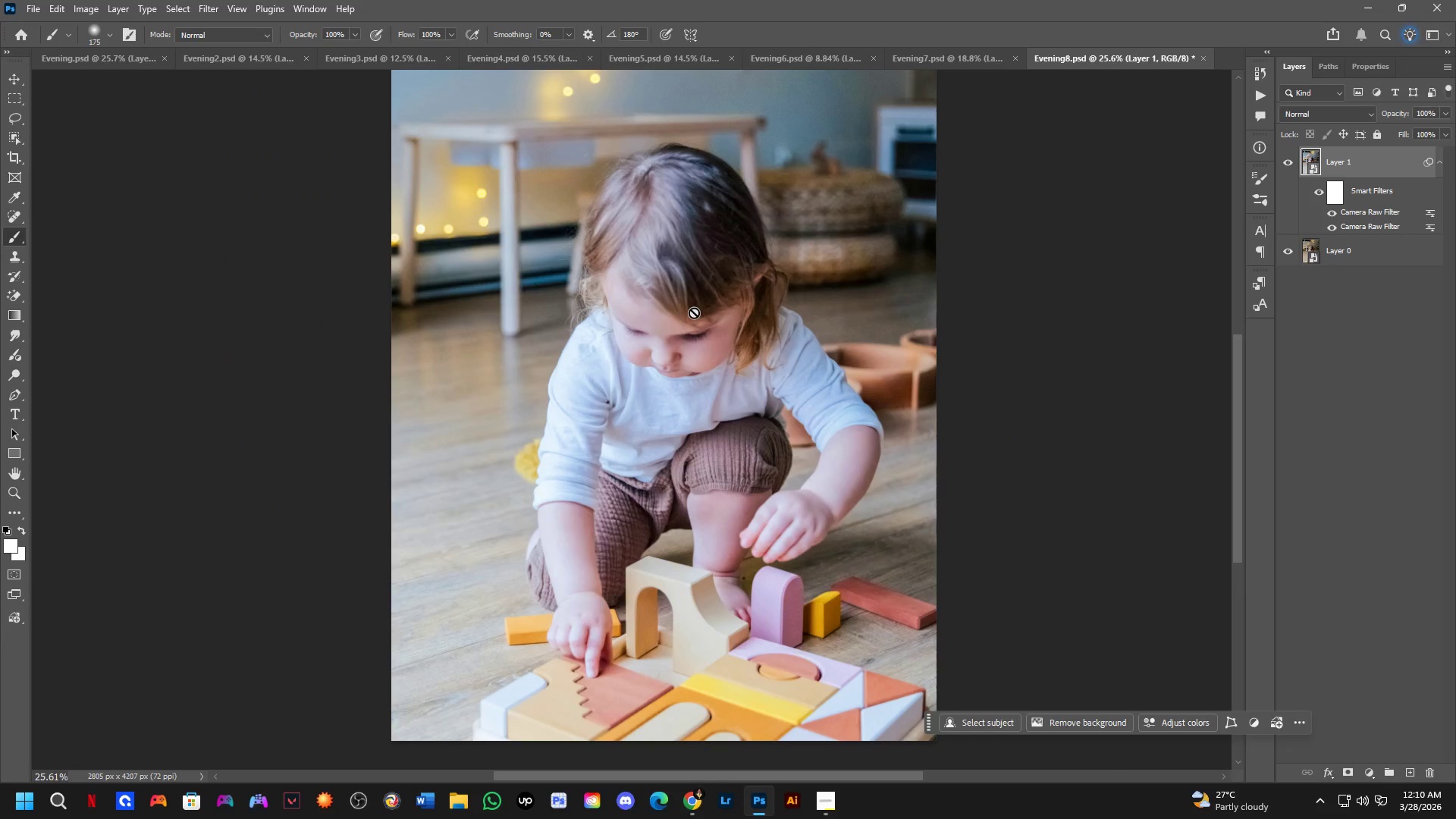 
hold_key(key=Space, duration=0.44)
 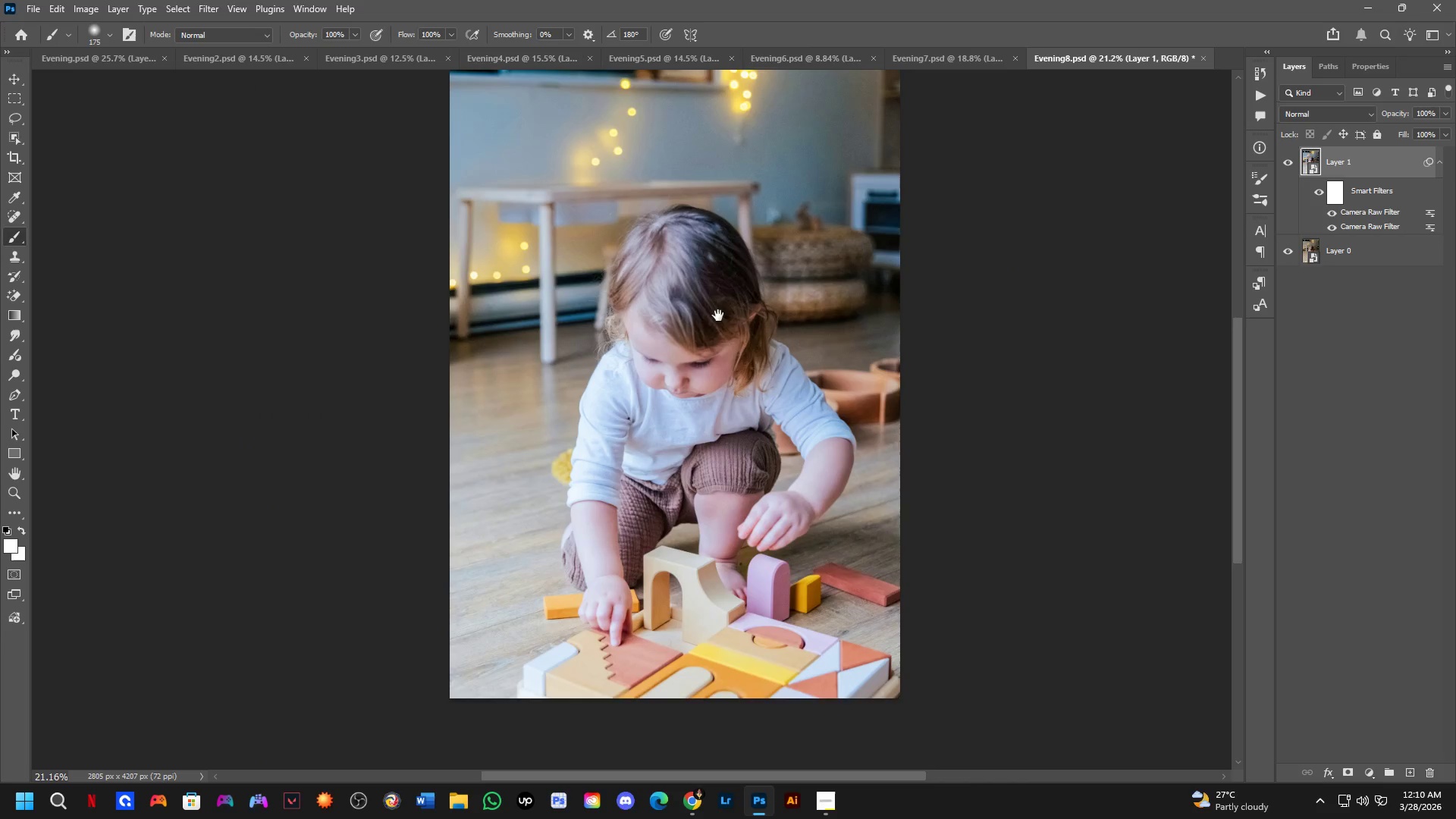 
left_click_drag(start_coordinate=[694, 312], to_coordinate=[698, 334])
 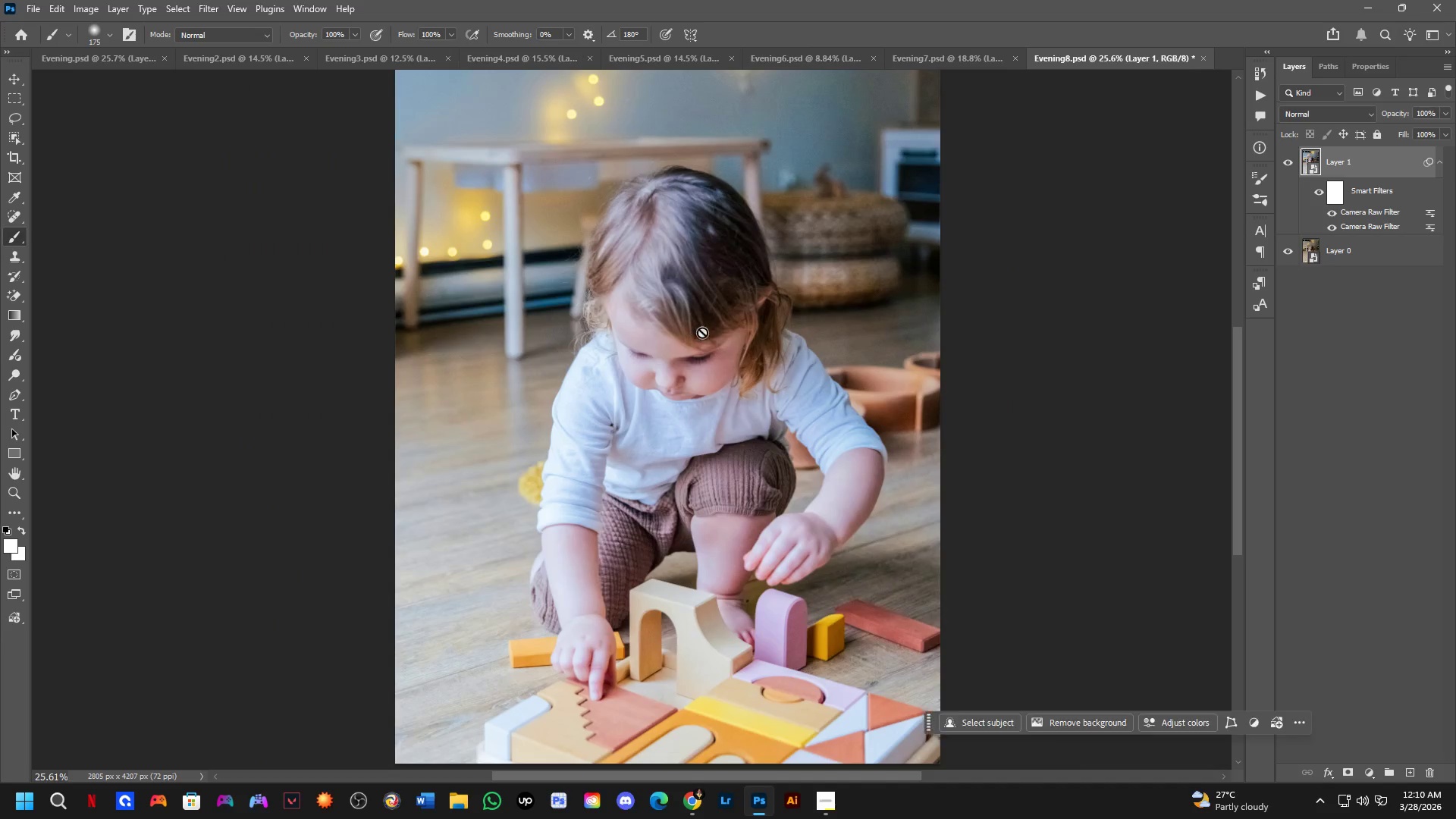 
scroll: coordinate [694, 301], scroll_direction: down, amount: 5.0
 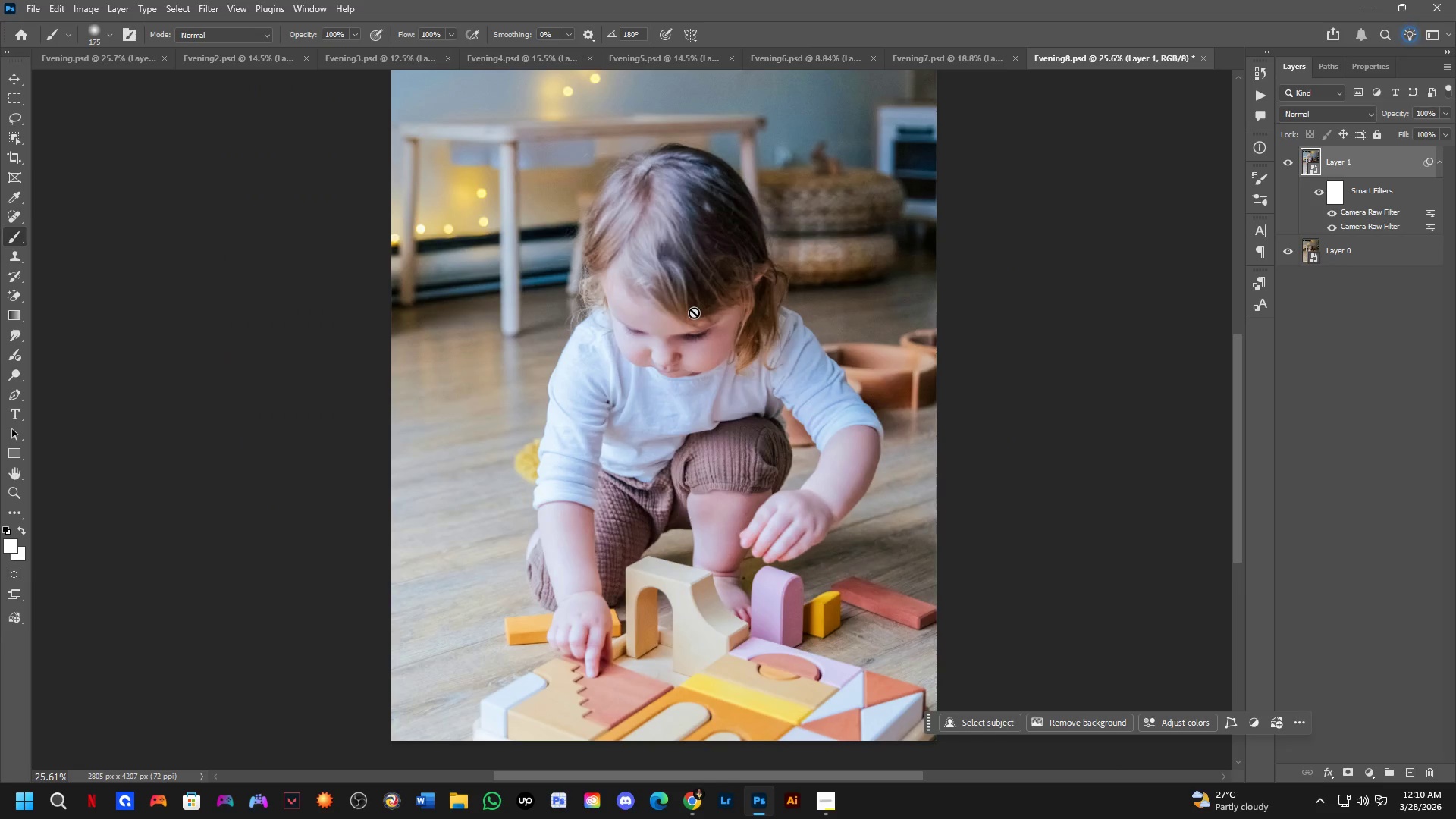 
hold_key(key=Space, duration=0.5)
 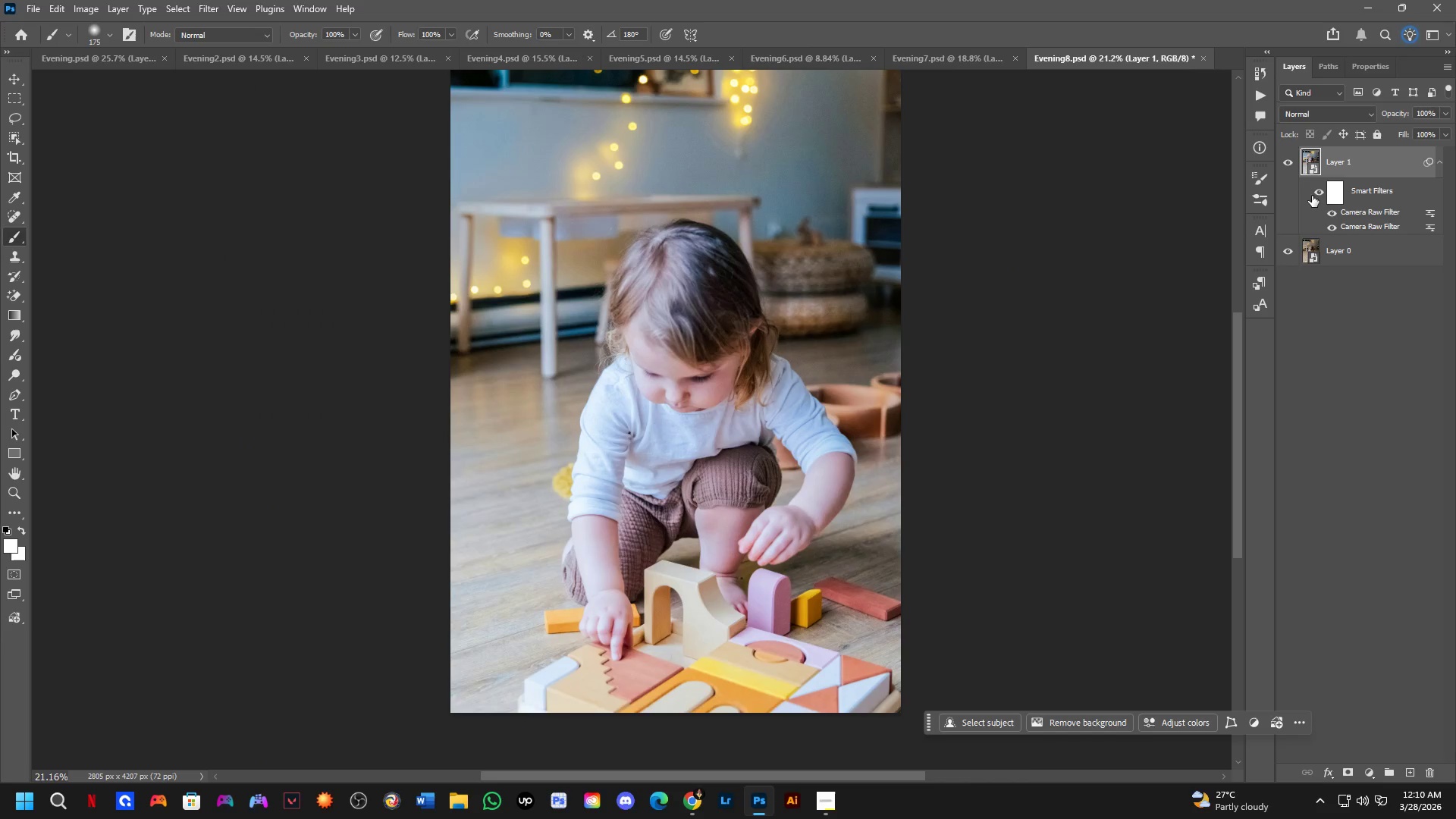 
left_click_drag(start_coordinate=[717, 304], to_coordinate=[719, 328])
 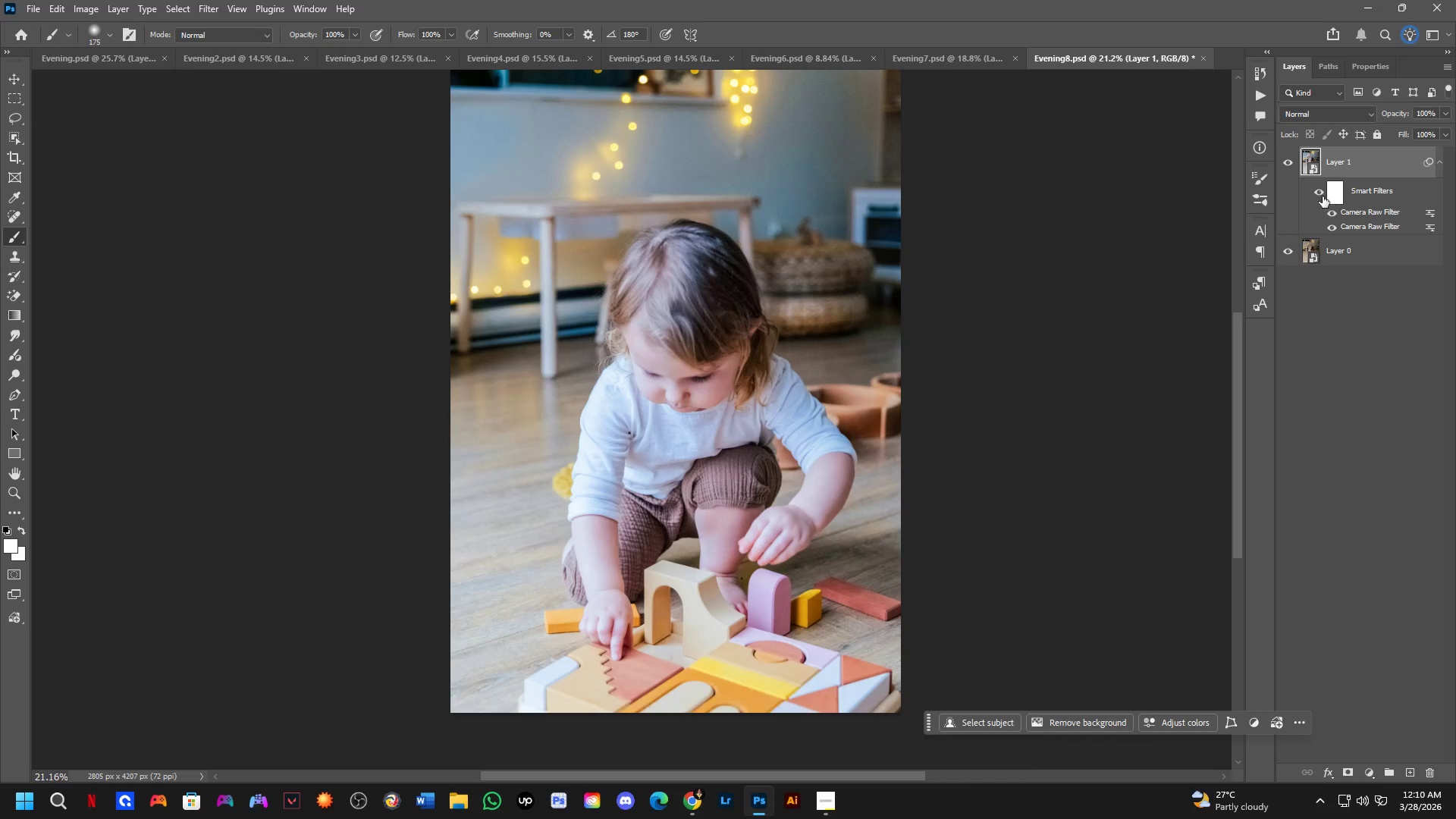 
scroll: coordinate [702, 332], scroll_direction: down, amount: 2.0
 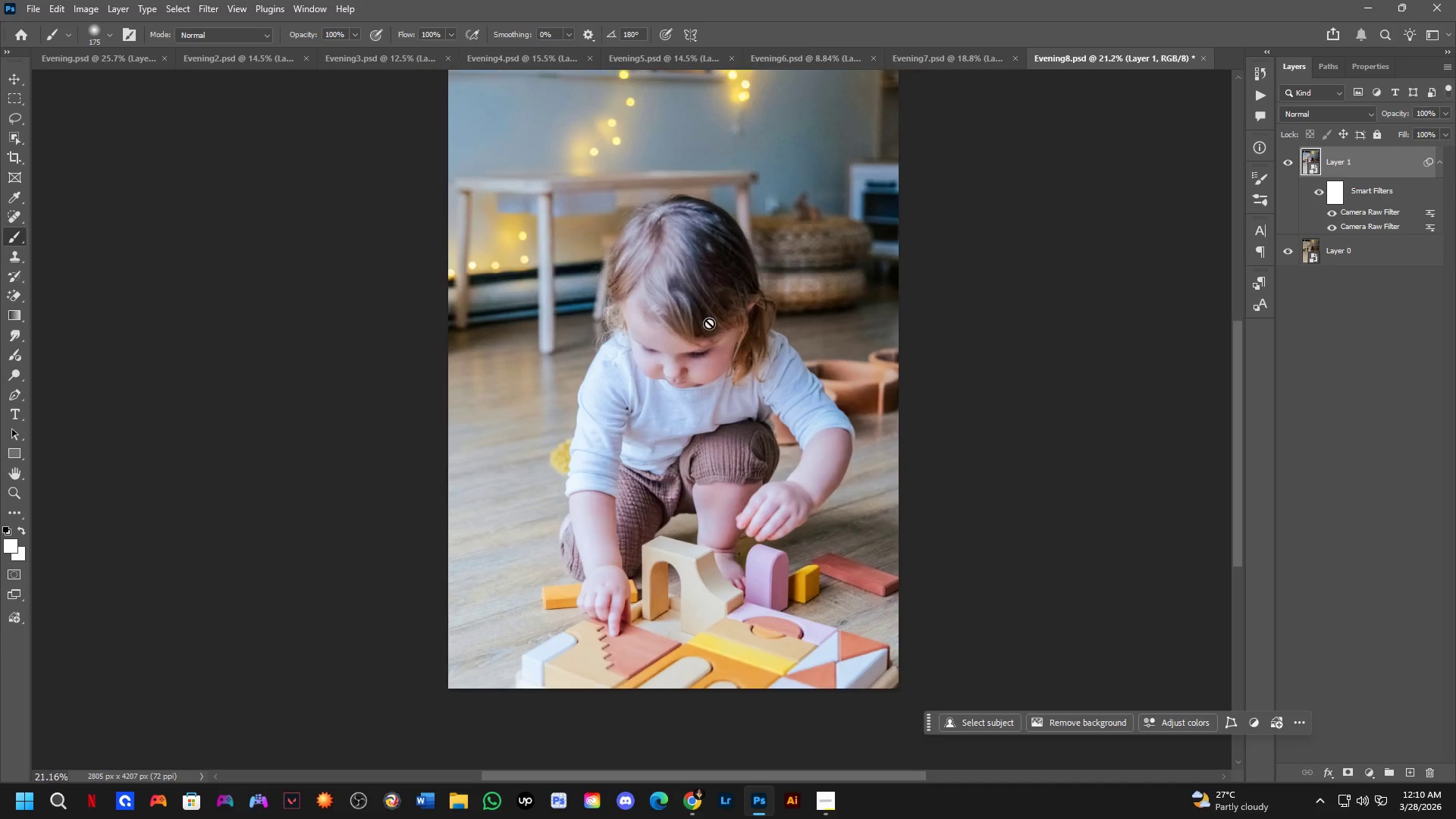 
double_click([1315, 193])
 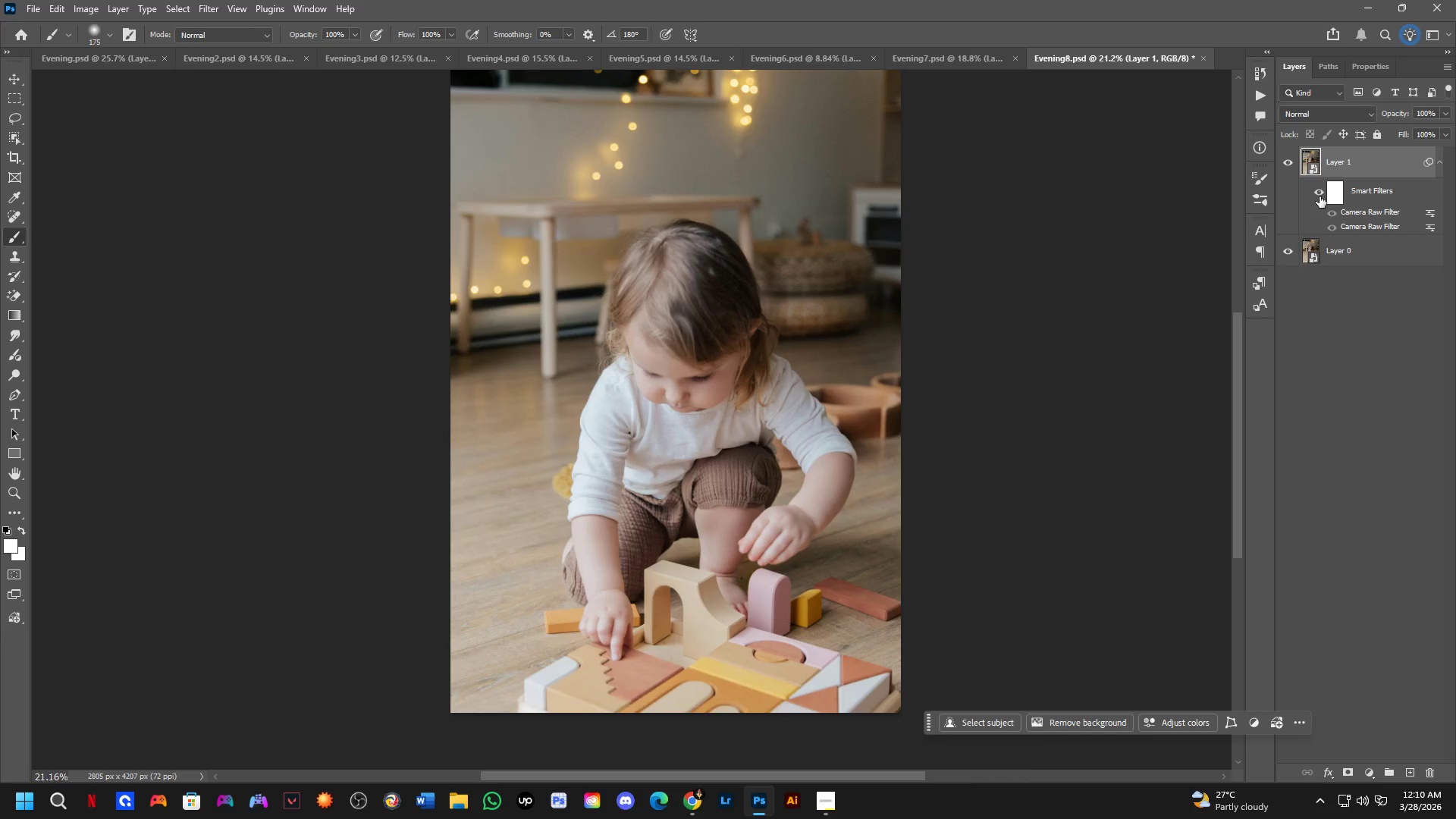 
double_click([1320, 196])
 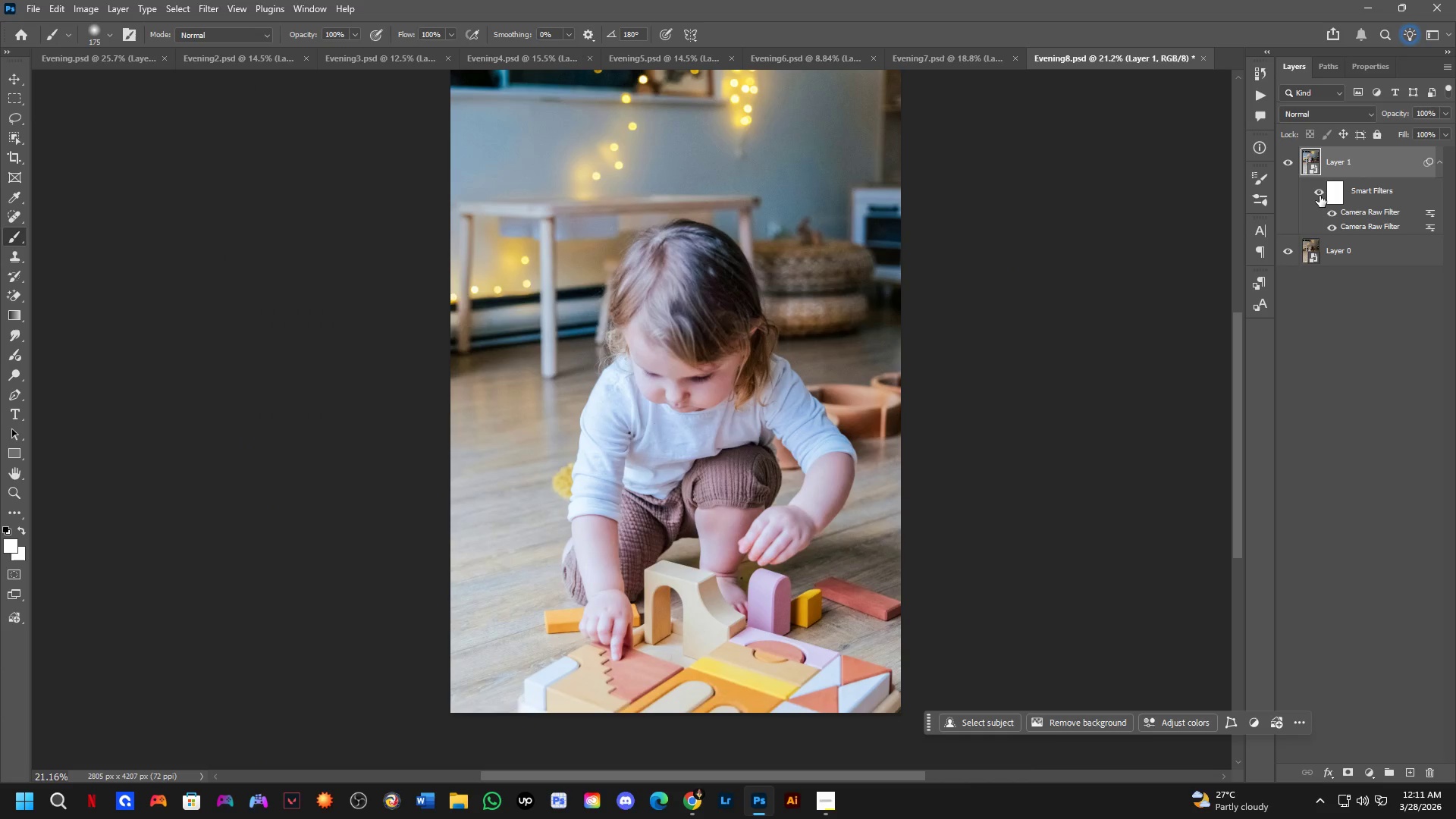 
left_click([1320, 196])
 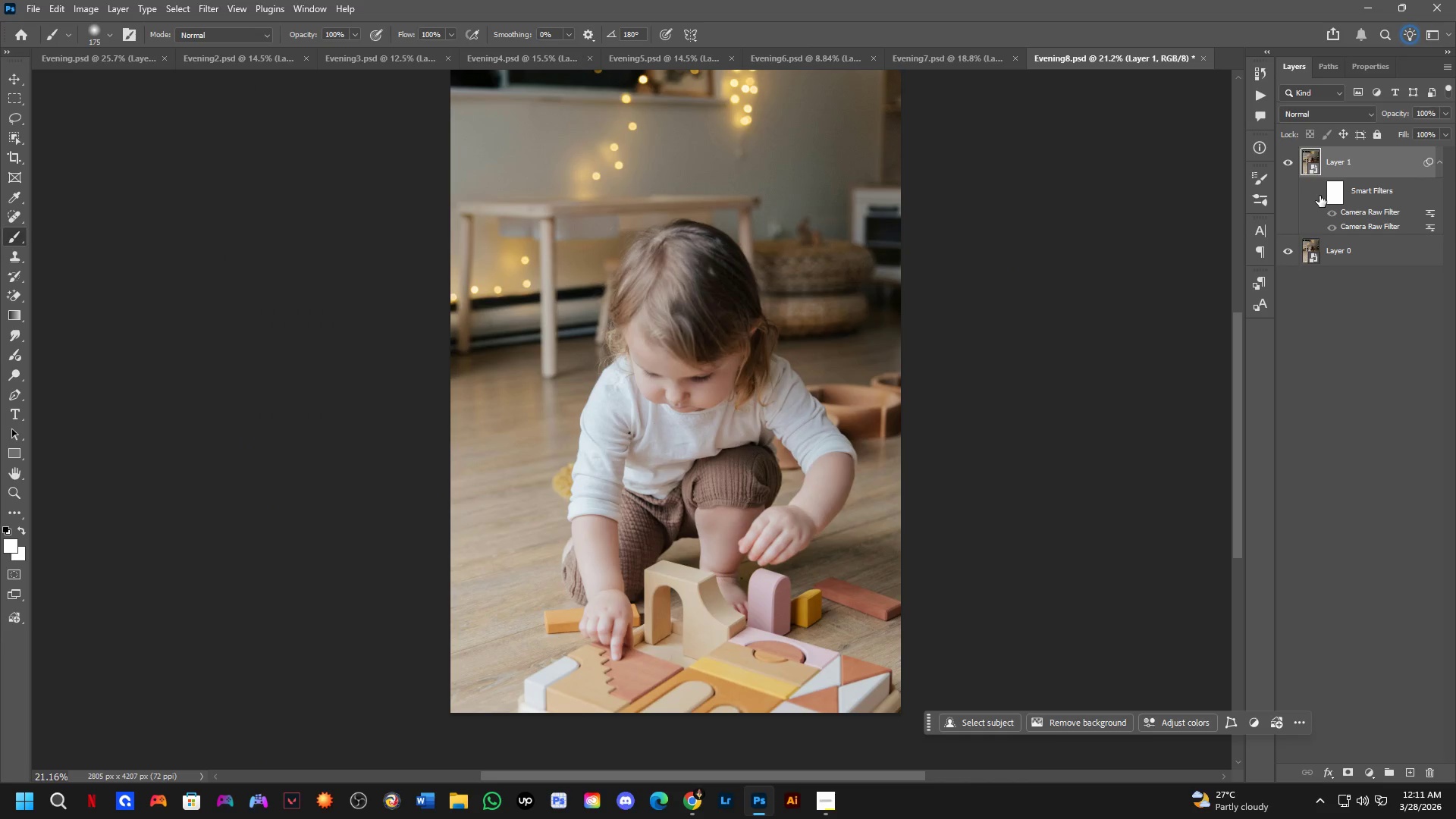 
left_click([1320, 196])
 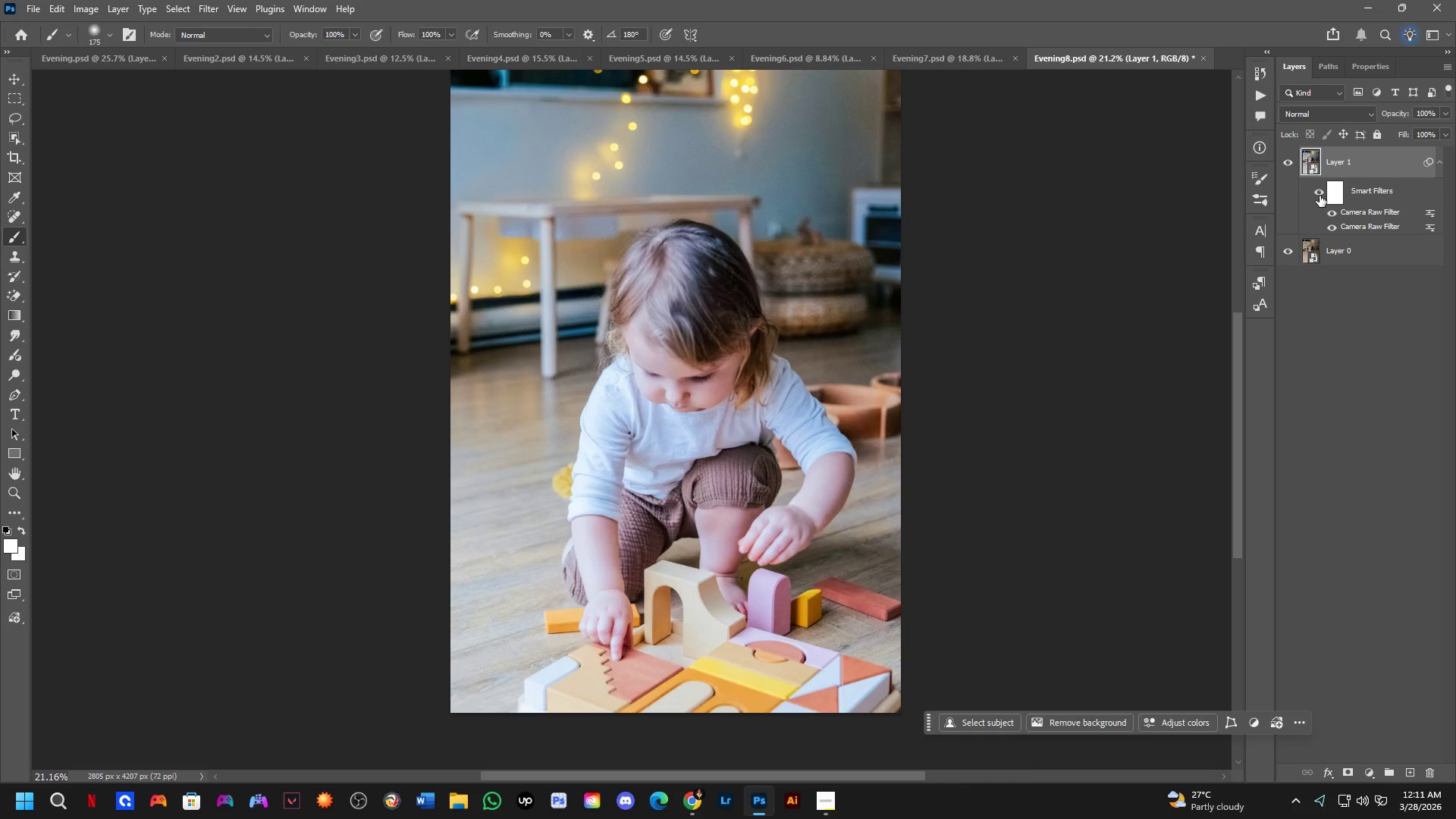 
hold_key(key=Space, duration=0.59)
 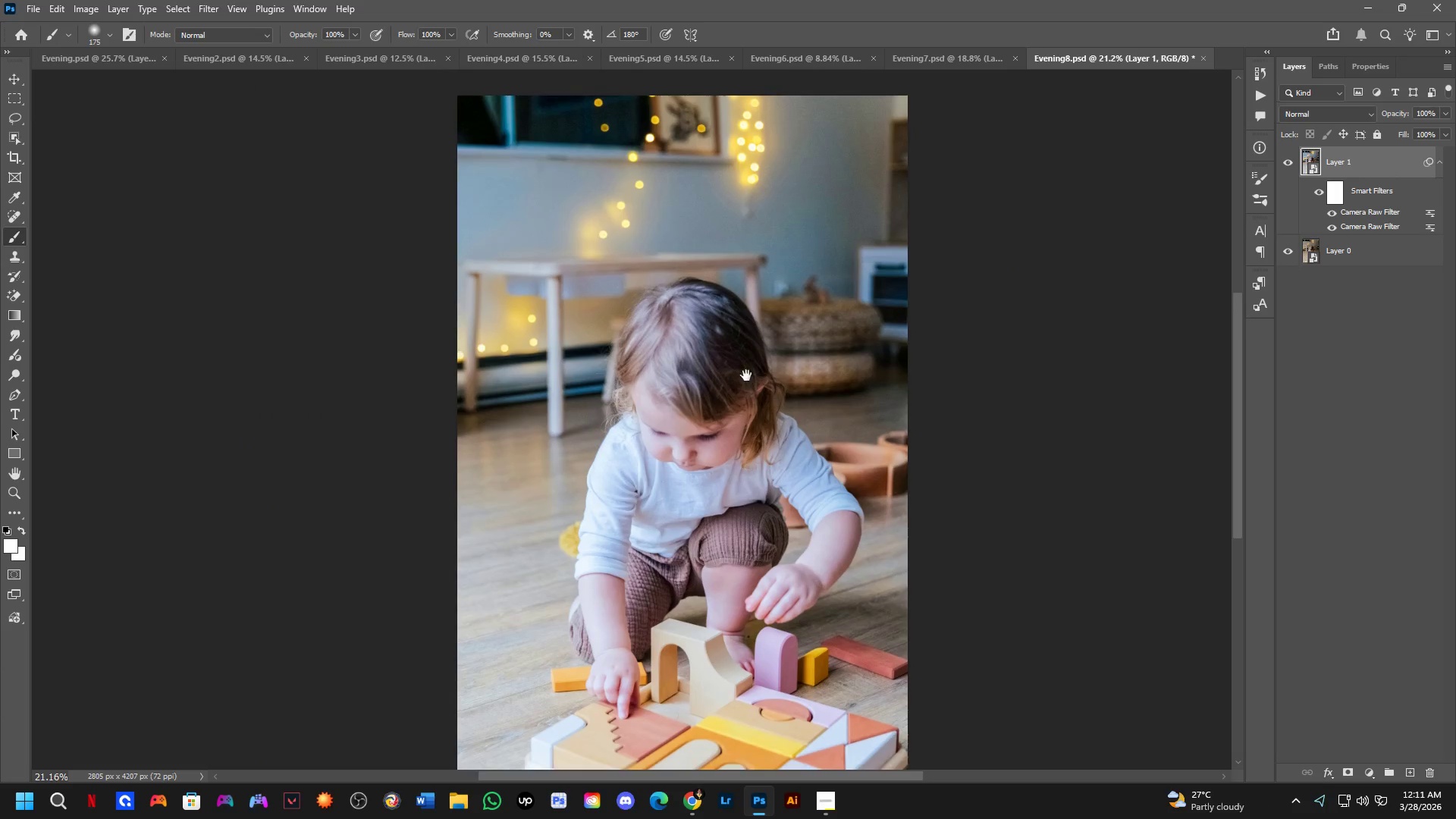 
left_click_drag(start_coordinate=[732, 268], to_coordinate=[742, 325])
 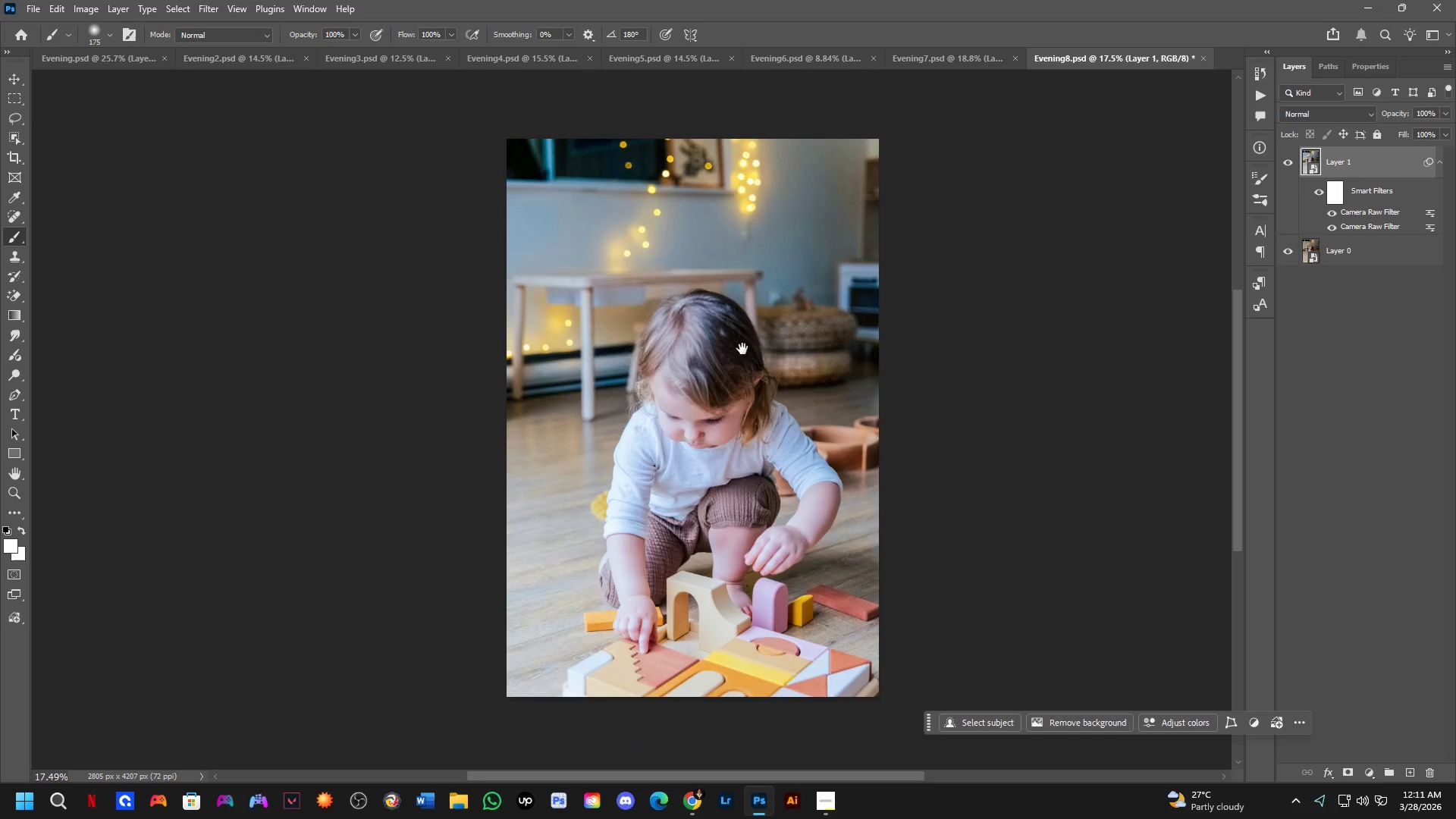 
scroll: coordinate [719, 286], scroll_direction: down, amount: 2.0
 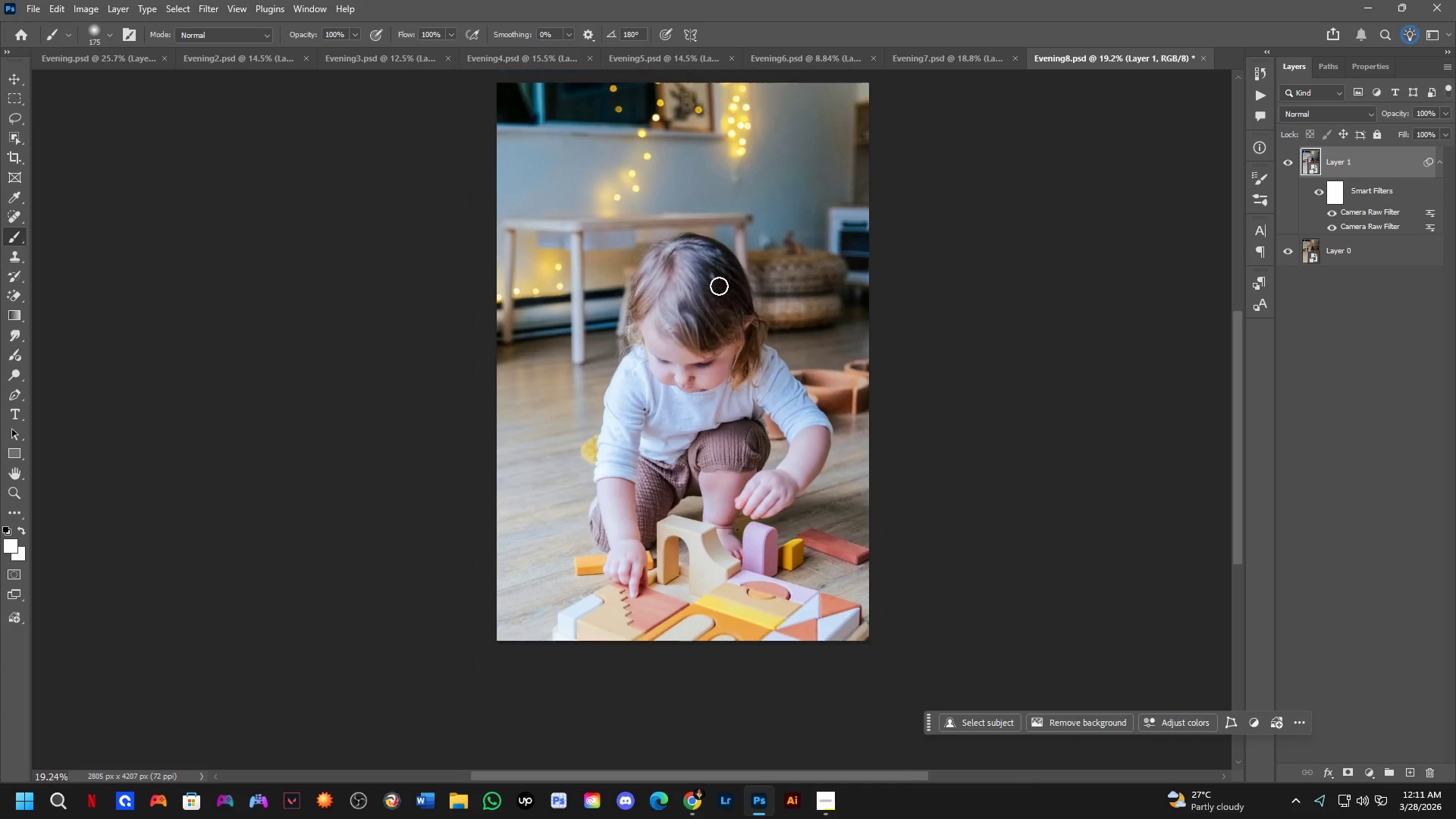 
hold_key(key=Space, duration=0.48)
 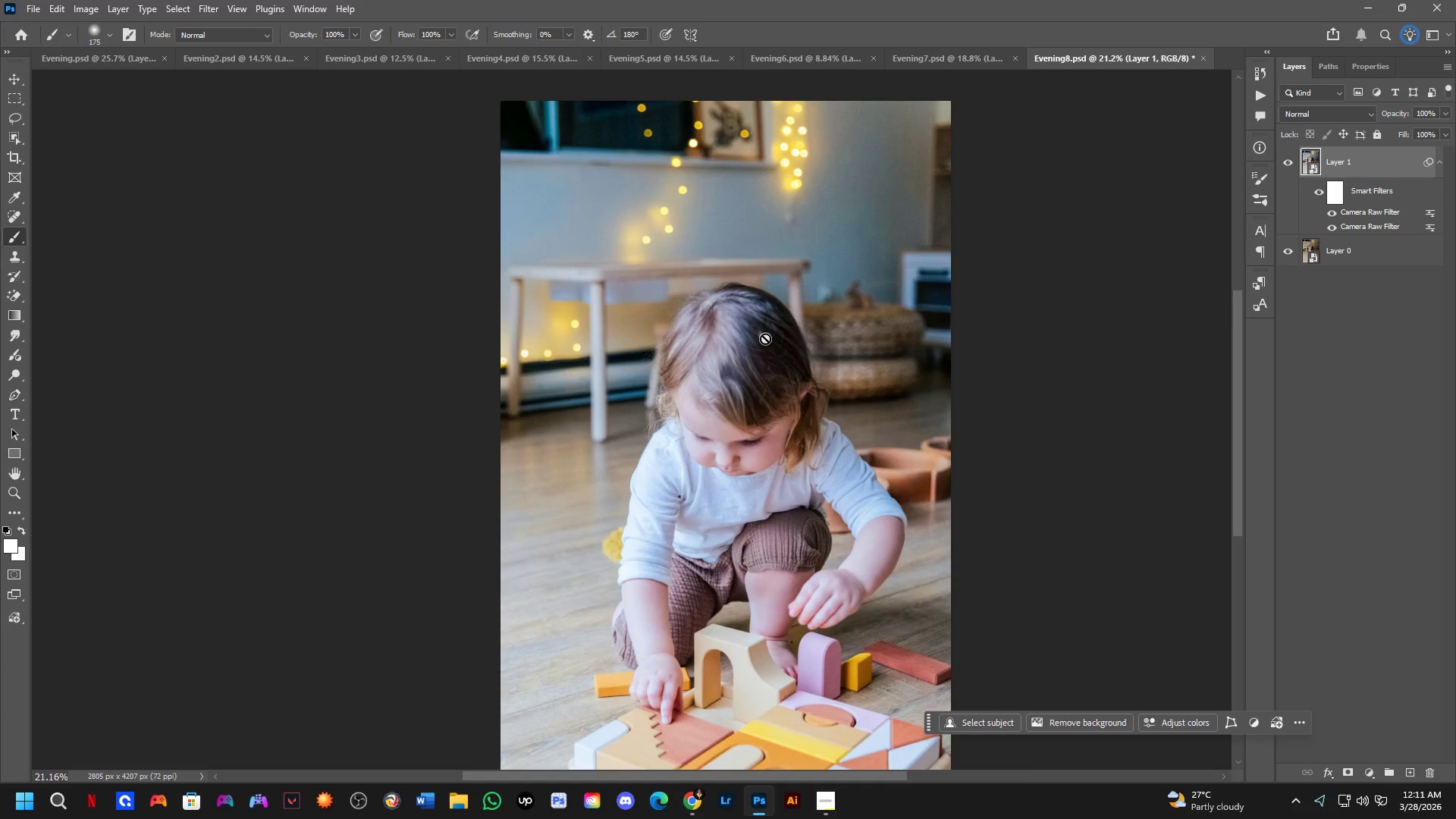 
left_click_drag(start_coordinate=[744, 372], to_coordinate=[787, 378])
 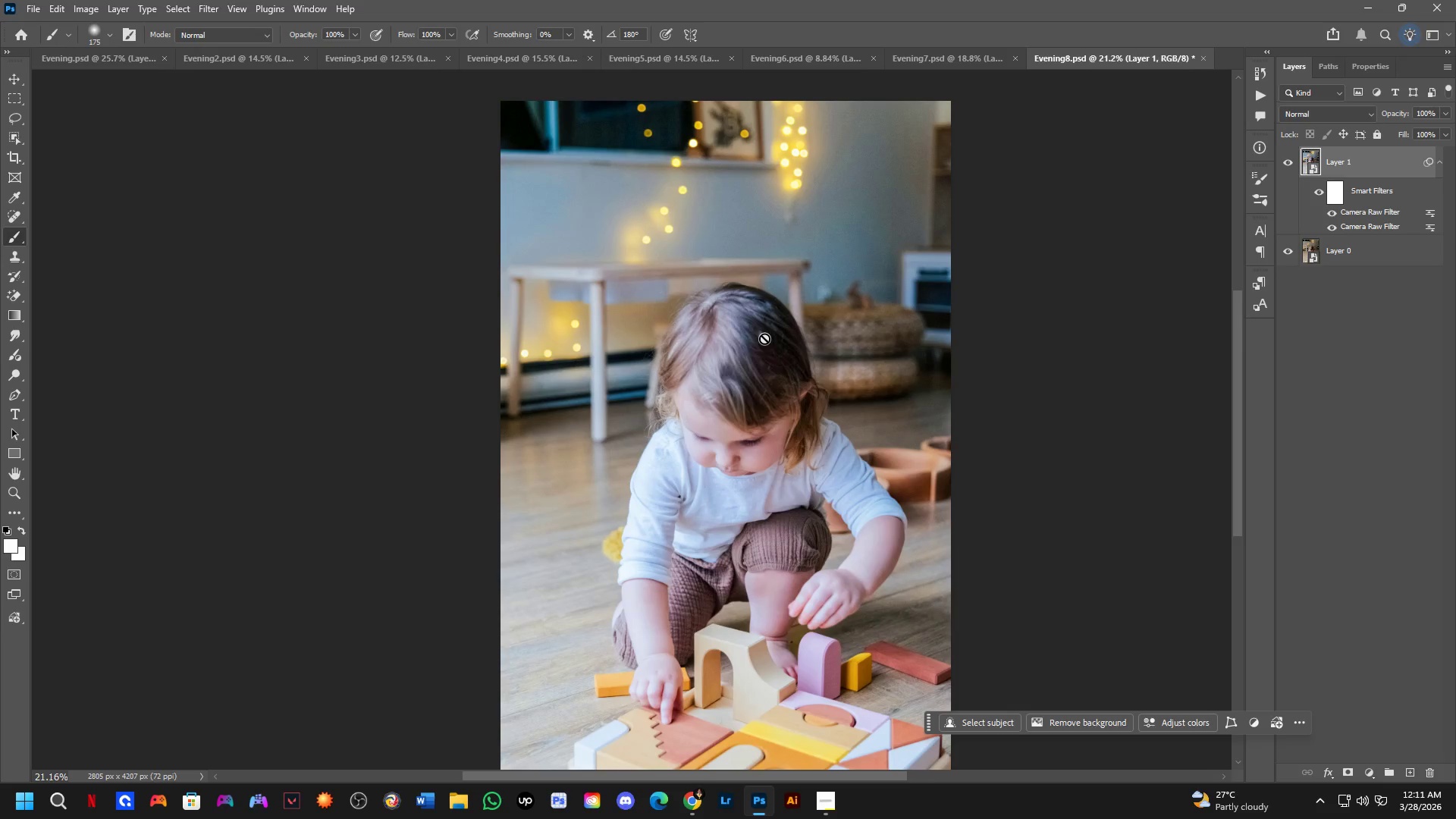 
scroll: coordinate [743, 352], scroll_direction: up, amount: 2.0
 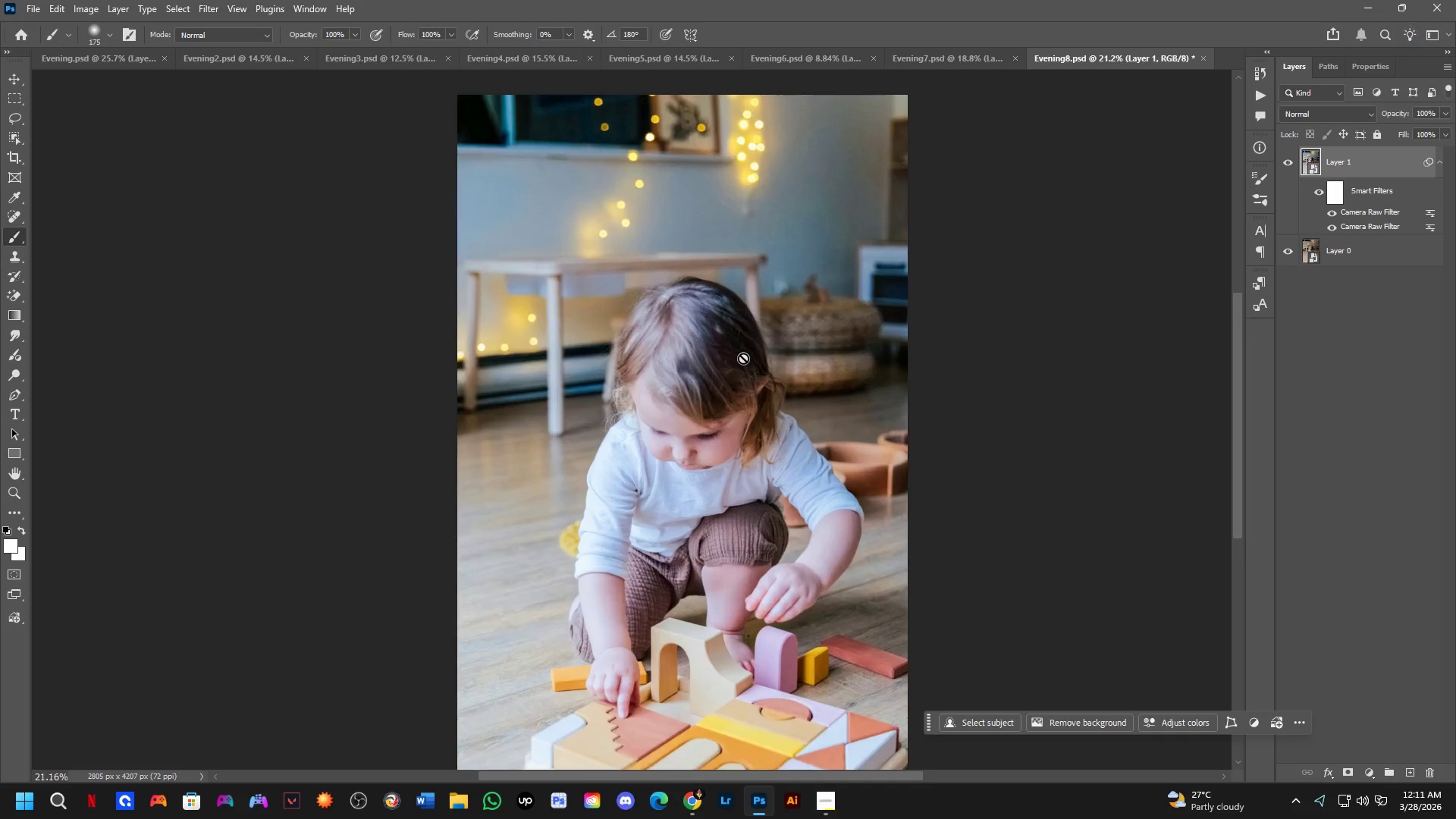 
hold_key(key=Space, duration=0.62)
 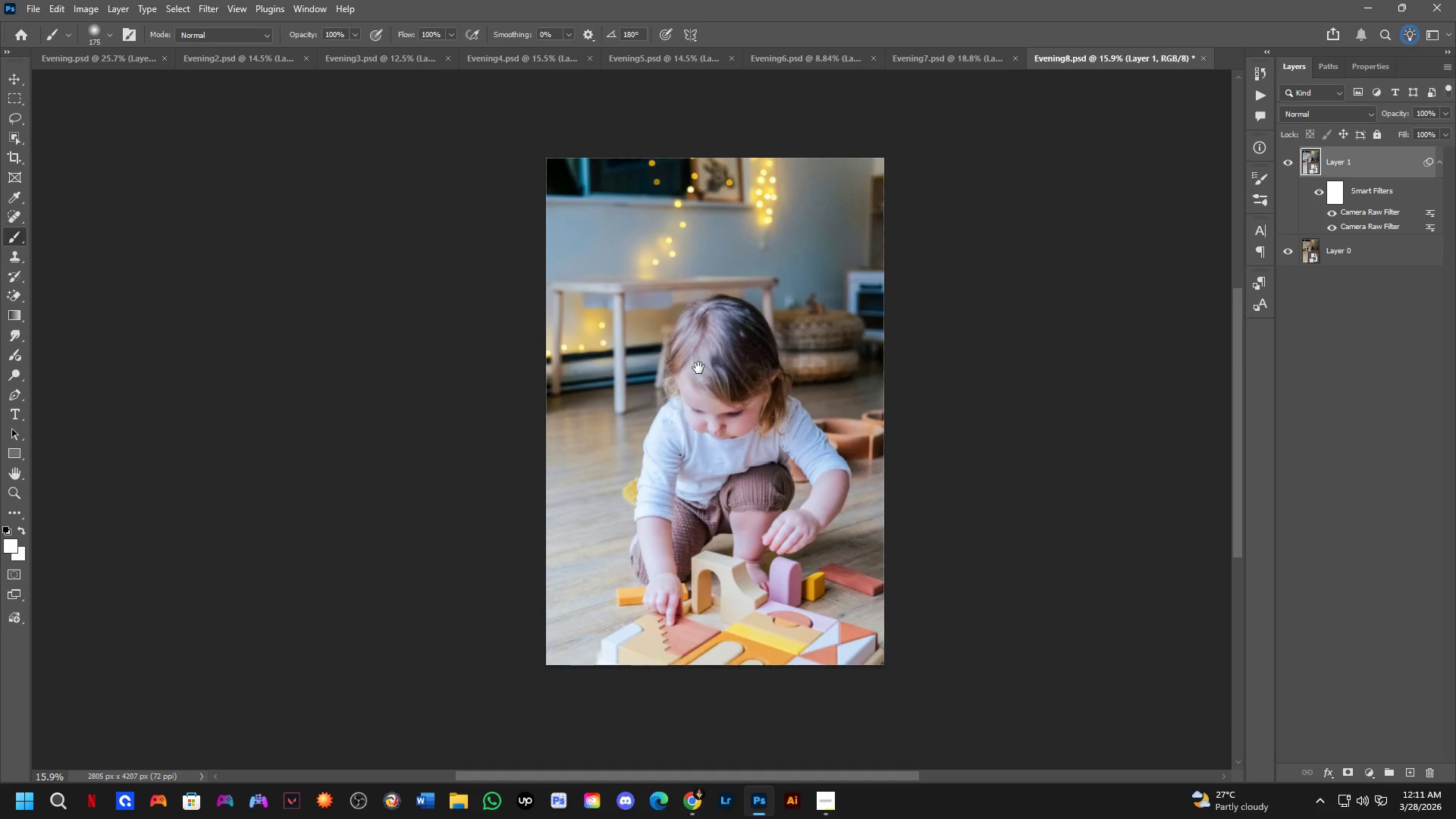 
left_click_drag(start_coordinate=[722, 464], to_coordinate=[723, 438])
 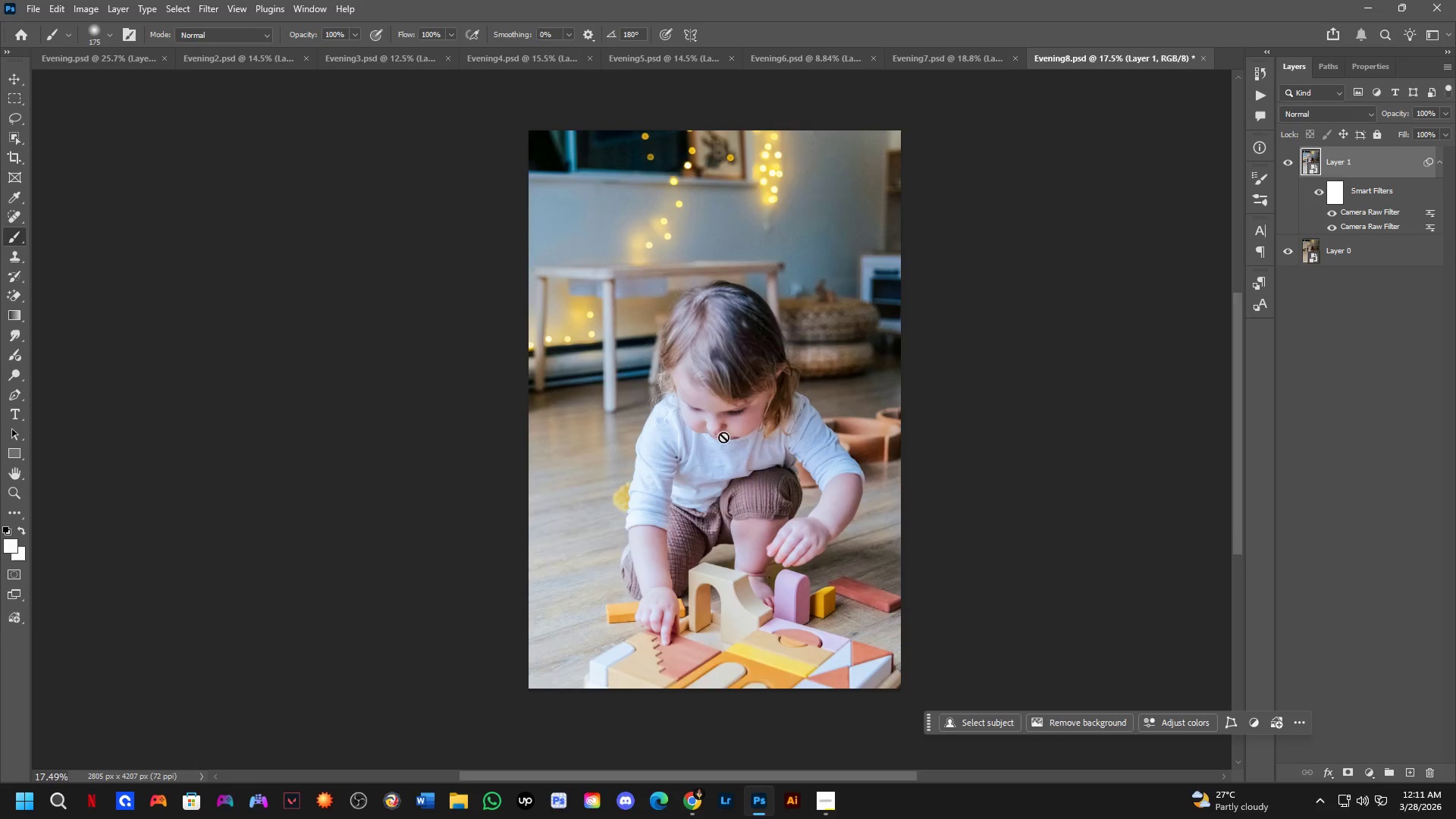 
scroll: coordinate [653, 419], scroll_direction: down, amount: 2.0
 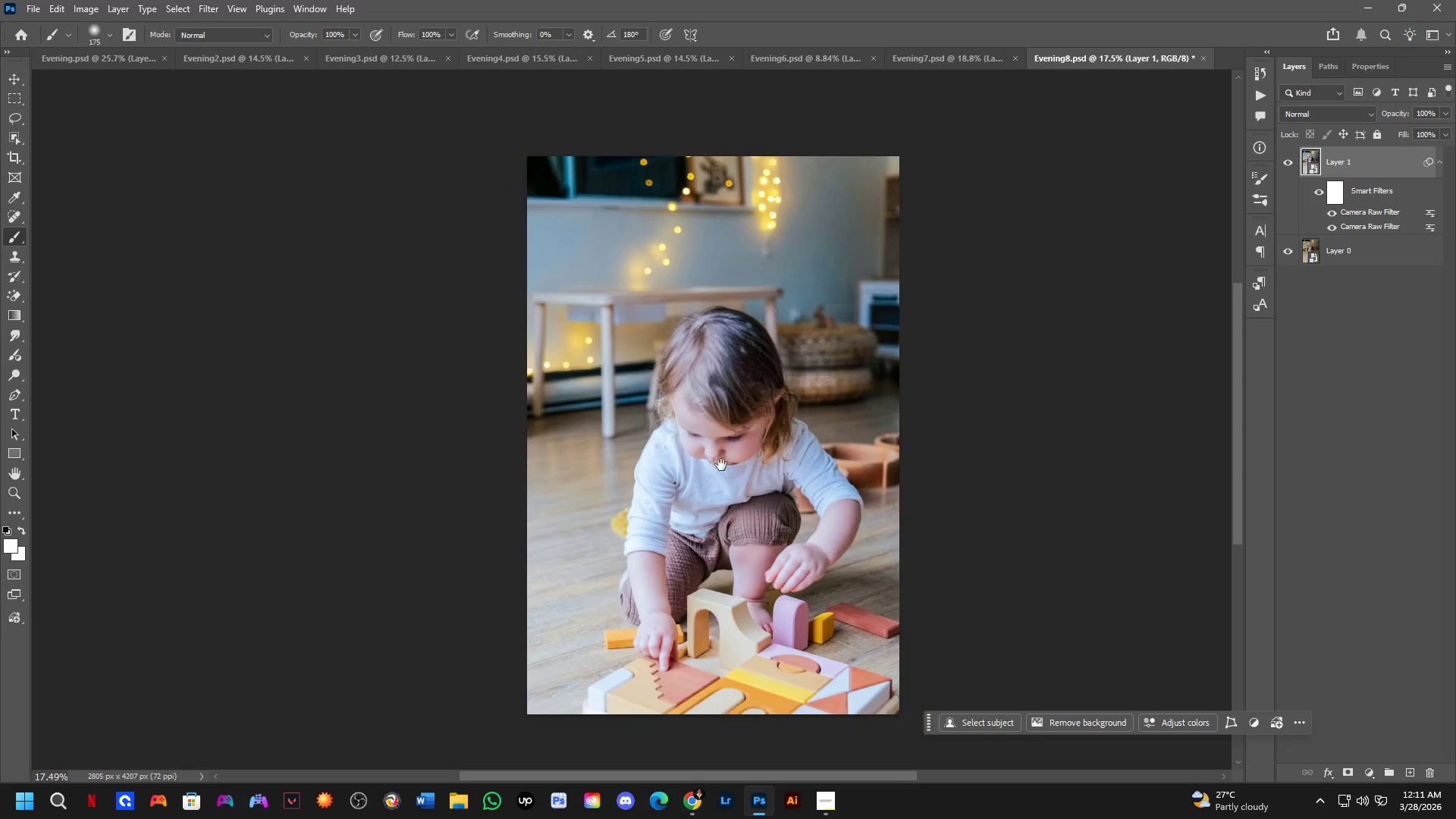 
hold_key(key=Space, duration=0.64)
 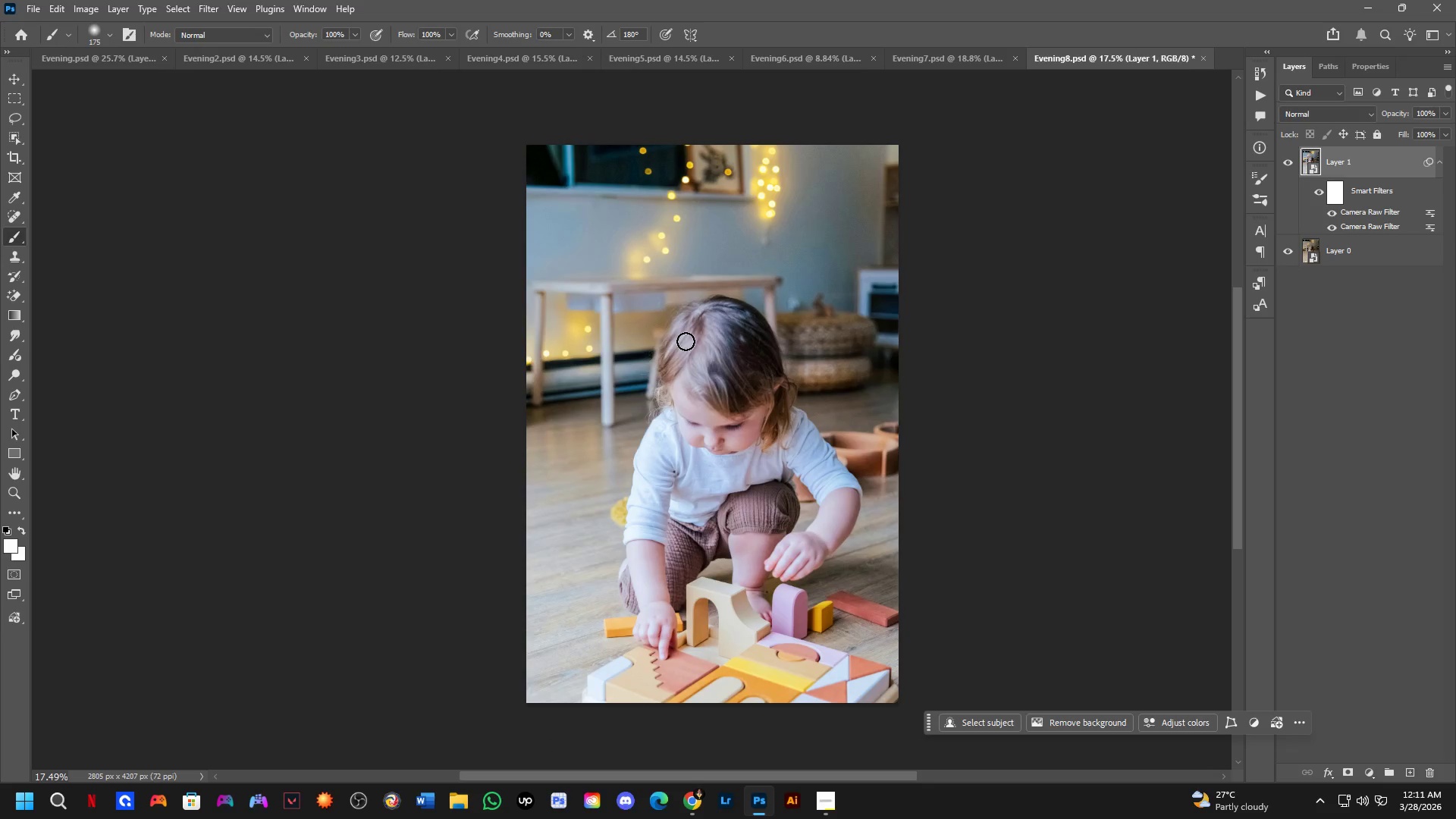 
left_click_drag(start_coordinate=[698, 368], to_coordinate=[693, 372])
 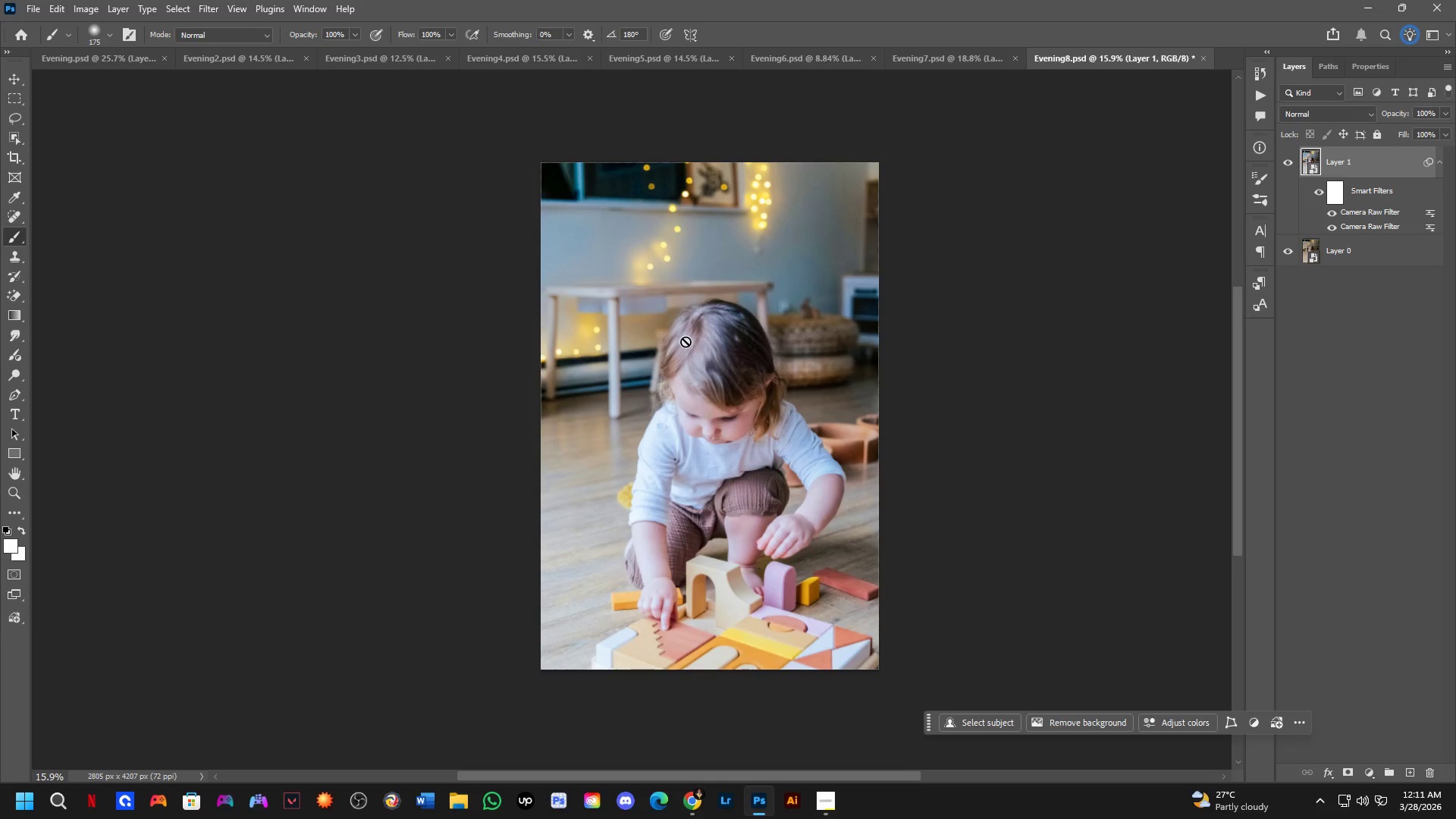 
scroll: coordinate [723, 437], scroll_direction: down, amount: 1.0
 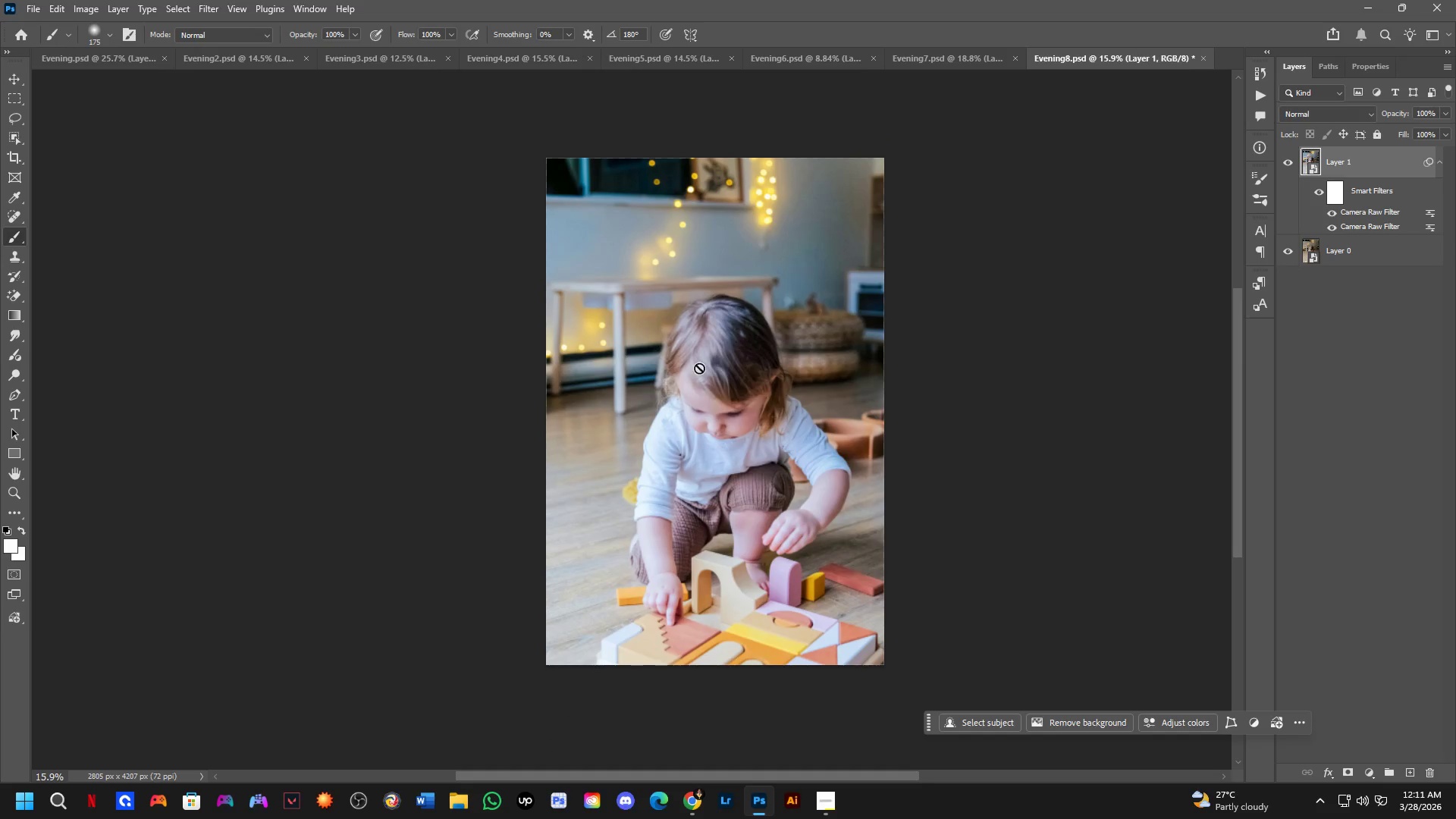 
scroll: coordinate [686, 341], scroll_direction: up, amount: 1.0
 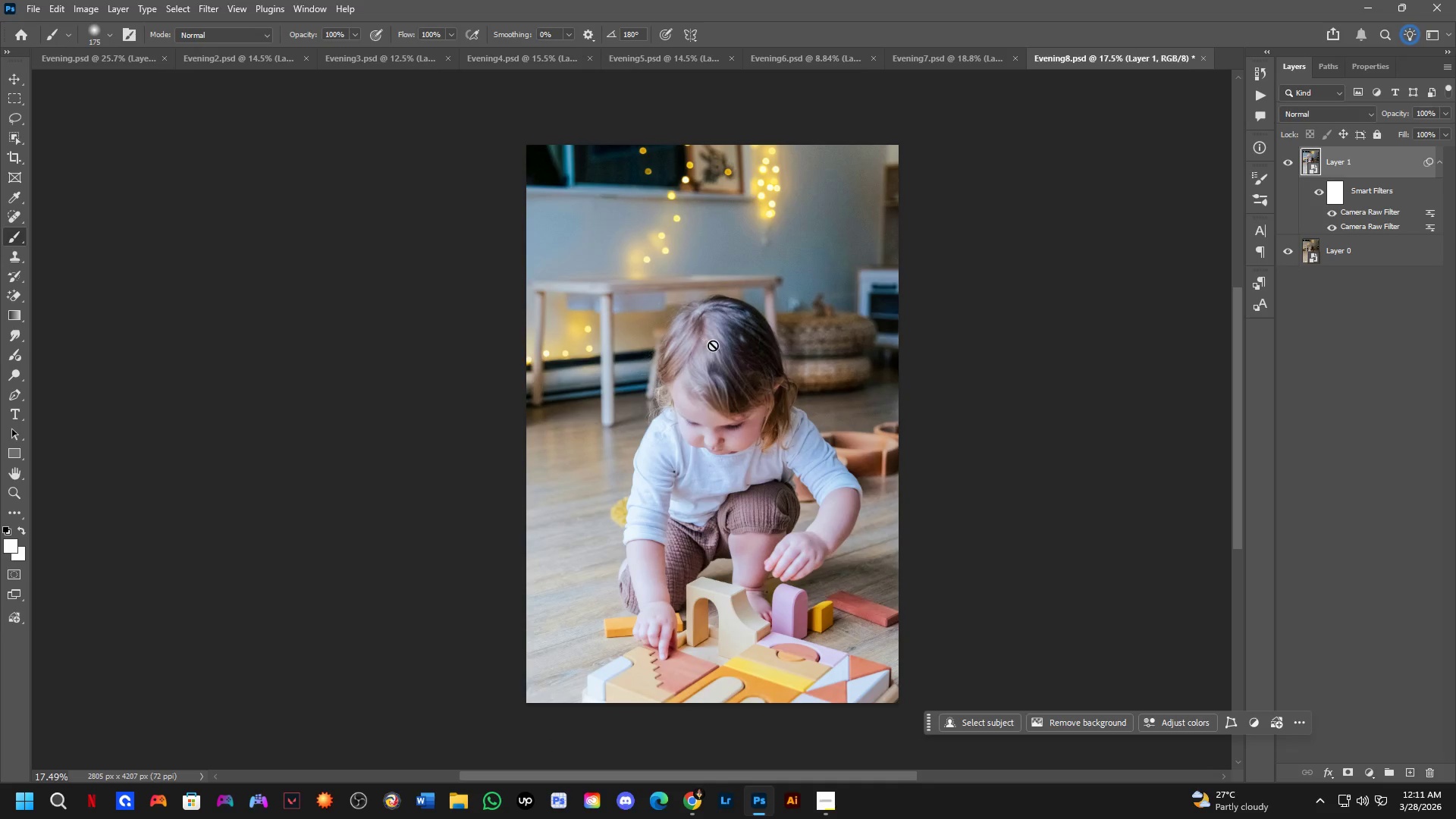 
hold_key(key=Space, duration=0.91)
 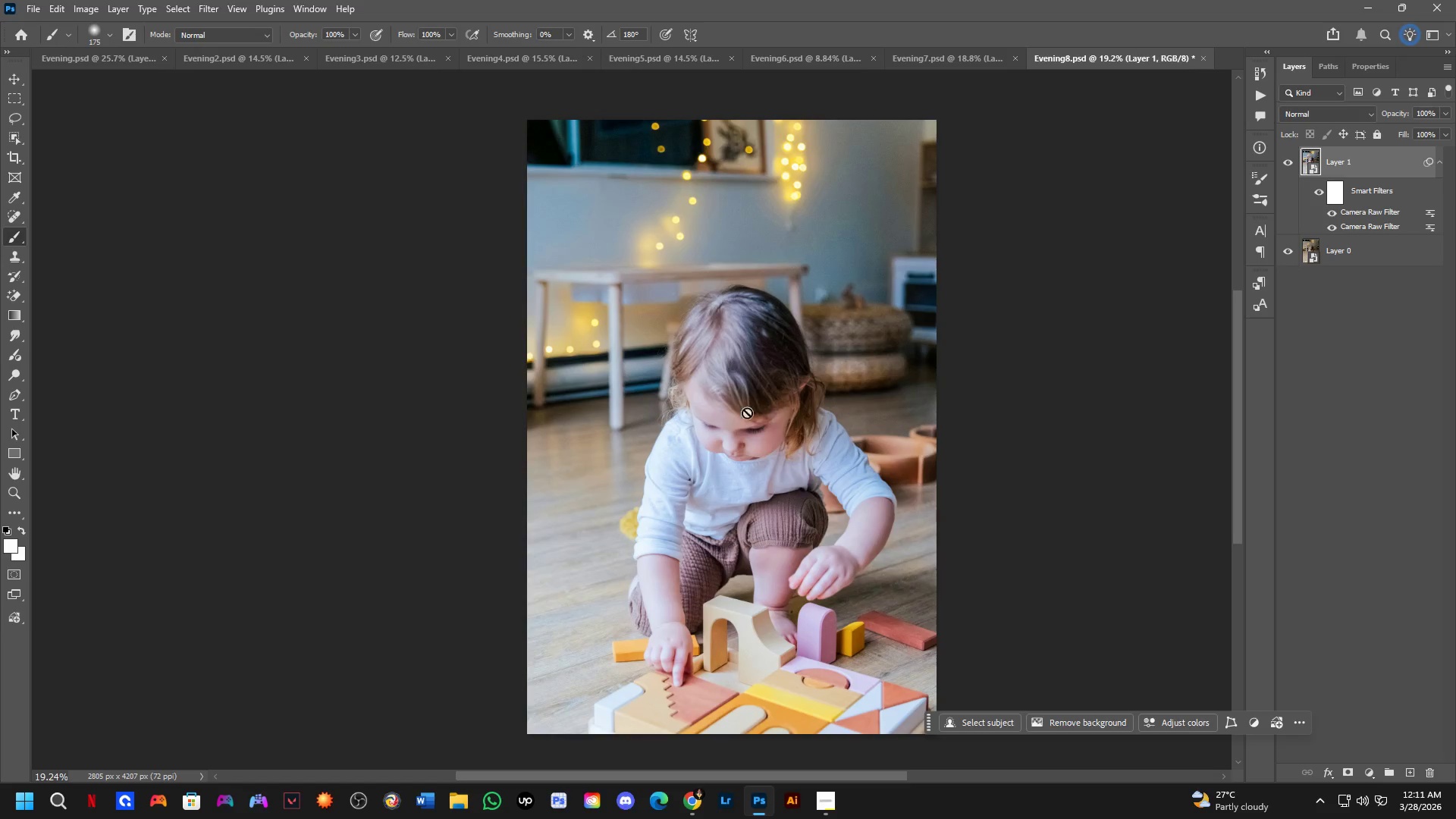 
left_click_drag(start_coordinate=[751, 406], to_coordinate=[774, 403])
 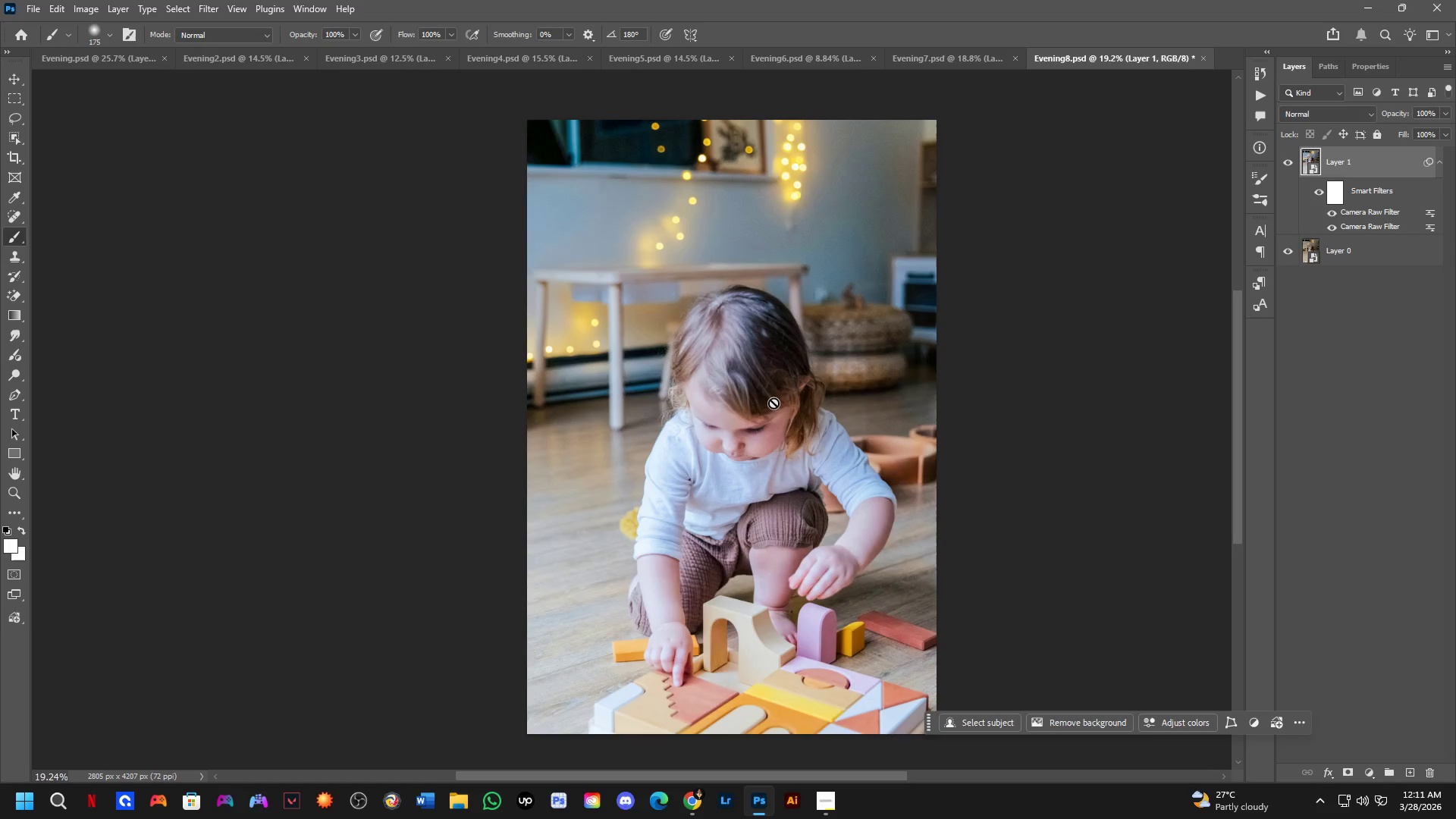 
scroll: coordinate [745, 363], scroll_direction: up, amount: 1.0
 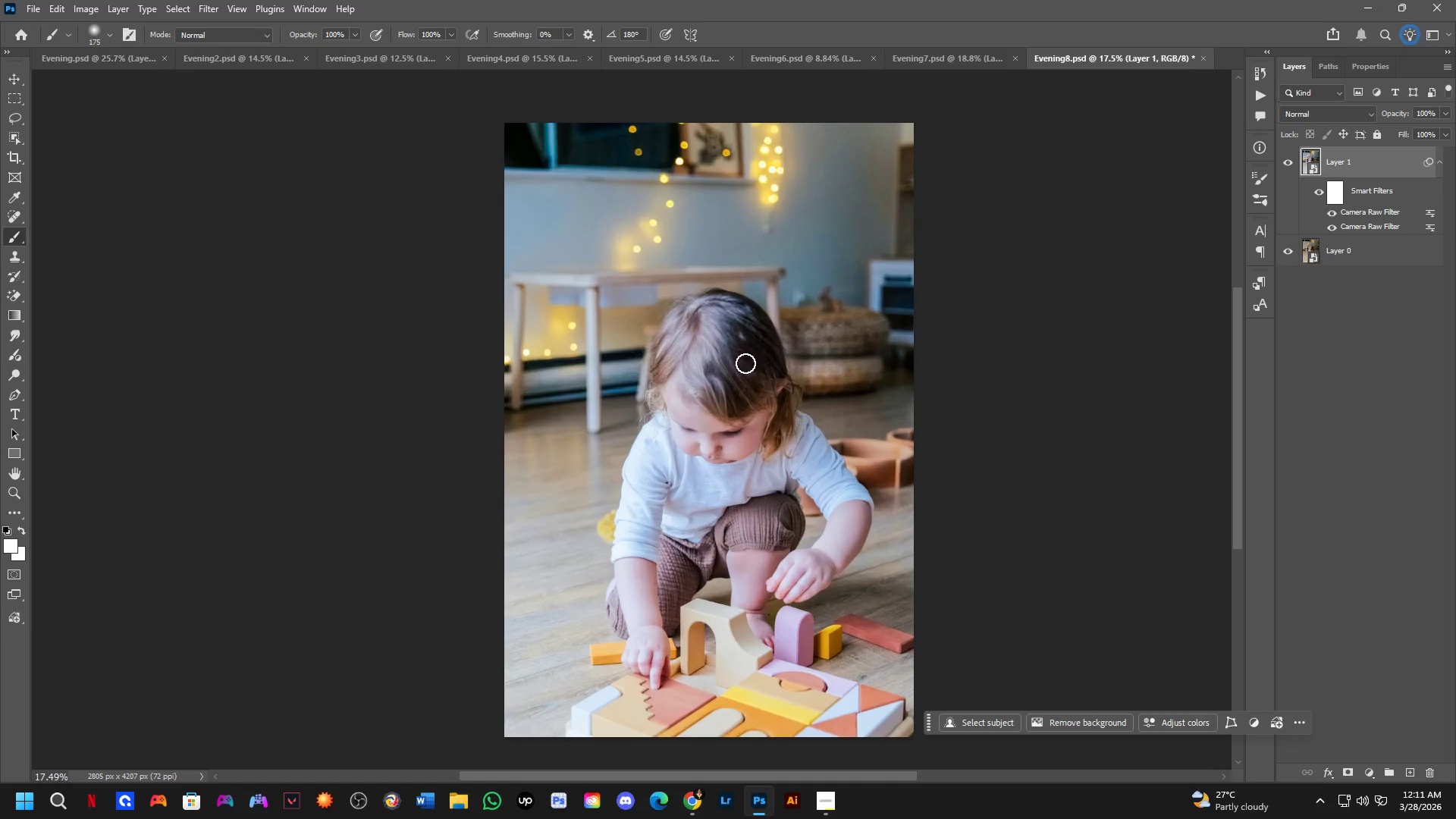 
hold_key(key=Space, duration=1.22)
 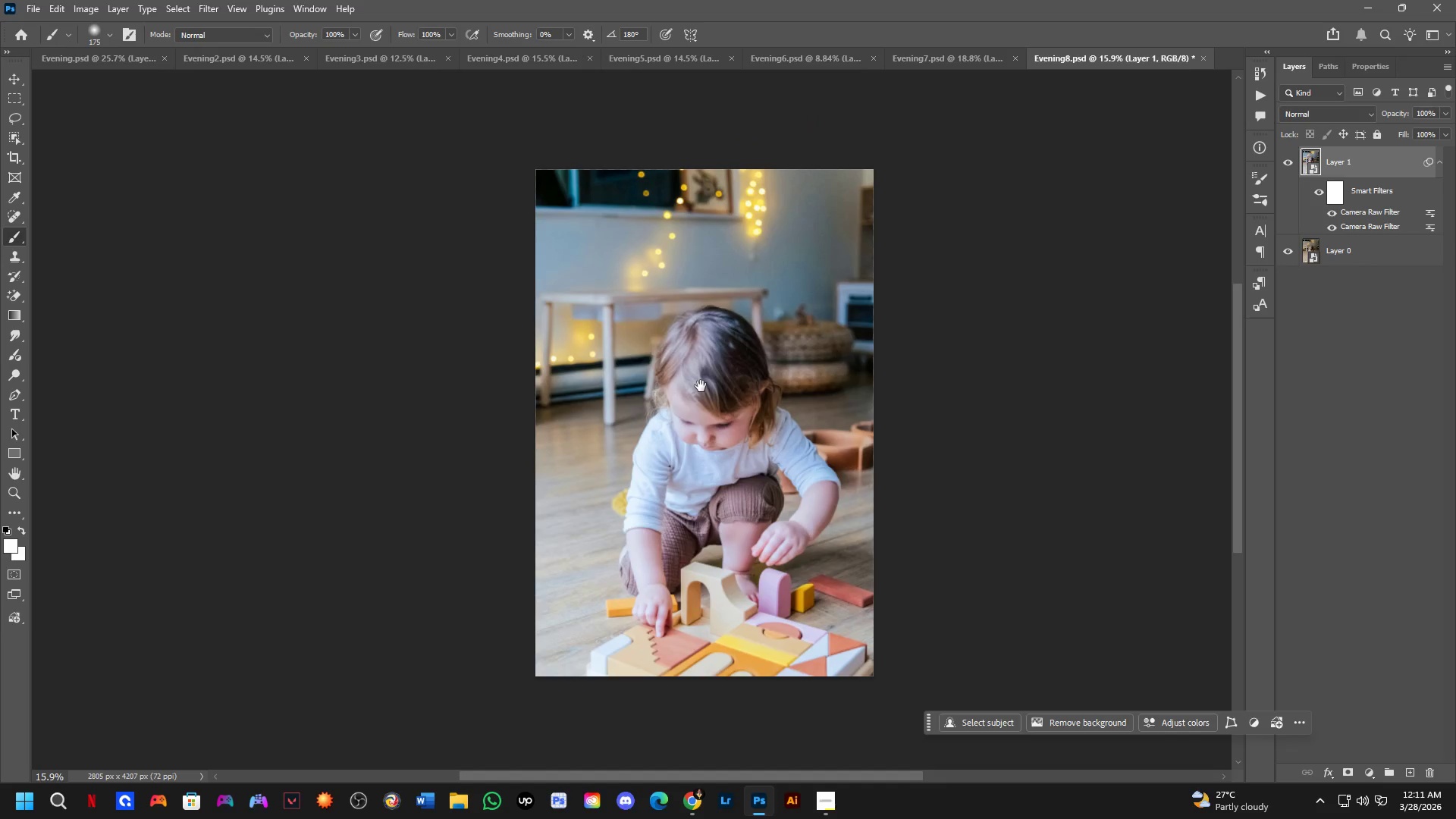 
left_click_drag(start_coordinate=[704, 398], to_coordinate=[679, 398])
 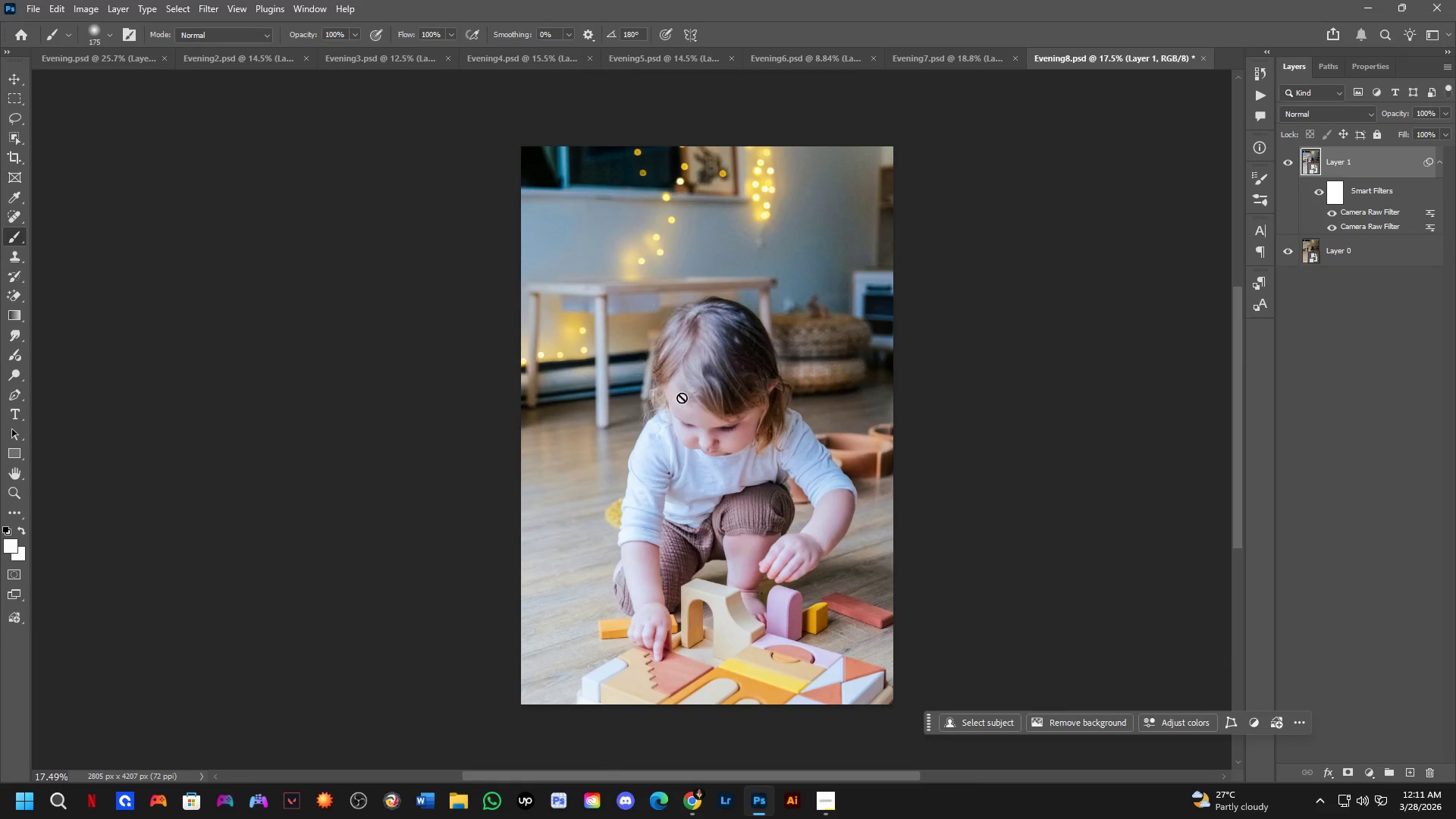 
scroll: coordinate [740, 413], scroll_direction: down, amount: 1.0
 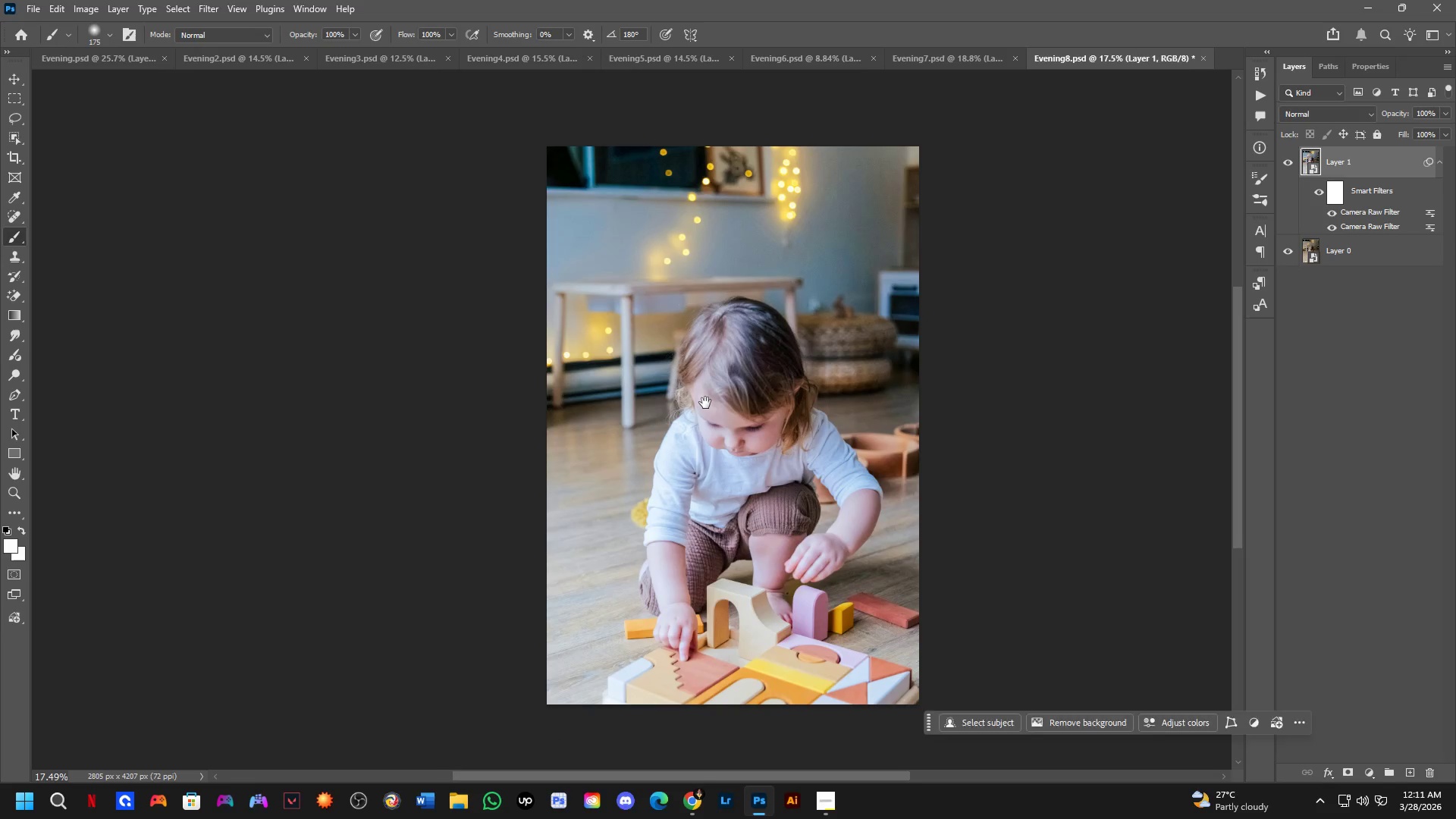 
hold_key(key=Space, duration=0.64)
 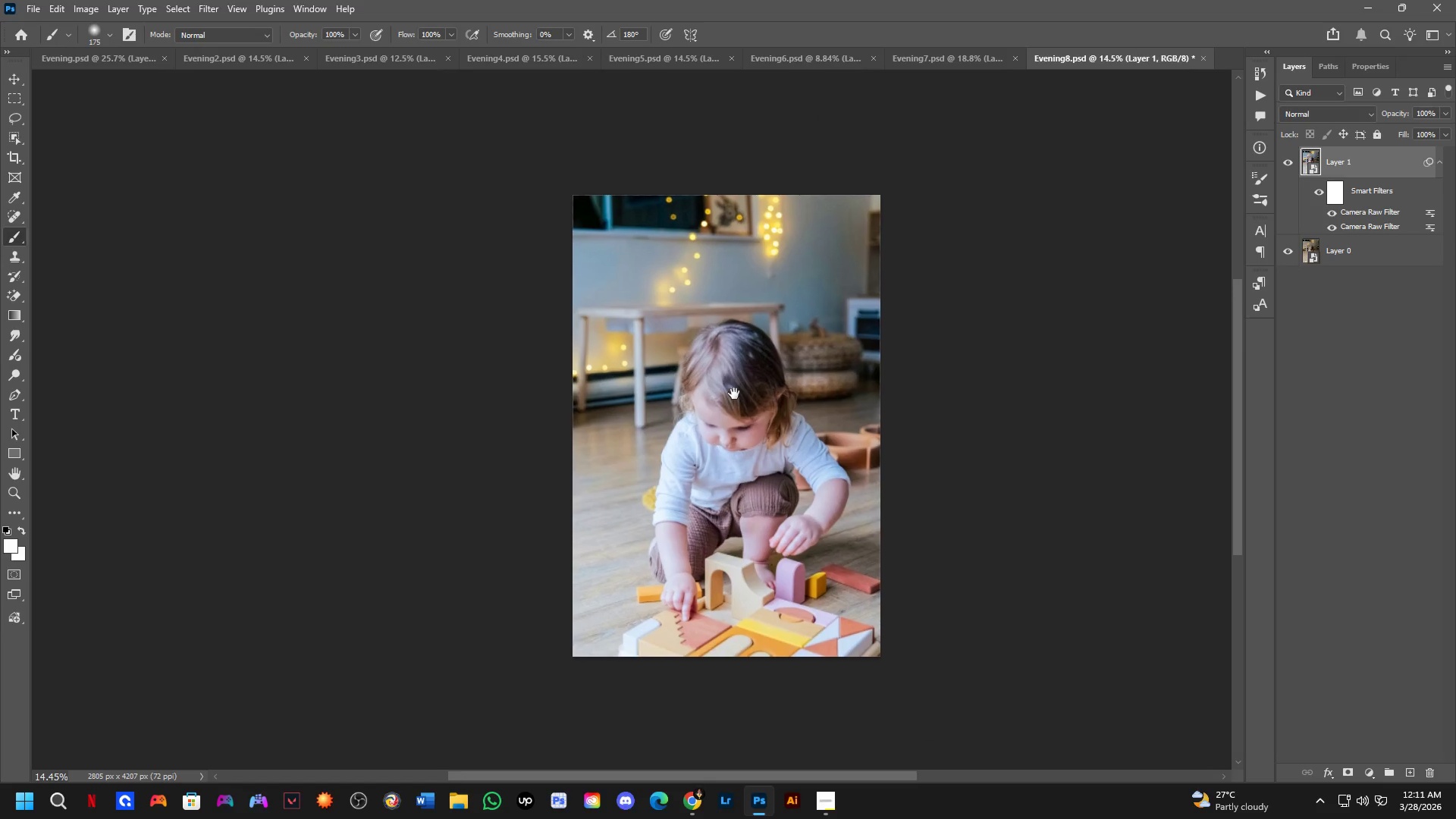 
left_click_drag(start_coordinate=[701, 386], to_coordinate=[712, 377])
 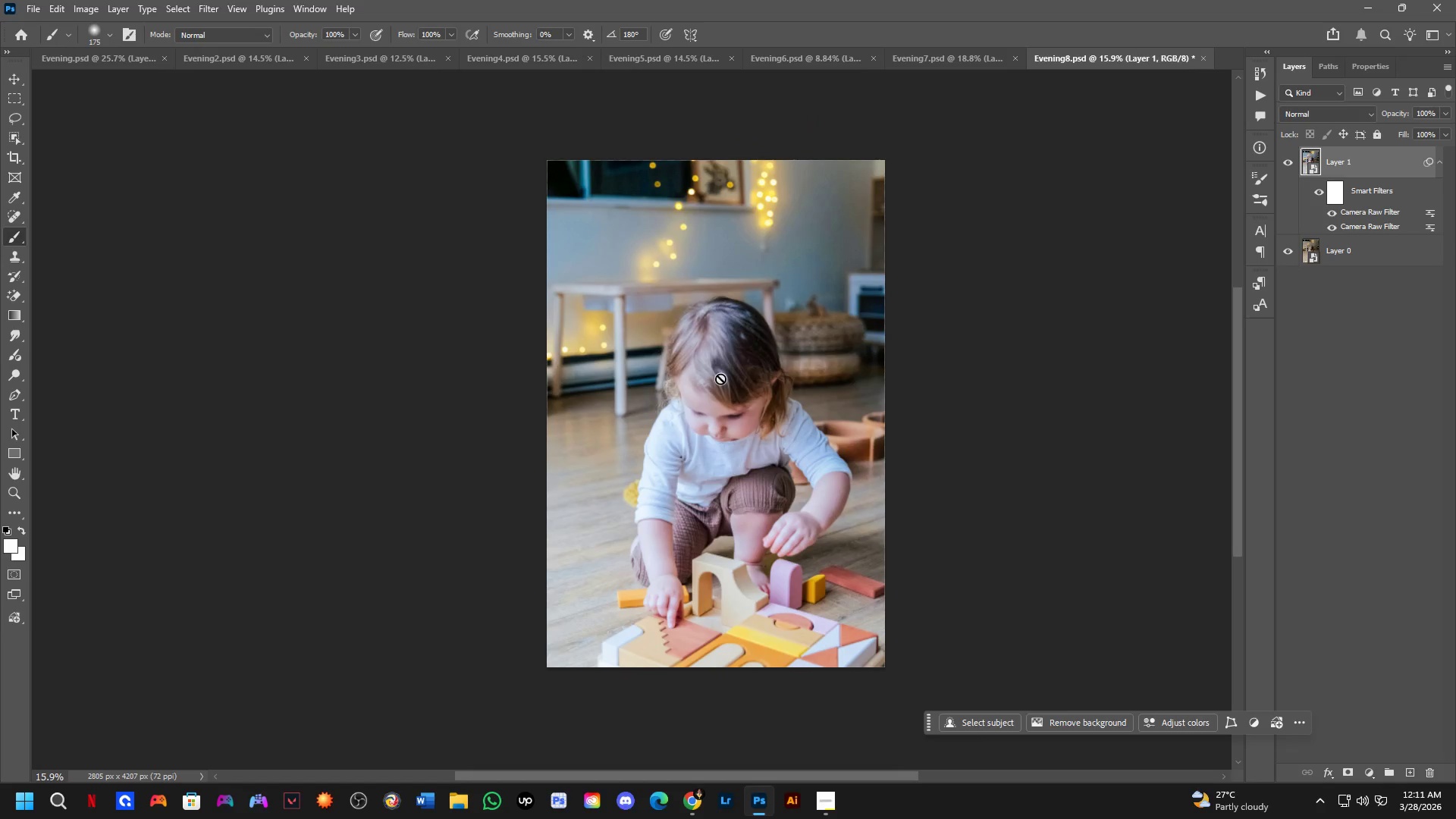 
scroll: coordinate [682, 397], scroll_direction: down, amount: 1.0
 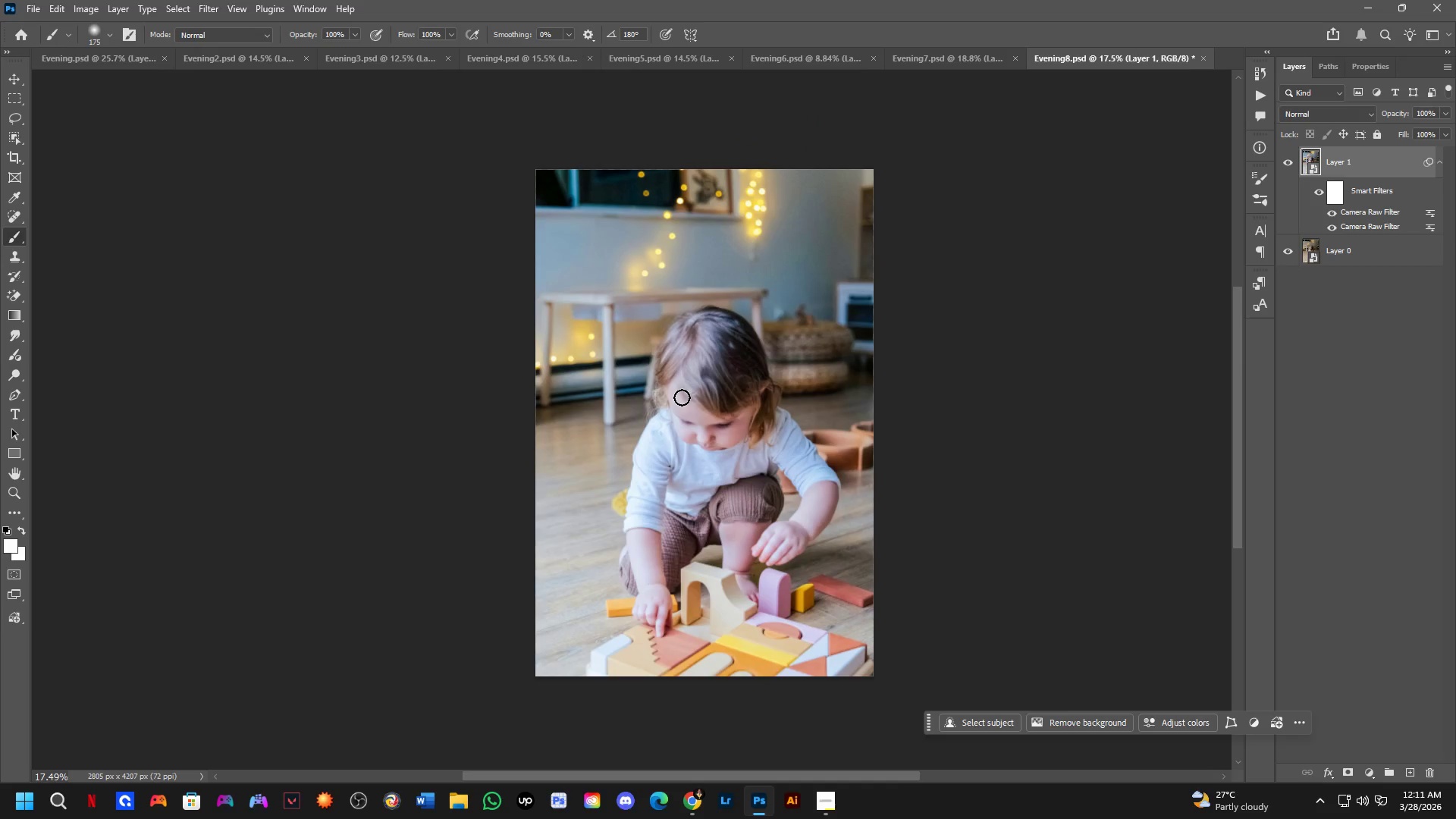 
hold_key(key=Space, duration=0.59)
 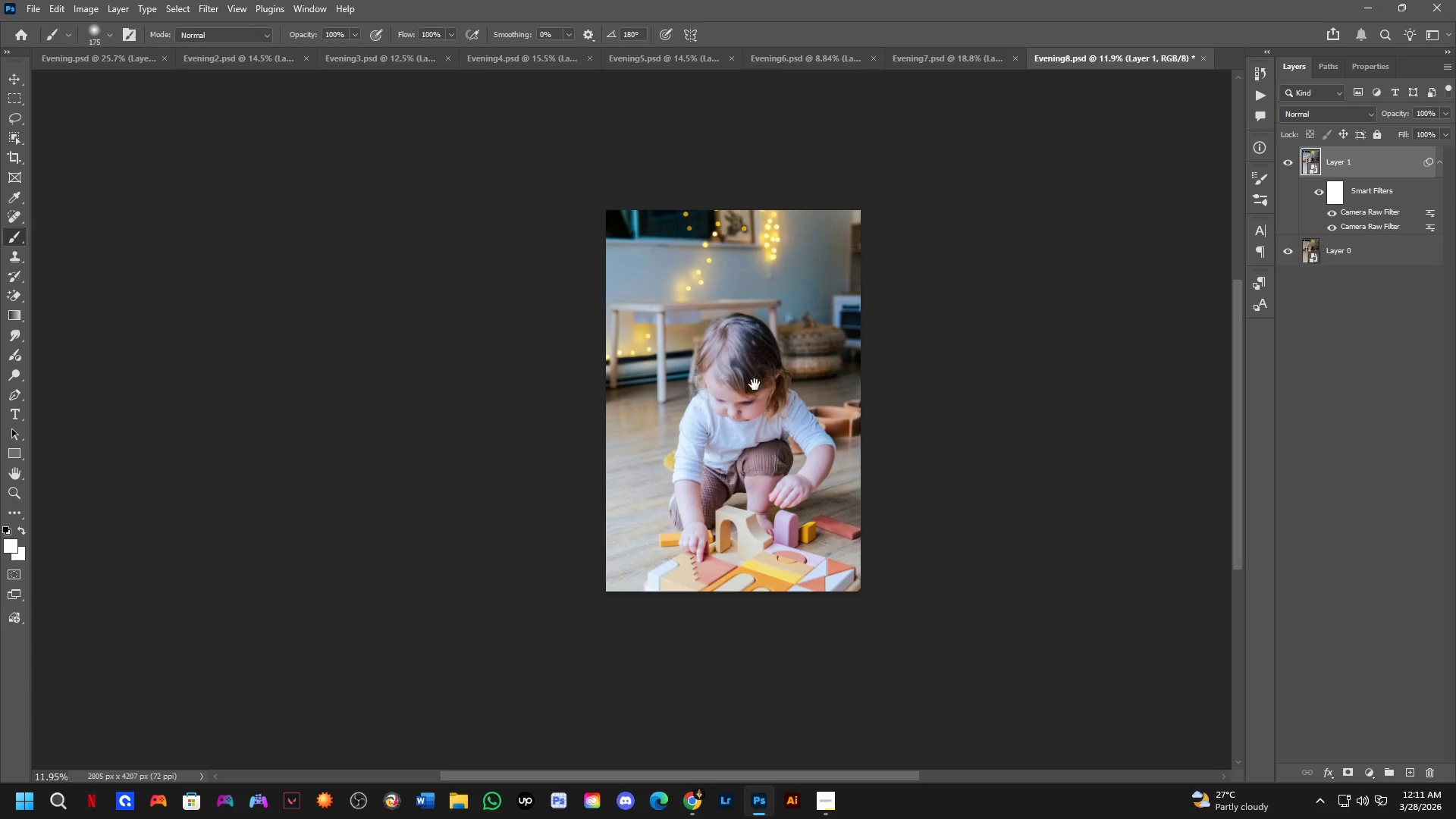 
left_click_drag(start_coordinate=[724, 378], to_coordinate=[734, 394])
 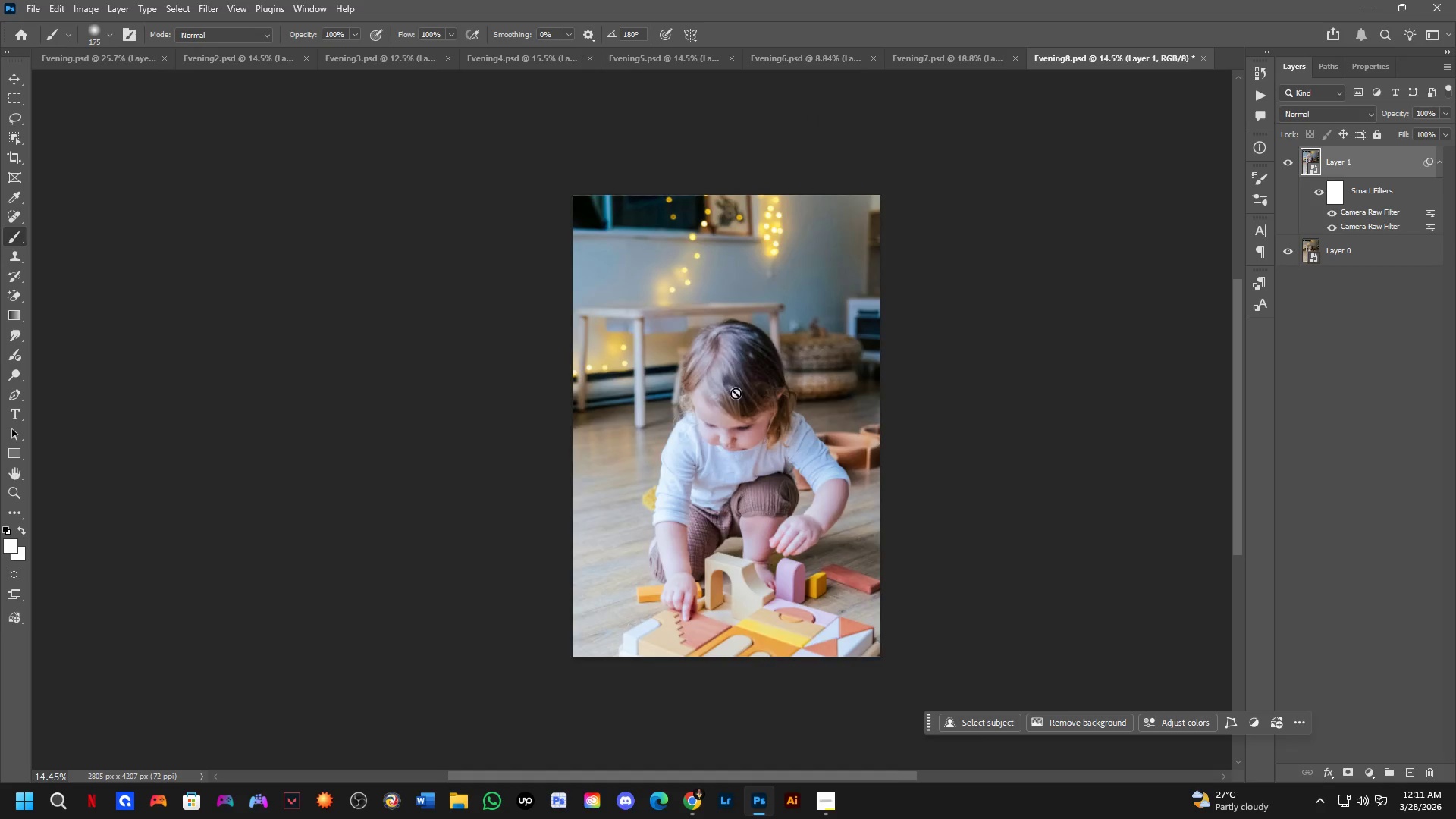 
scroll: coordinate [720, 378], scroll_direction: down, amount: 1.0
 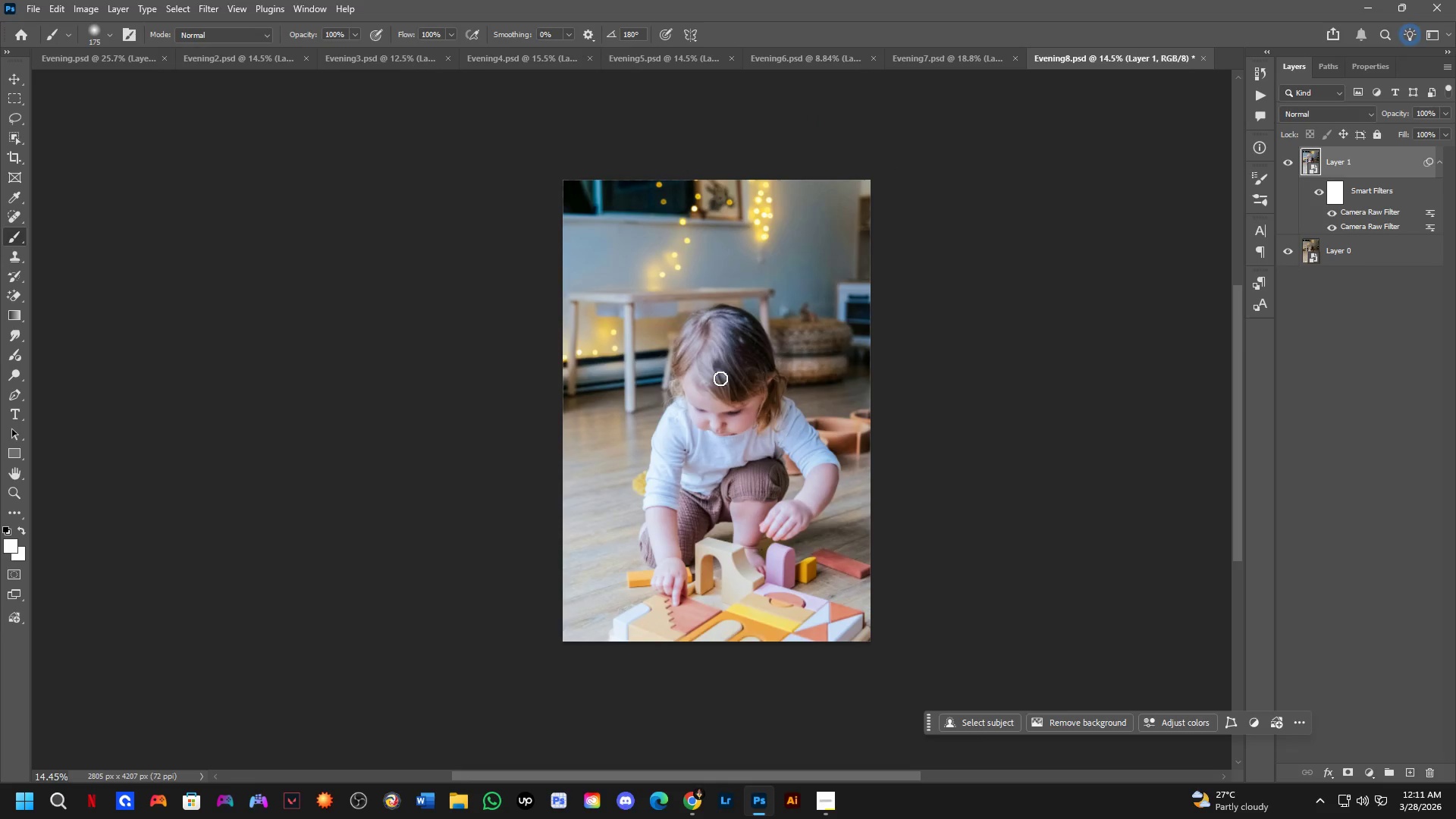 
hold_key(key=Space, duration=0.62)
 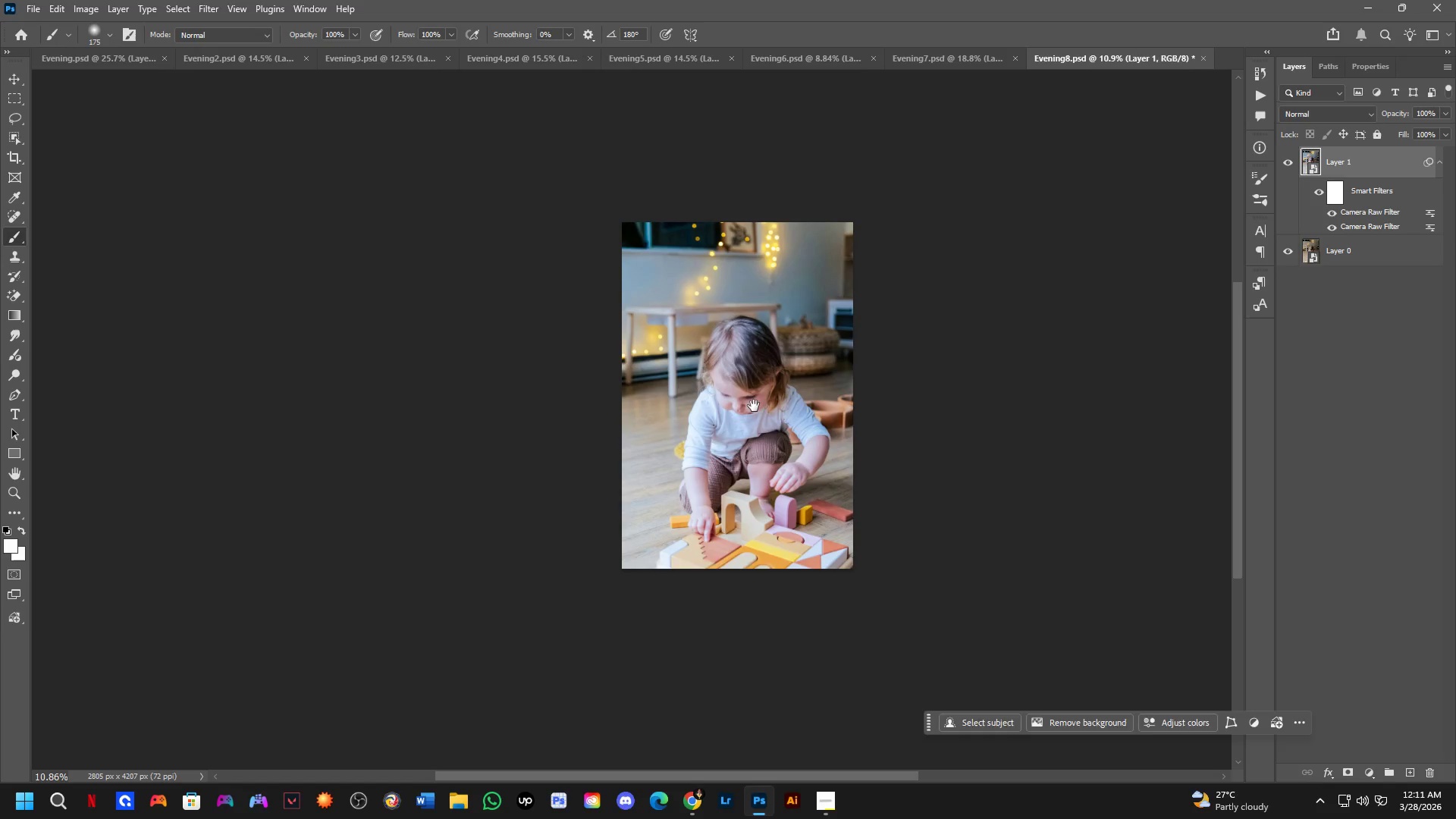 
left_click_drag(start_coordinate=[748, 406], to_coordinate=[757, 381])
 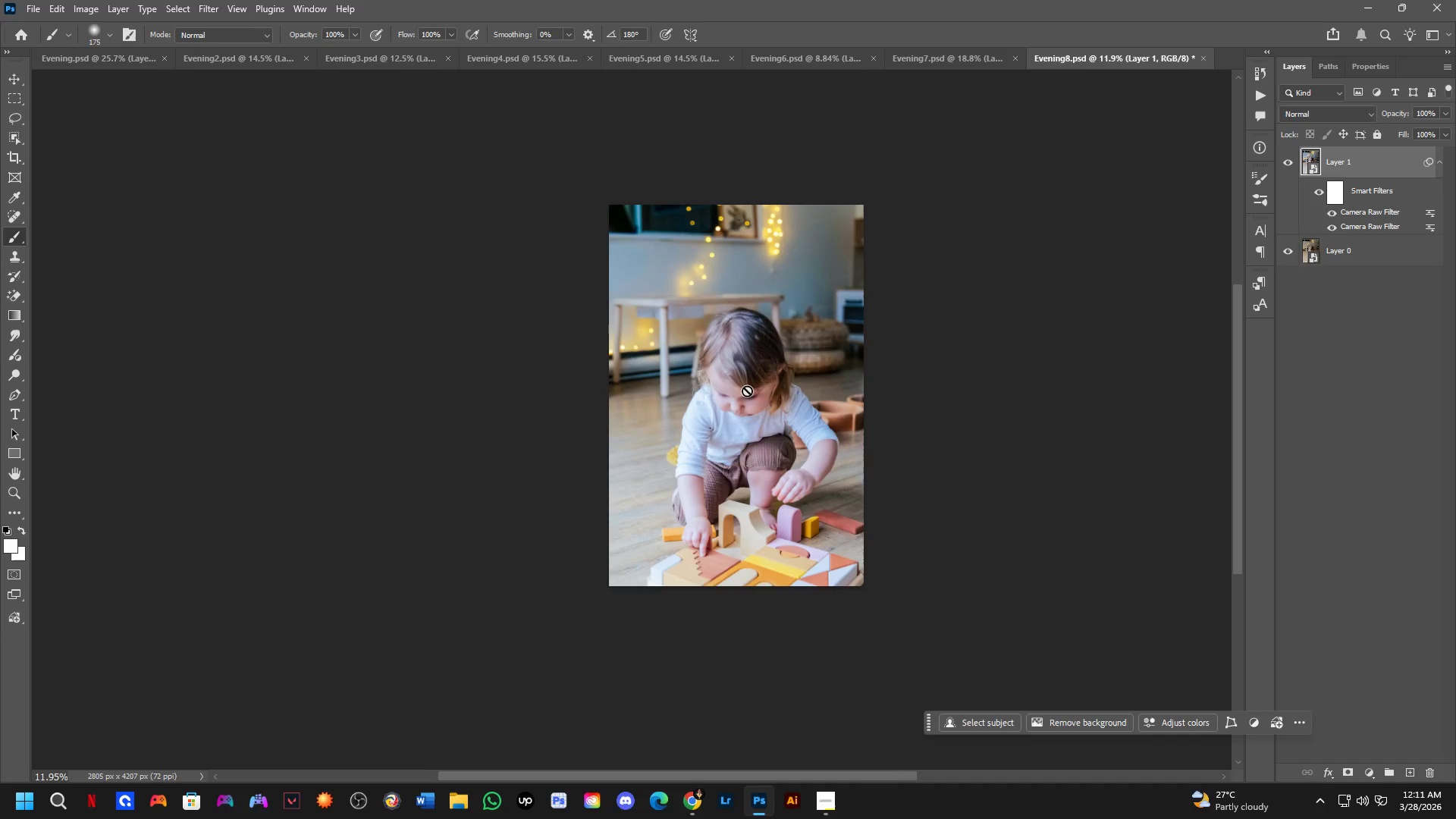 
scroll: coordinate [736, 392], scroll_direction: down, amount: 2.0
 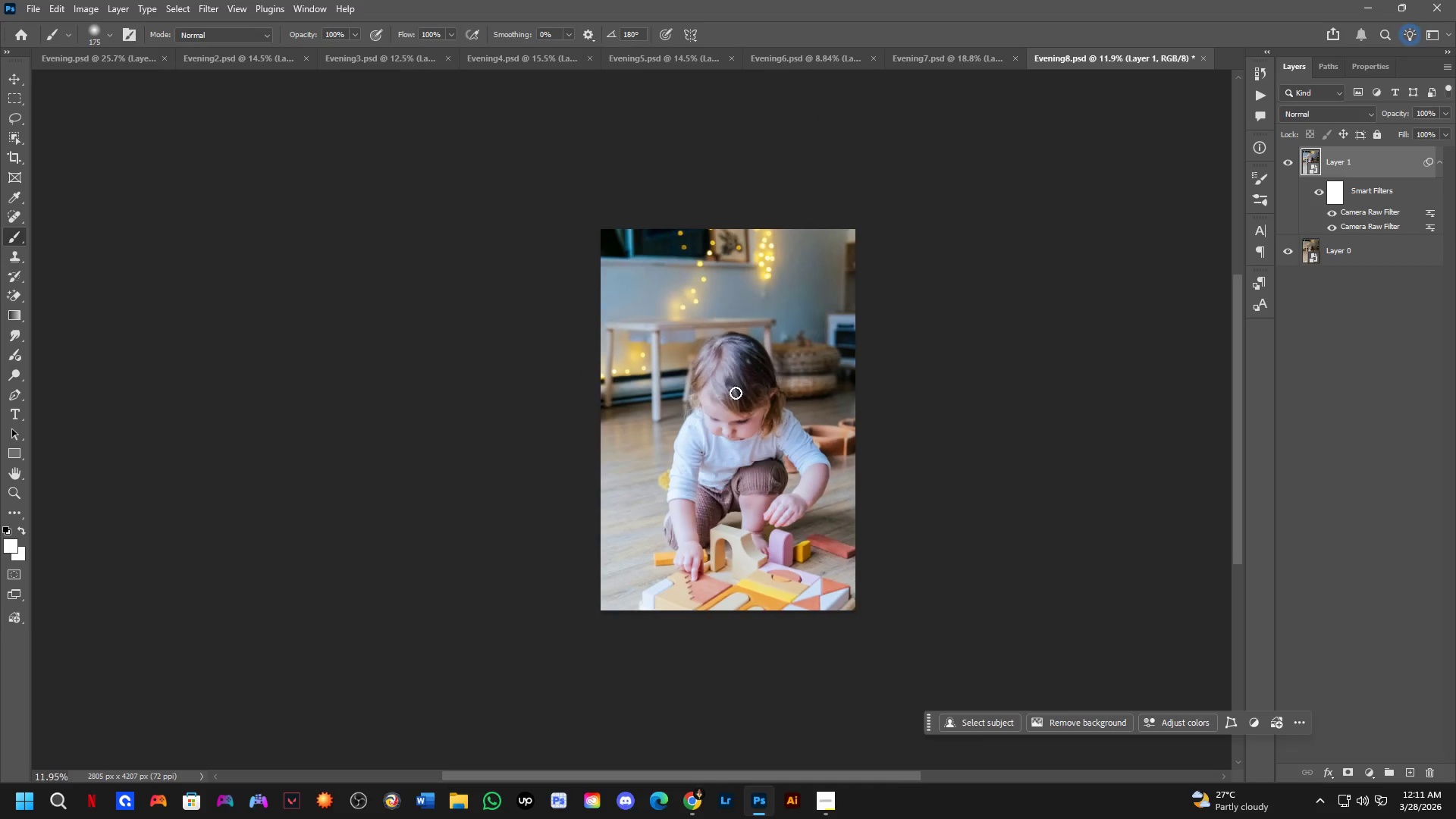 
hold_key(key=Space, duration=0.5)
 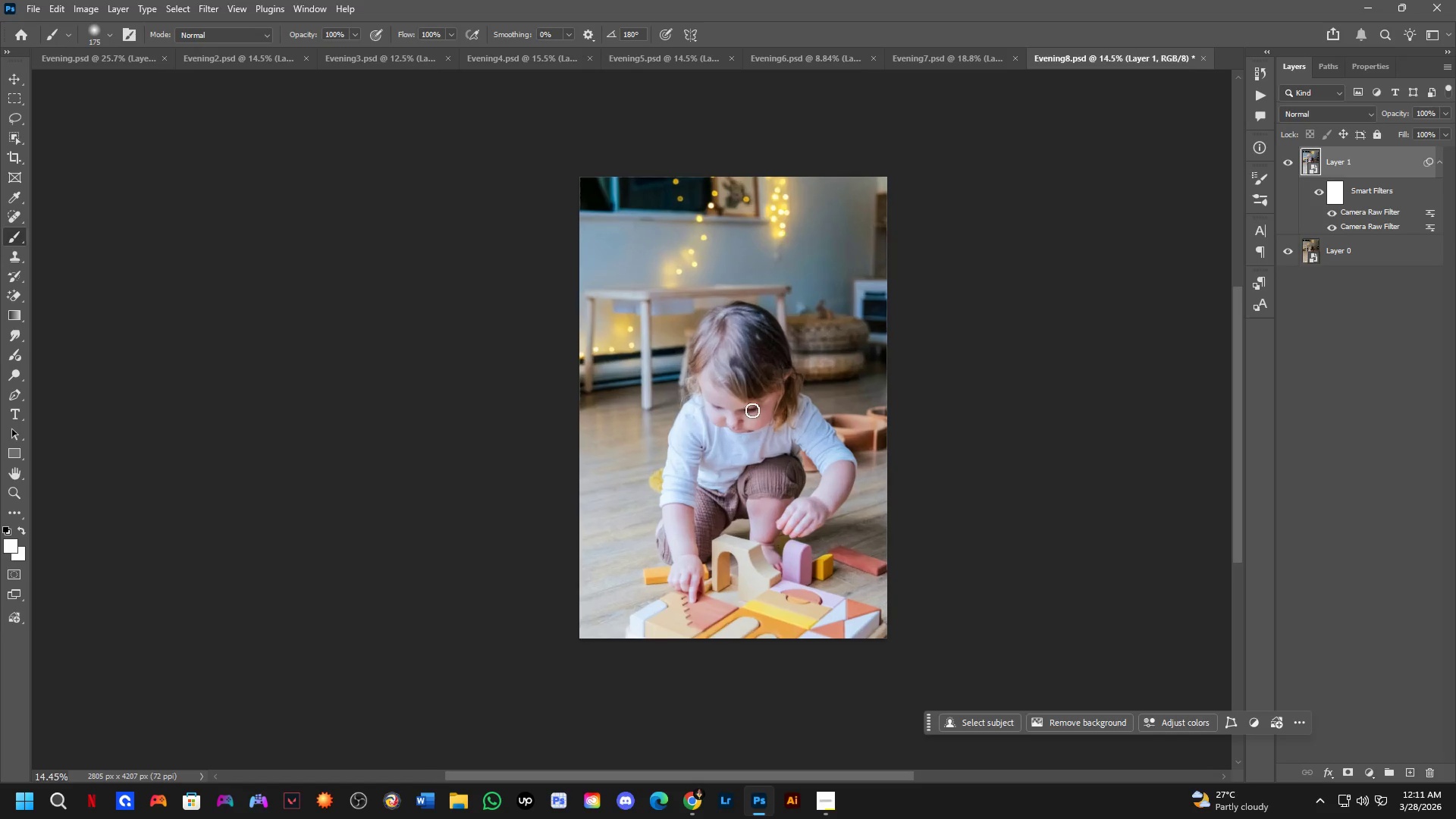 
left_click_drag(start_coordinate=[754, 406], to_coordinate=[755, 419])
 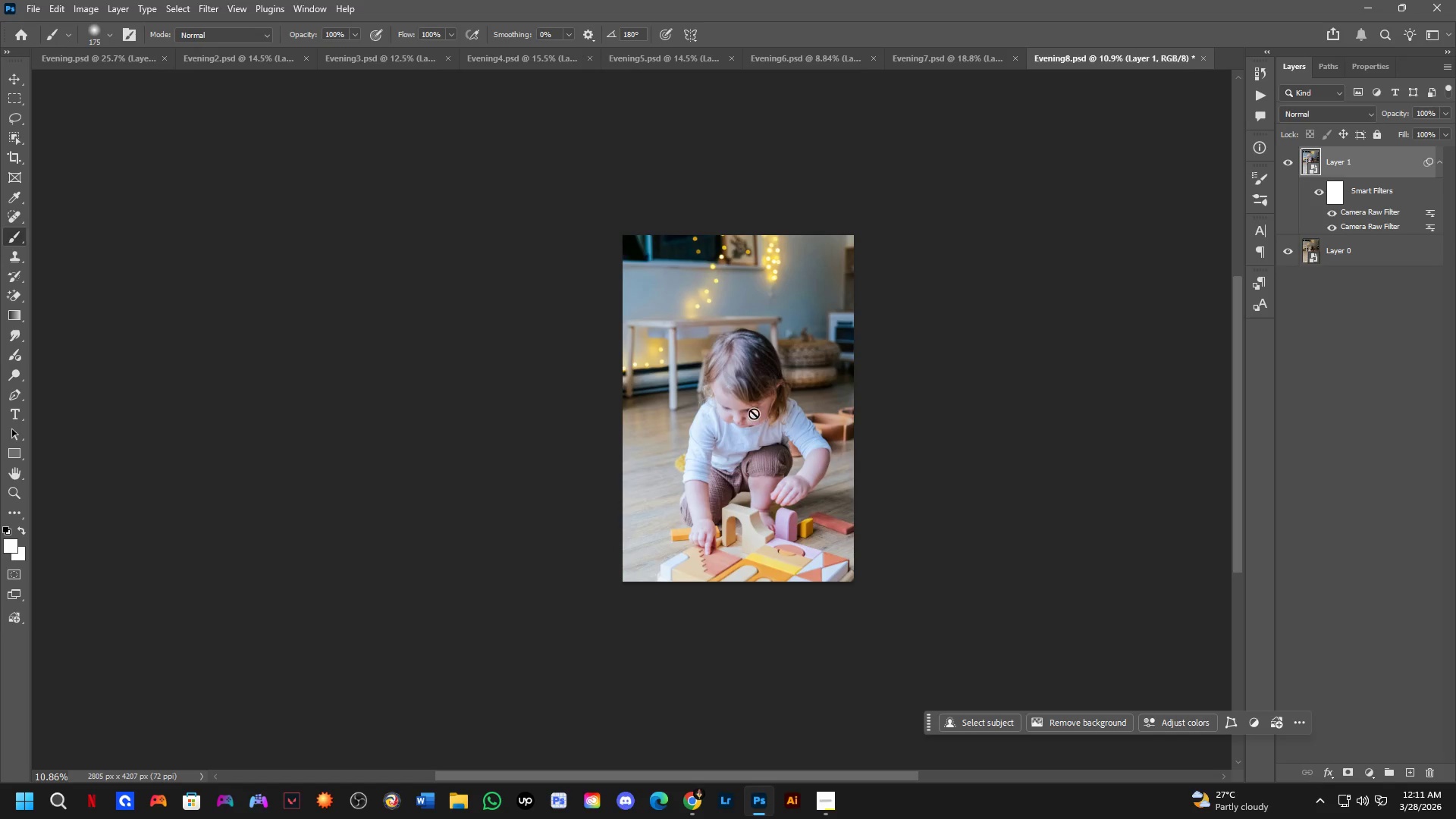 
scroll: coordinate [747, 391], scroll_direction: down, amount: 1.0
 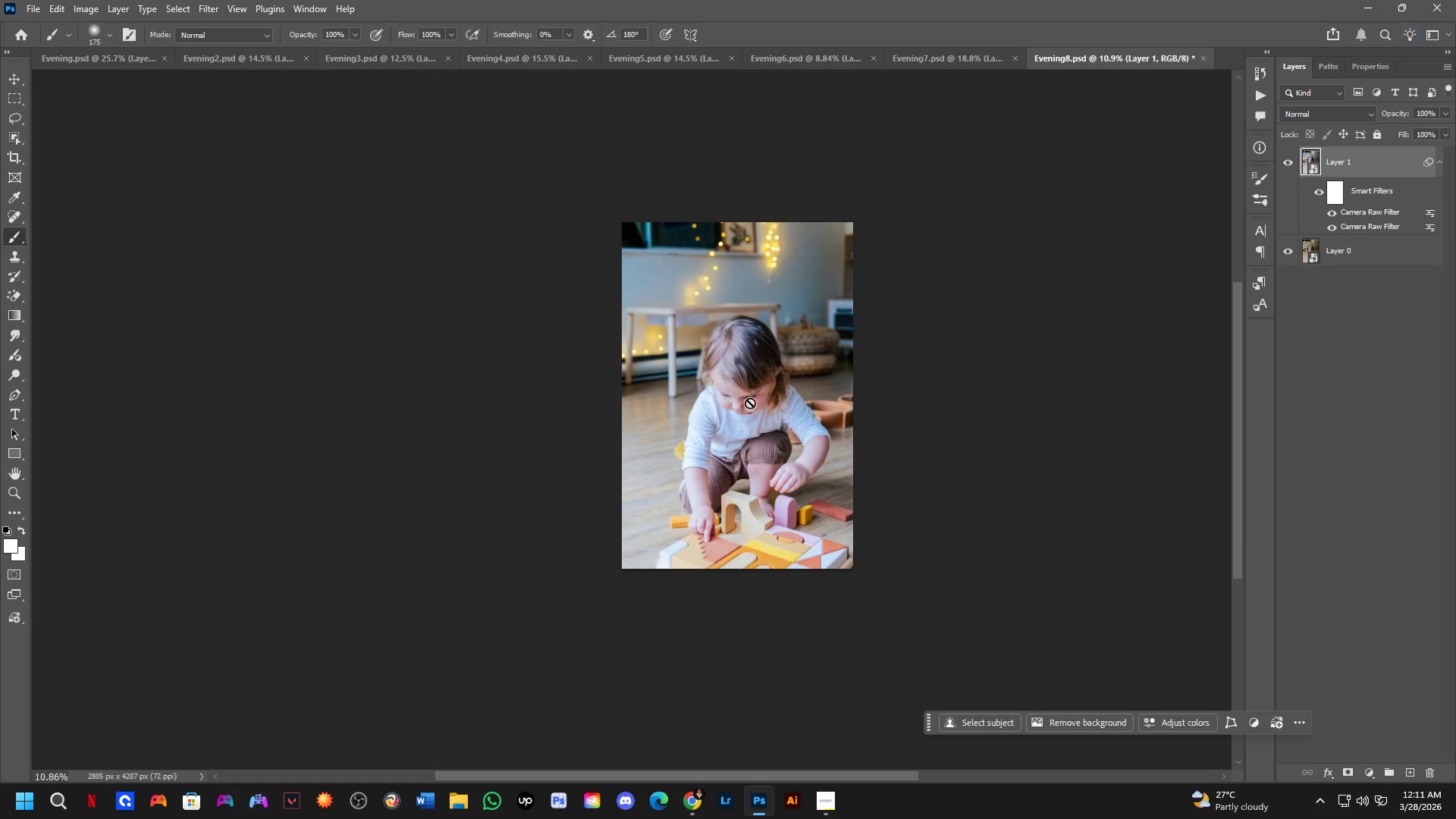 
hold_key(key=Space, duration=0.45)
 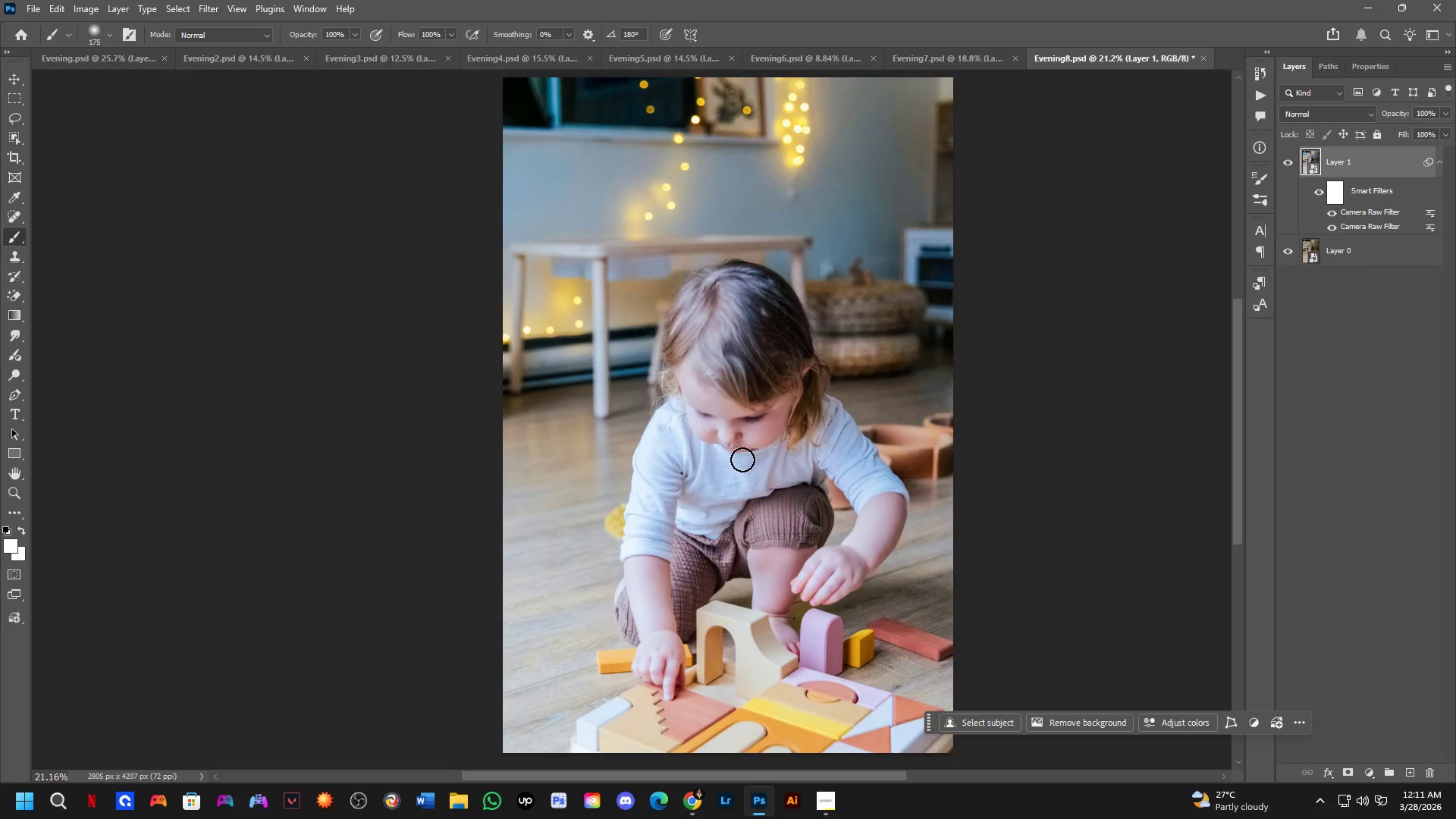 
left_click_drag(start_coordinate=[741, 440], to_coordinate=[742, 459])
 